 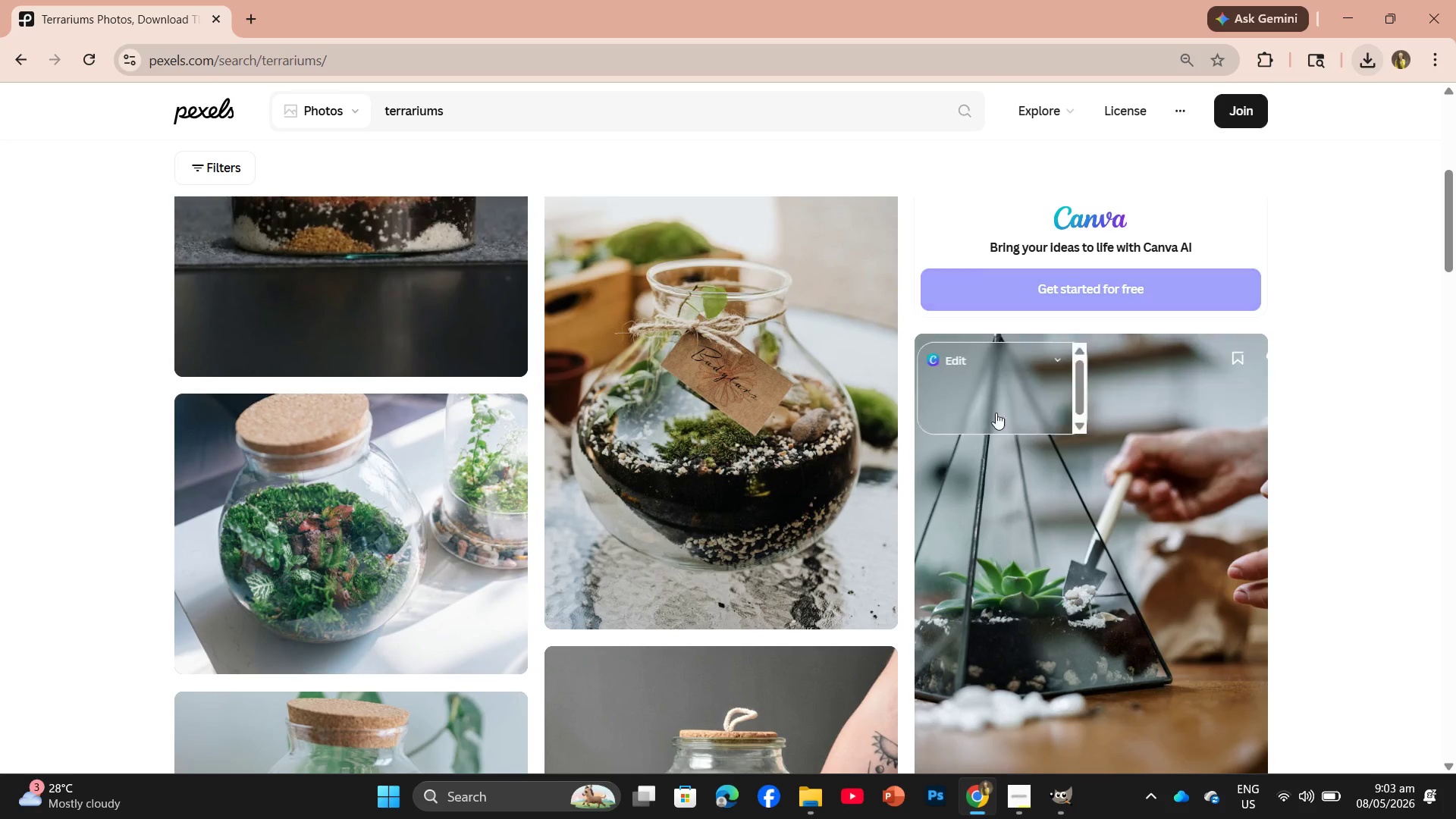 
scroll: coordinate [926, 512], scroll_direction: down, amount: 4.0
 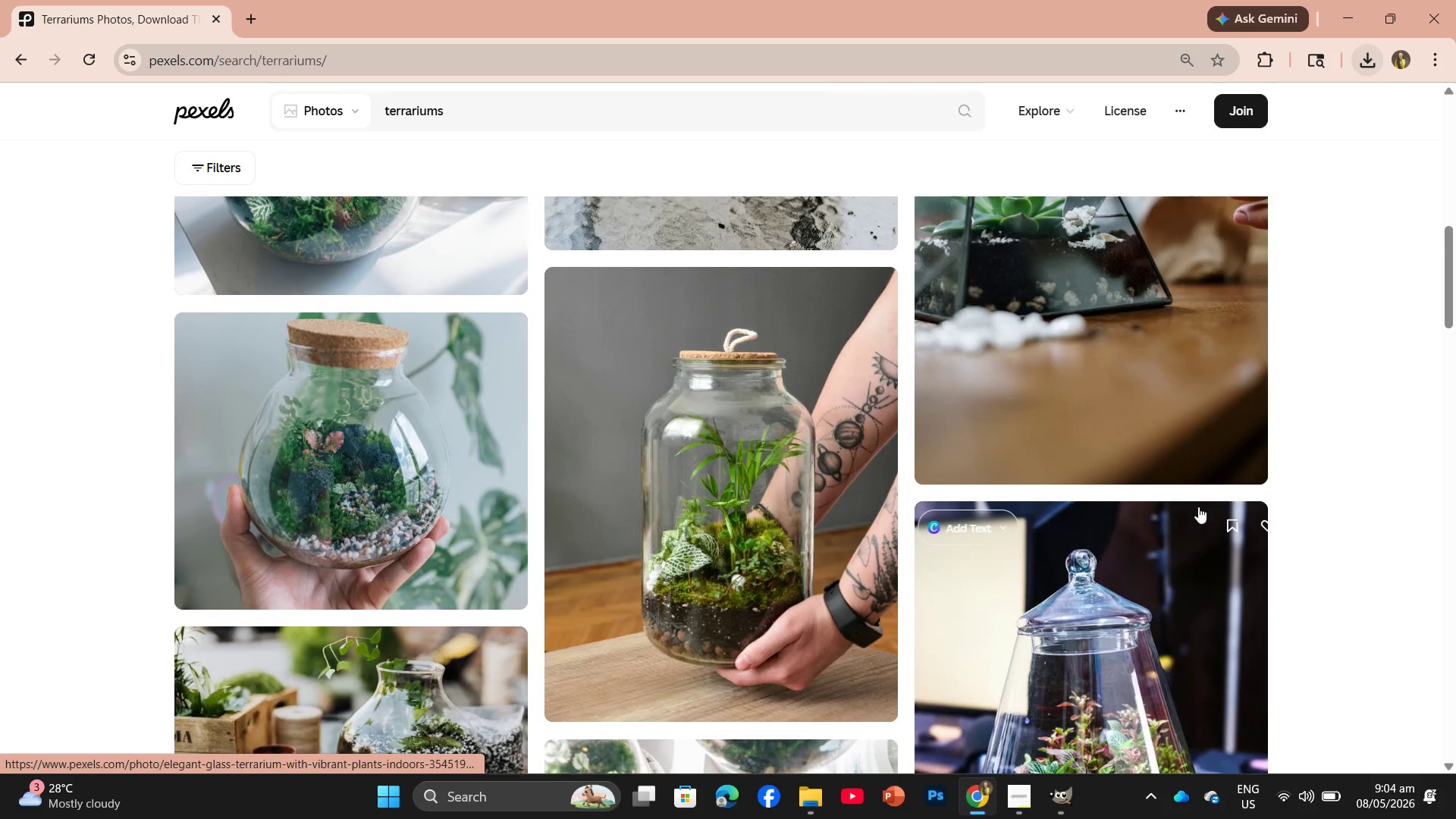 
left_click([1225, 460])
 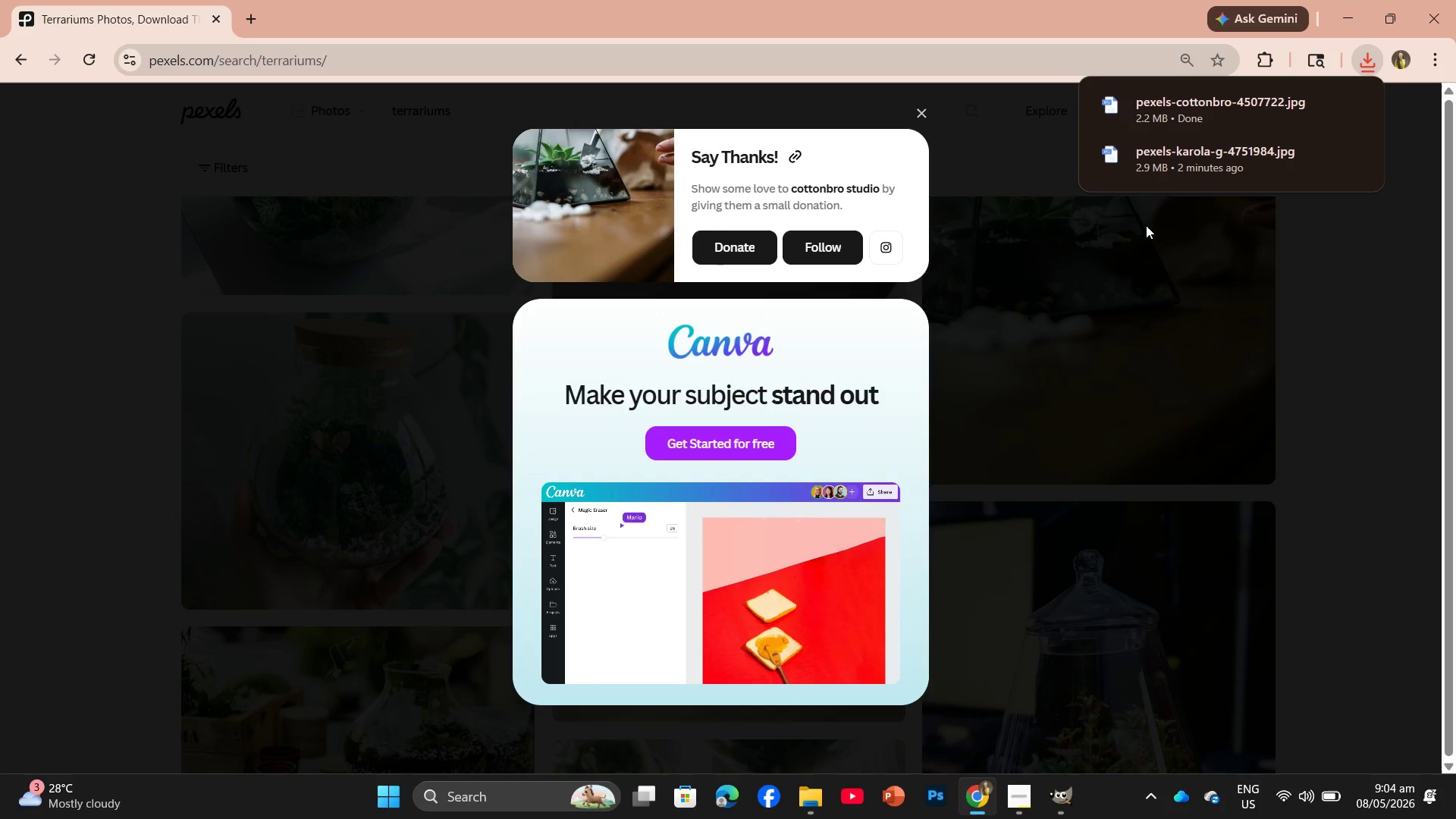 
left_click_drag(start_coordinate=[1168, 110], to_coordinate=[651, 378])
 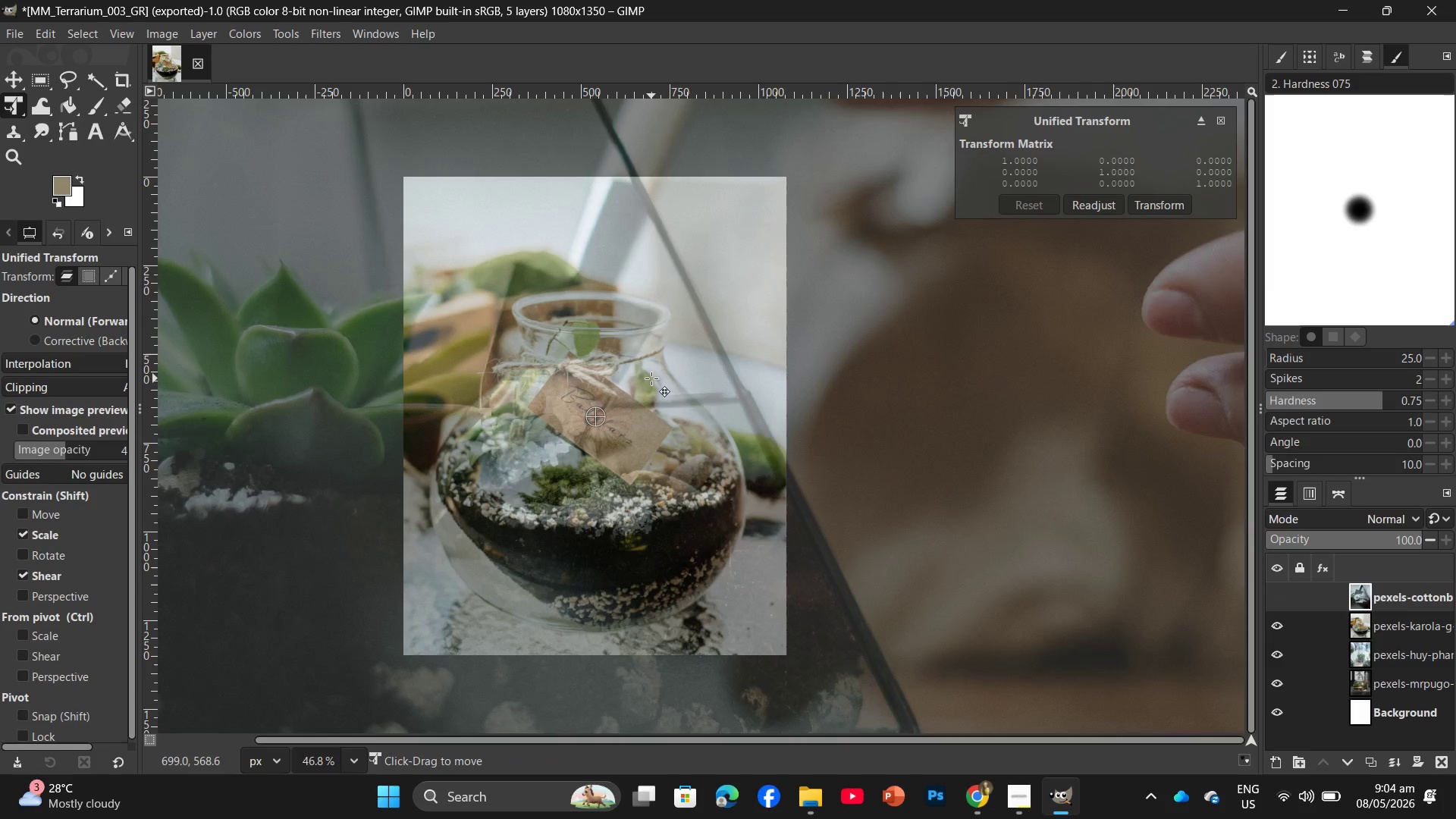 
hold_key(key=ControlLeft, duration=2.66)
scroll: coordinate [643, 370], scroll_direction: down, amount: 17.0
 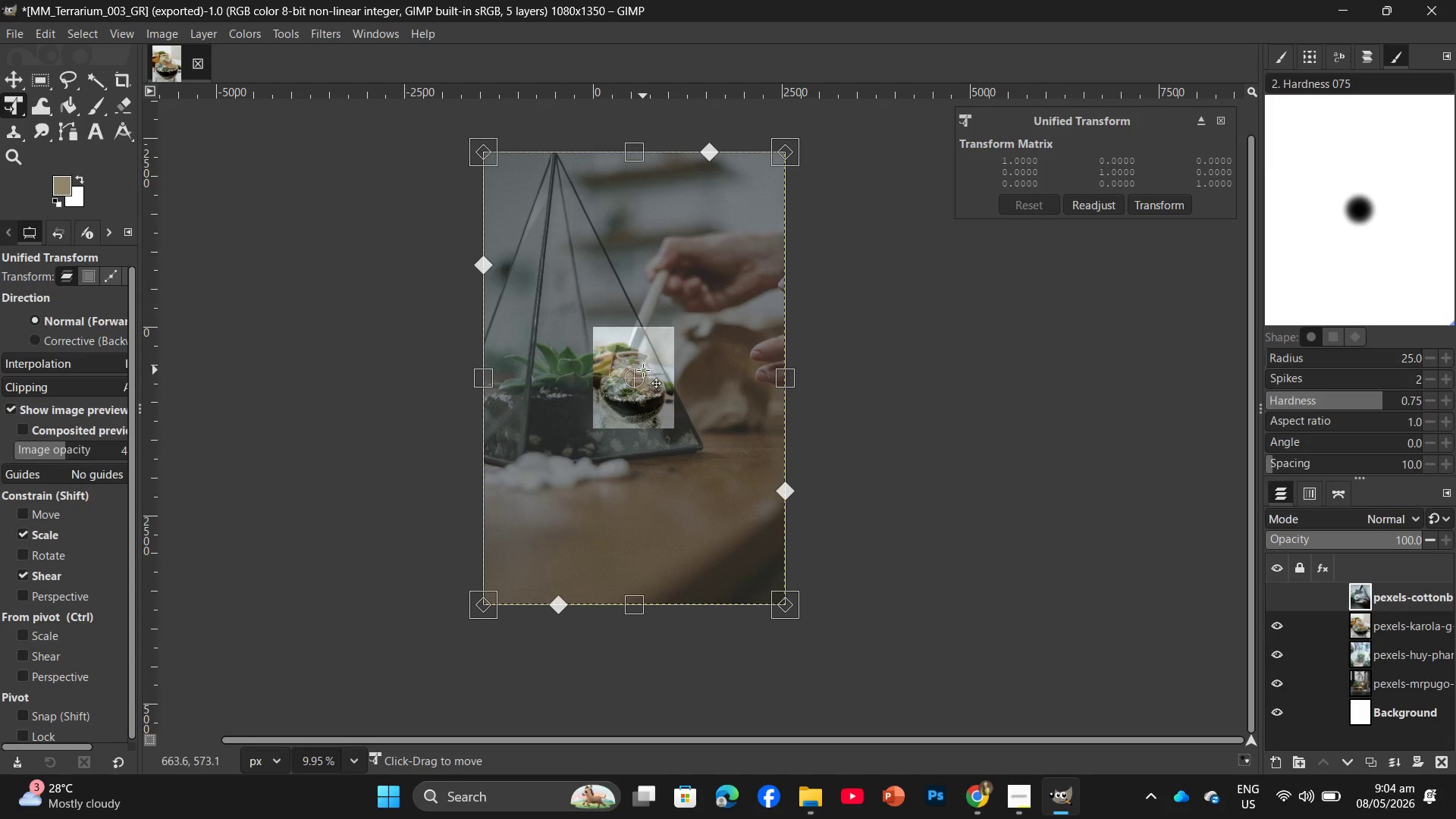 
scroll: coordinate [643, 370], scroll_direction: up, amount: 1.0
 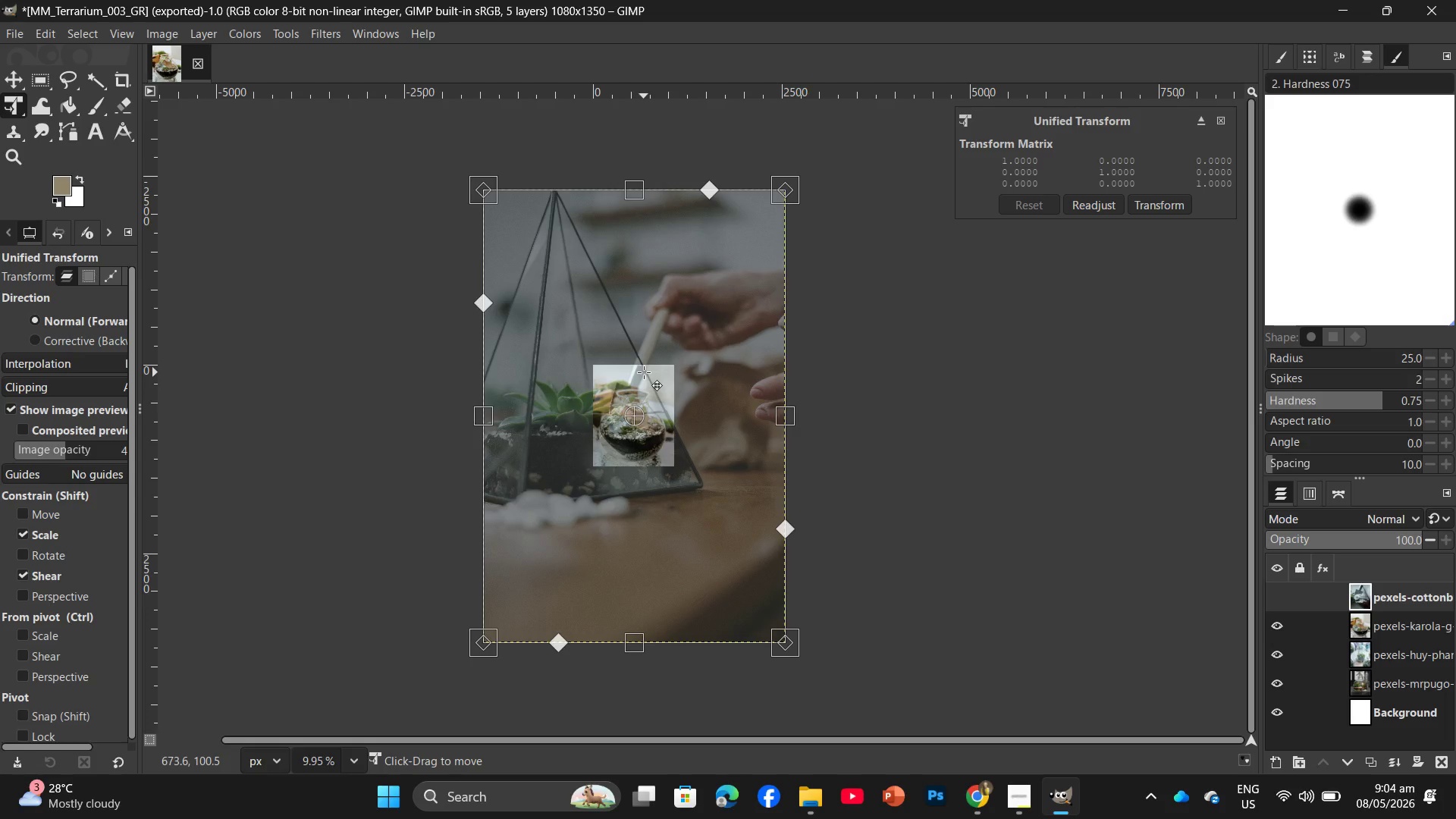 
key(PrintScreen)
 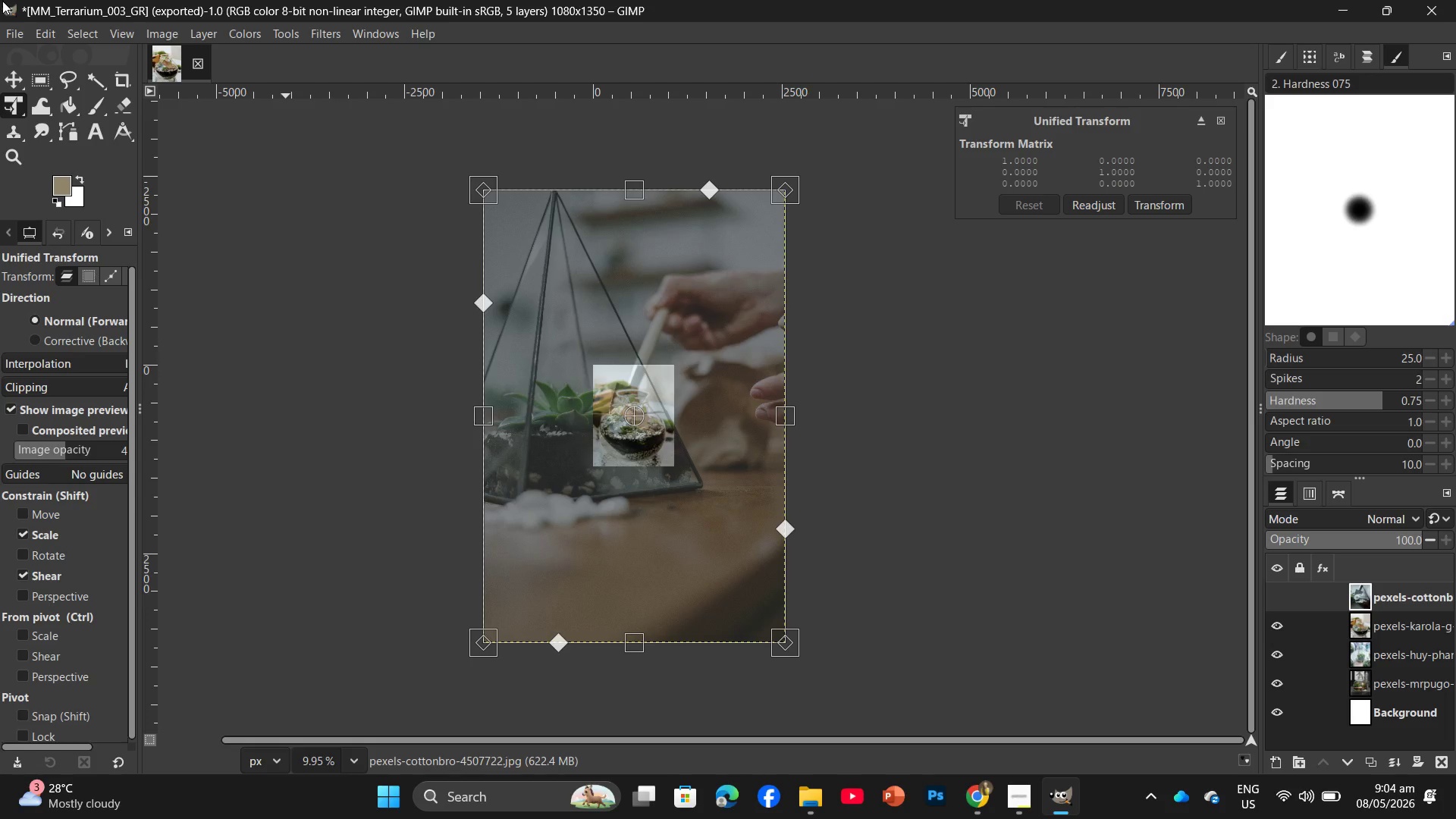 
left_click_drag(start_coordinate=[0, 2], to_coordinate=[1455, 774])
 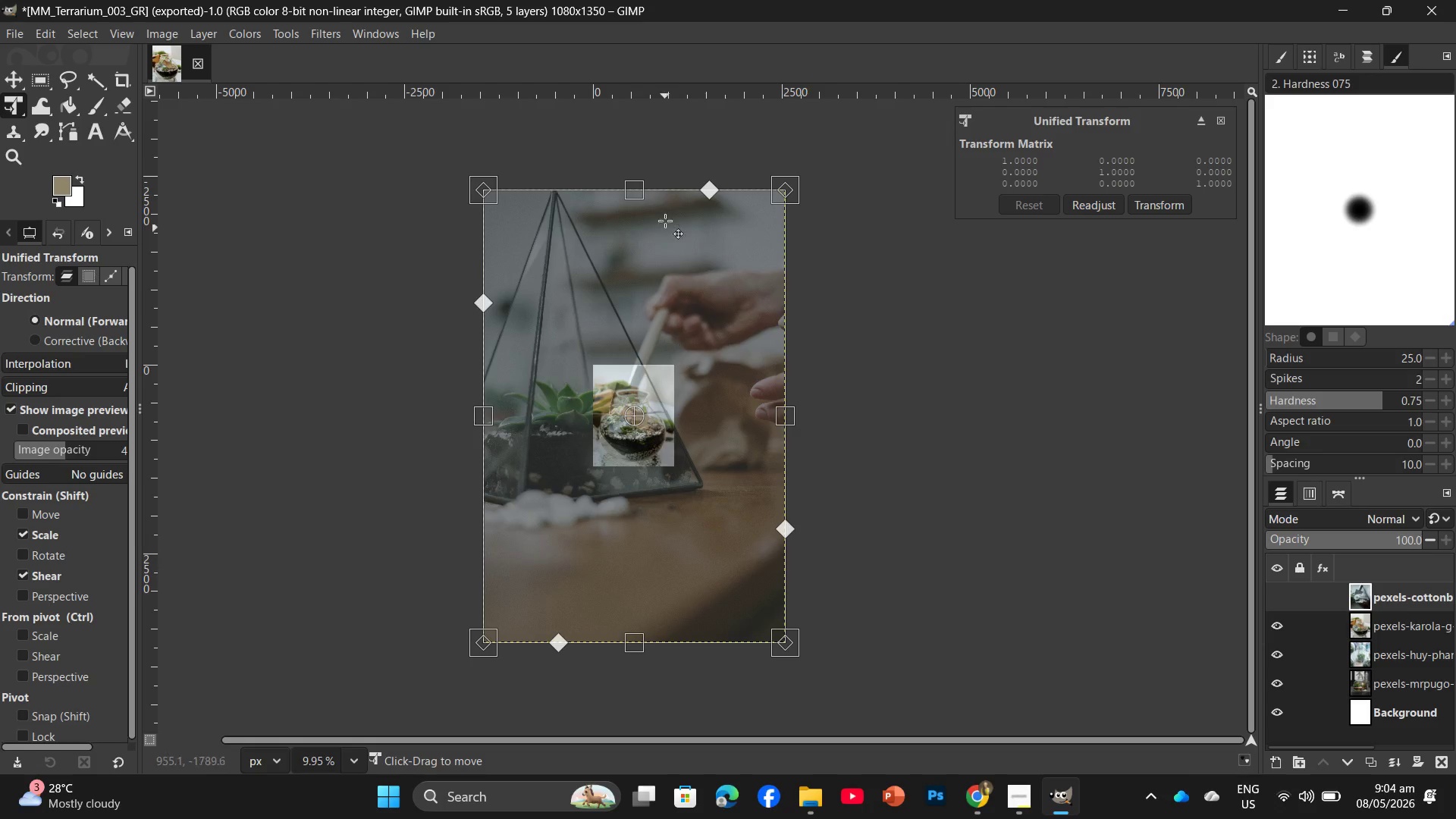 
left_click_drag(start_coordinate=[632, 192], to_coordinate=[657, 366])
 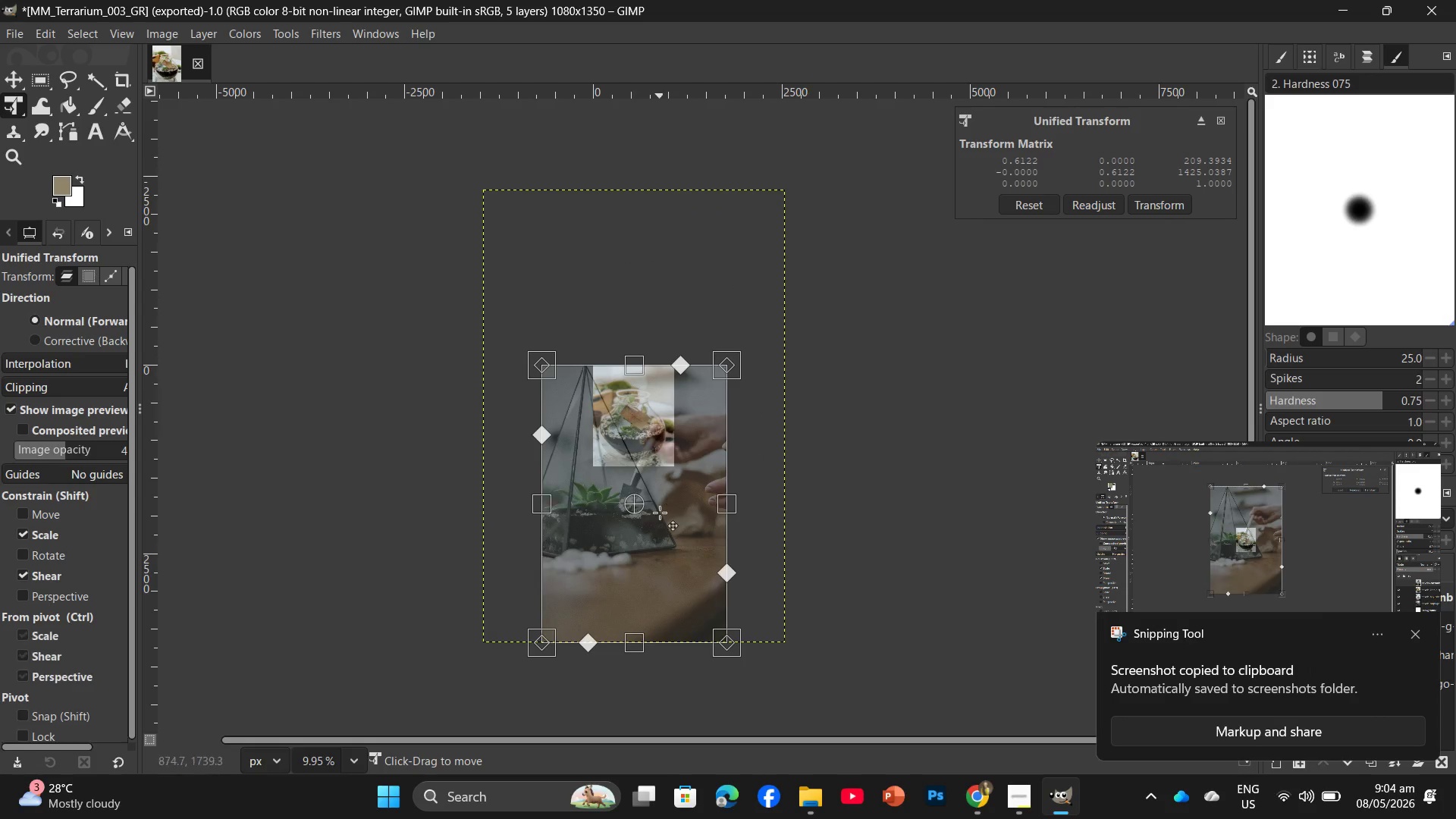 
hold_key(key=ControlLeft, duration=0.78)
scroll: coordinate [652, 546], scroll_direction: up, amount: 5.0
 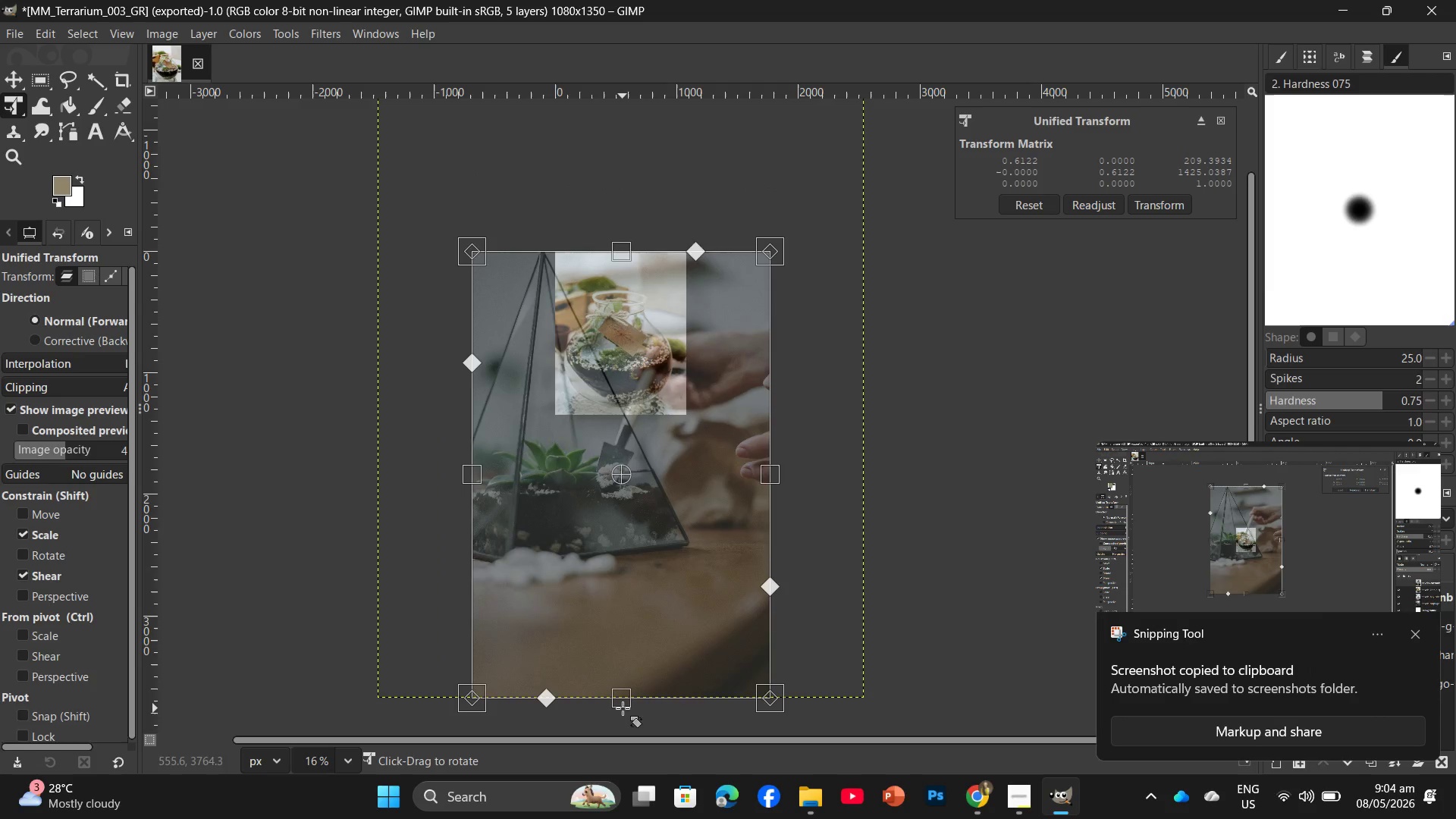 
left_click_drag(start_coordinate=[623, 708], to_coordinate=[621, 538])
 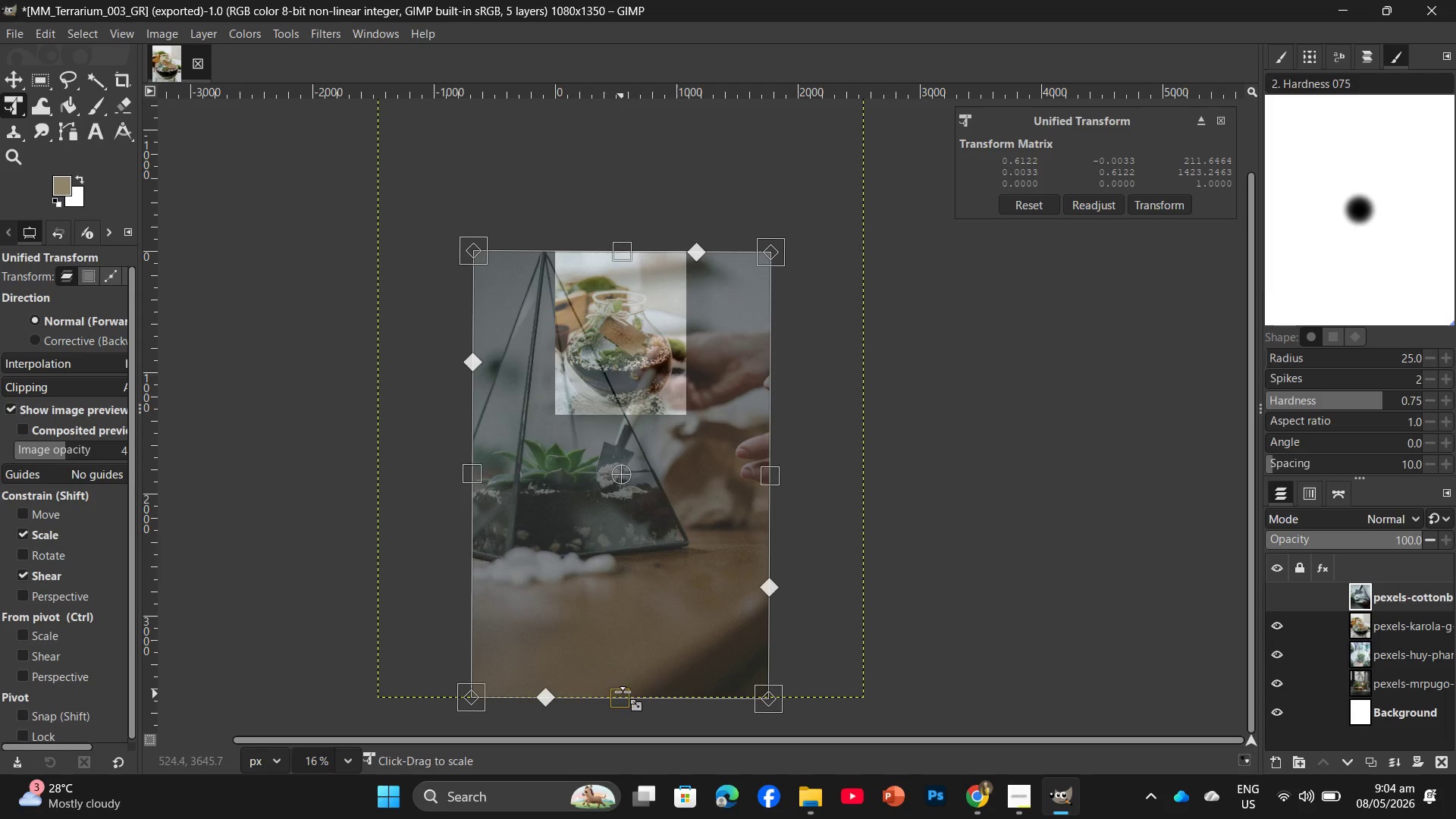 
left_click_drag(start_coordinate=[624, 695], to_coordinate=[623, 417])
 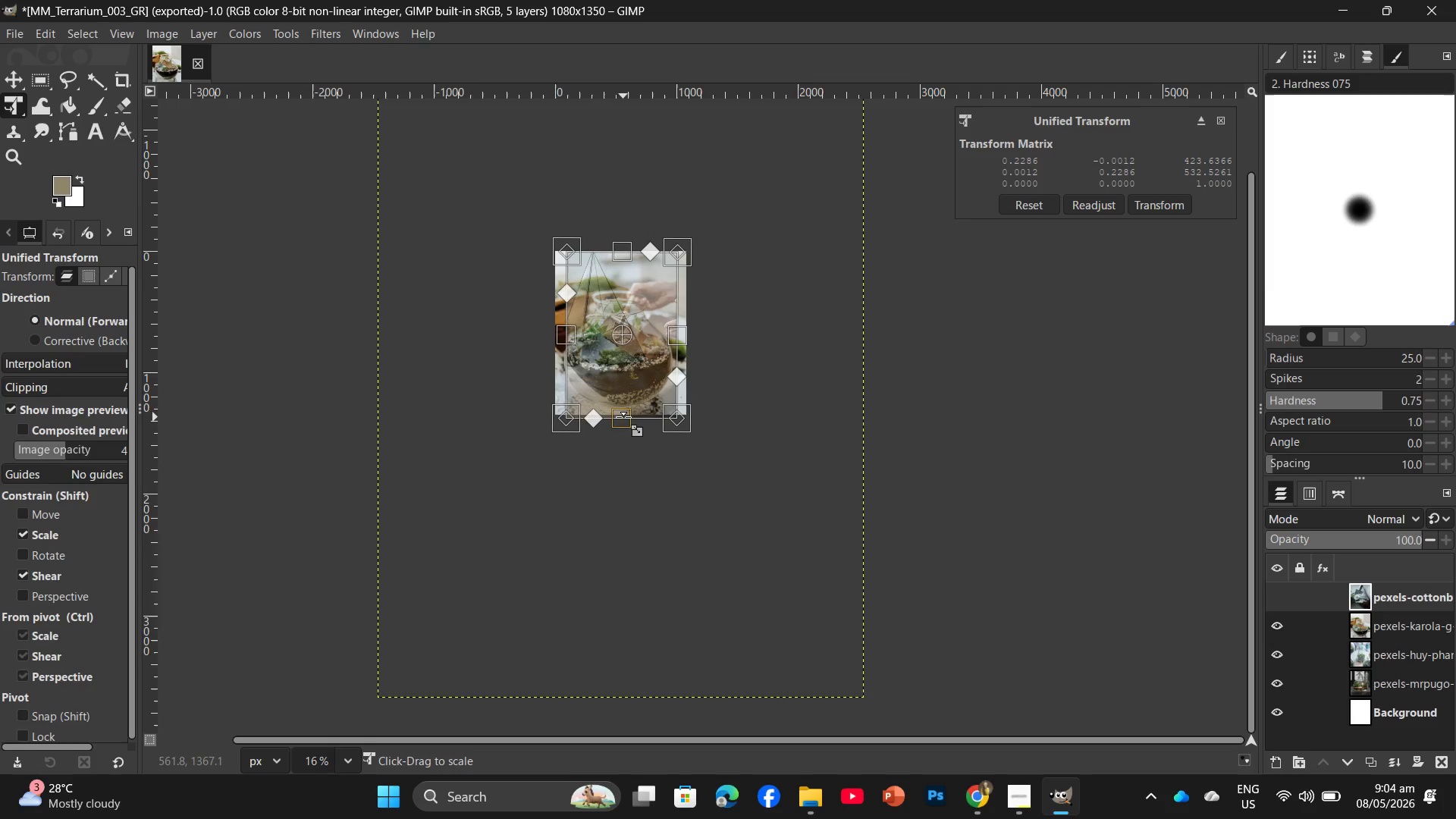 
hold_key(key=ControlLeft, duration=1.2)
scroll: coordinate [584, 342], scroll_direction: up, amount: 21.0
 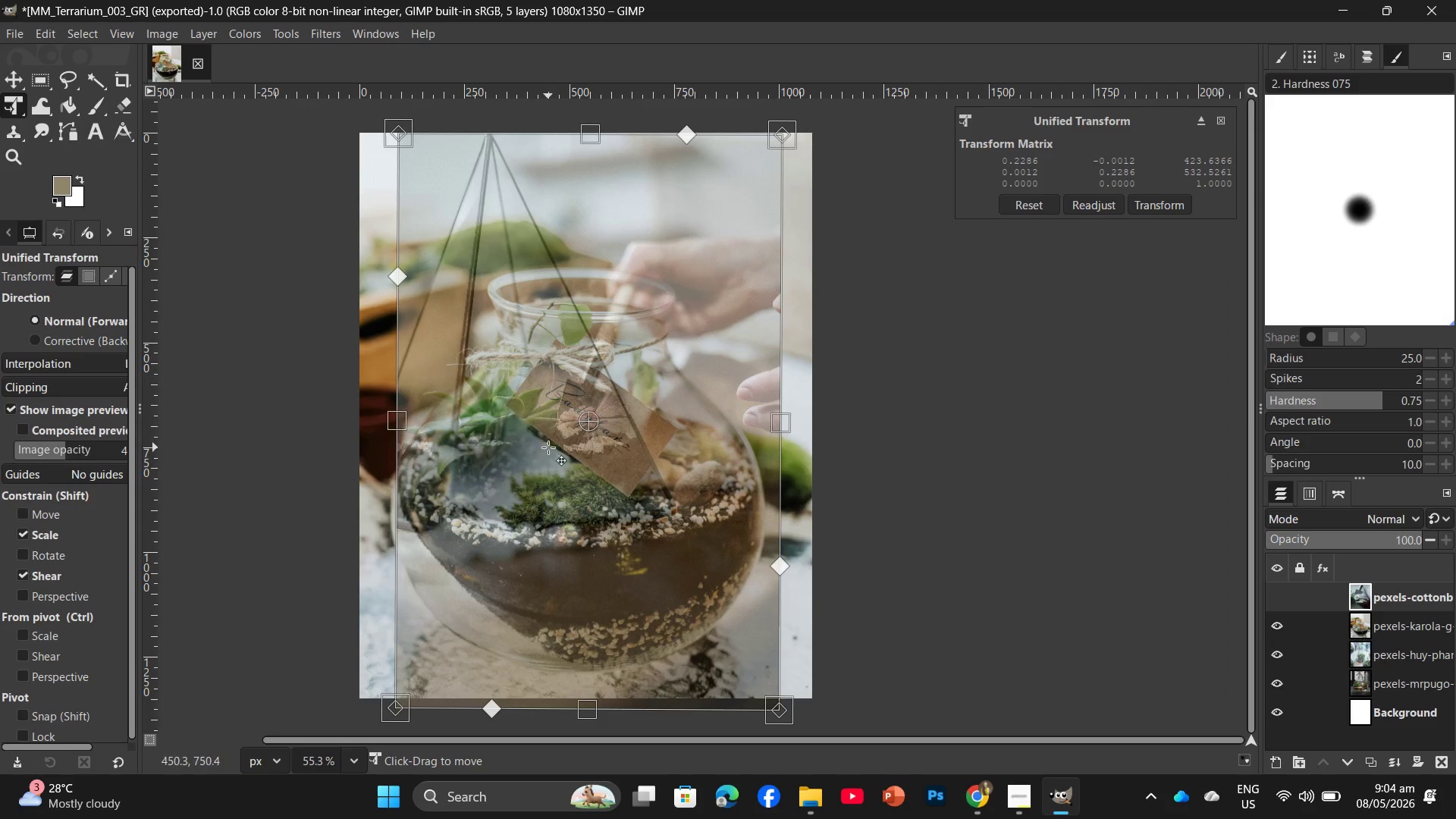 
scroll: coordinate [546, 483], scroll_direction: down, amount: 6.0
 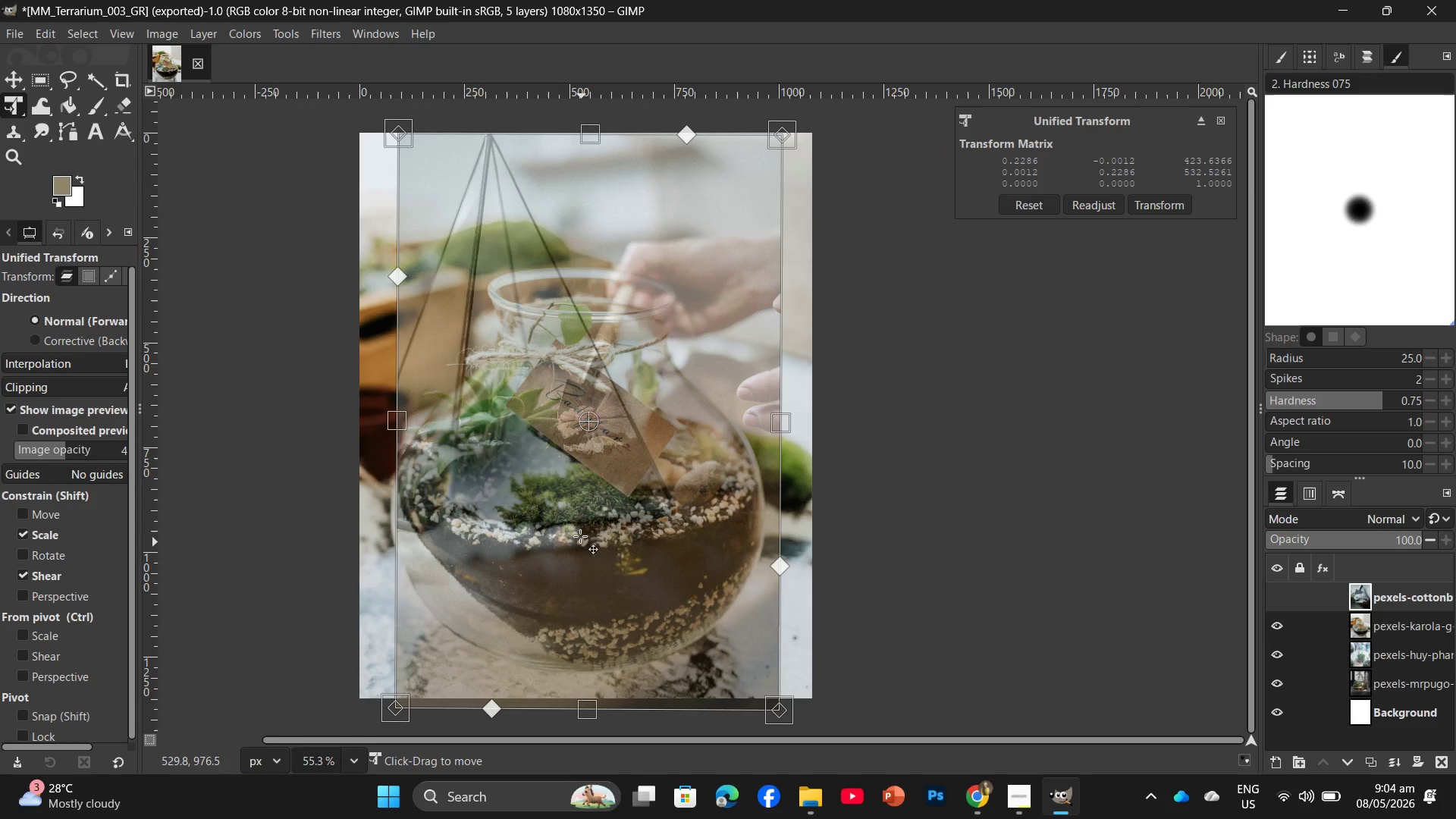 
hold_key(key=ControlLeft, duration=3.22)
 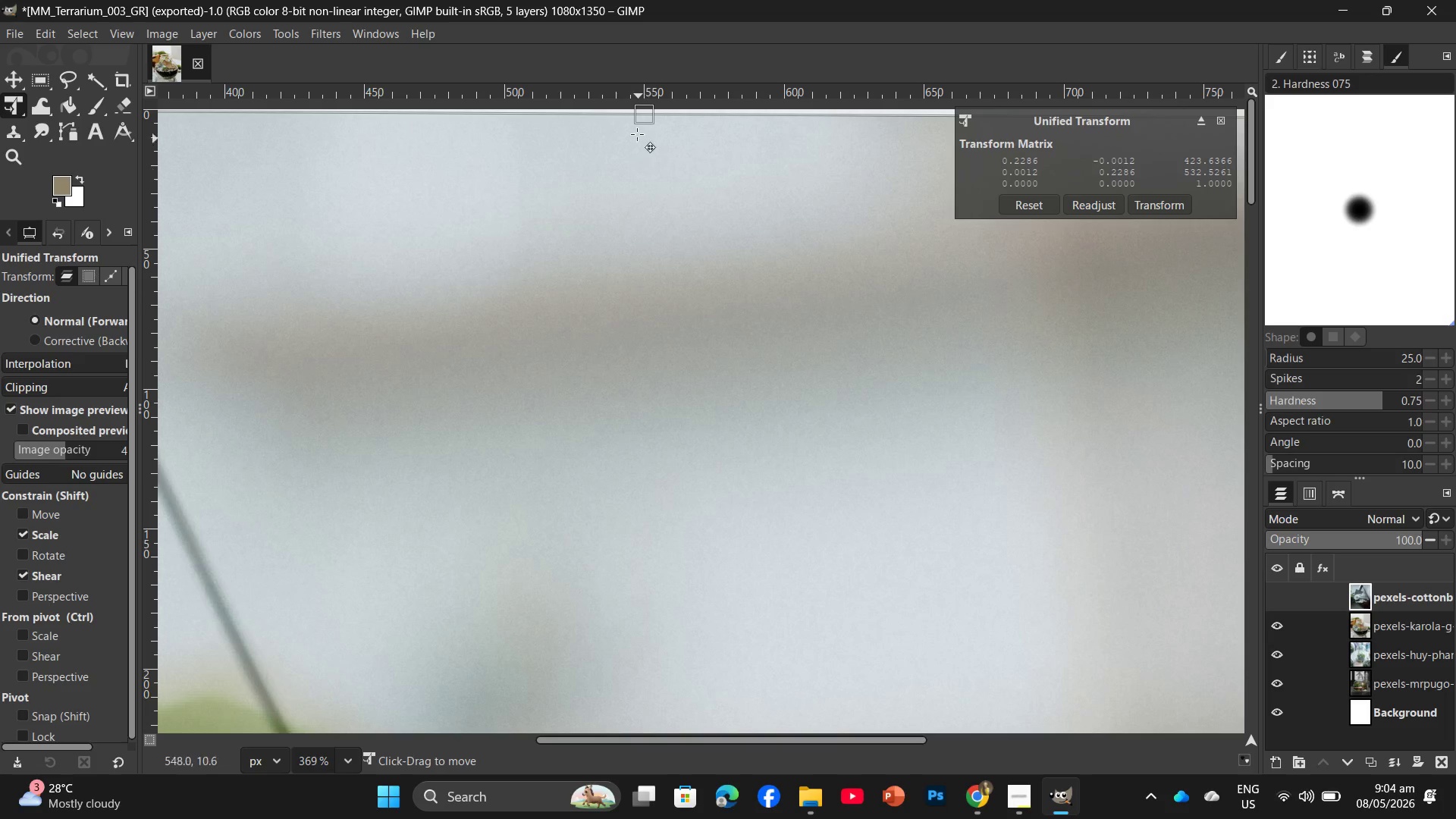 
scroll: coordinate [649, 175], scroll_direction: up, amount: 26.0
 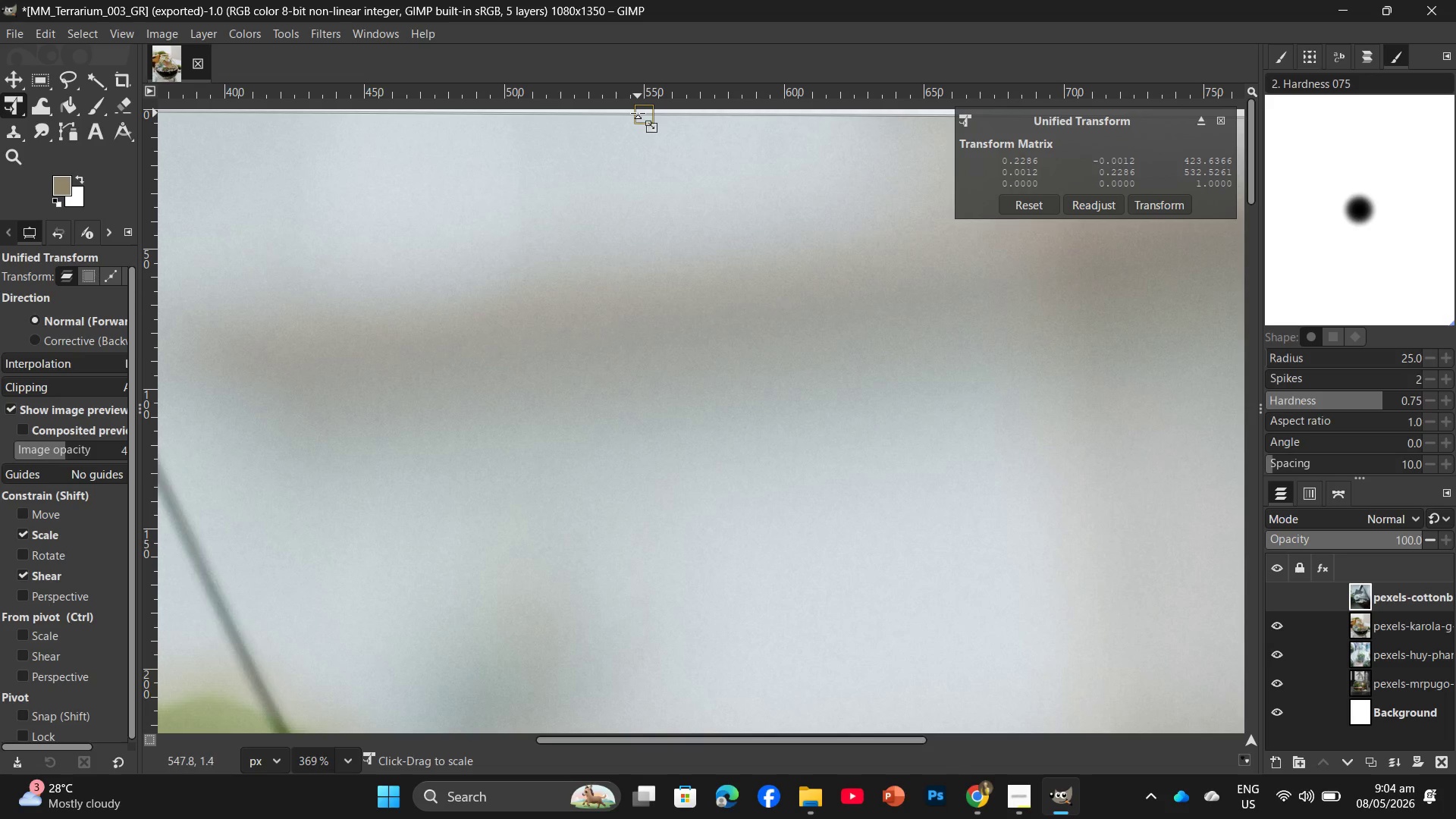 
left_click_drag(start_coordinate=[638, 113], to_coordinate=[641, 109])
 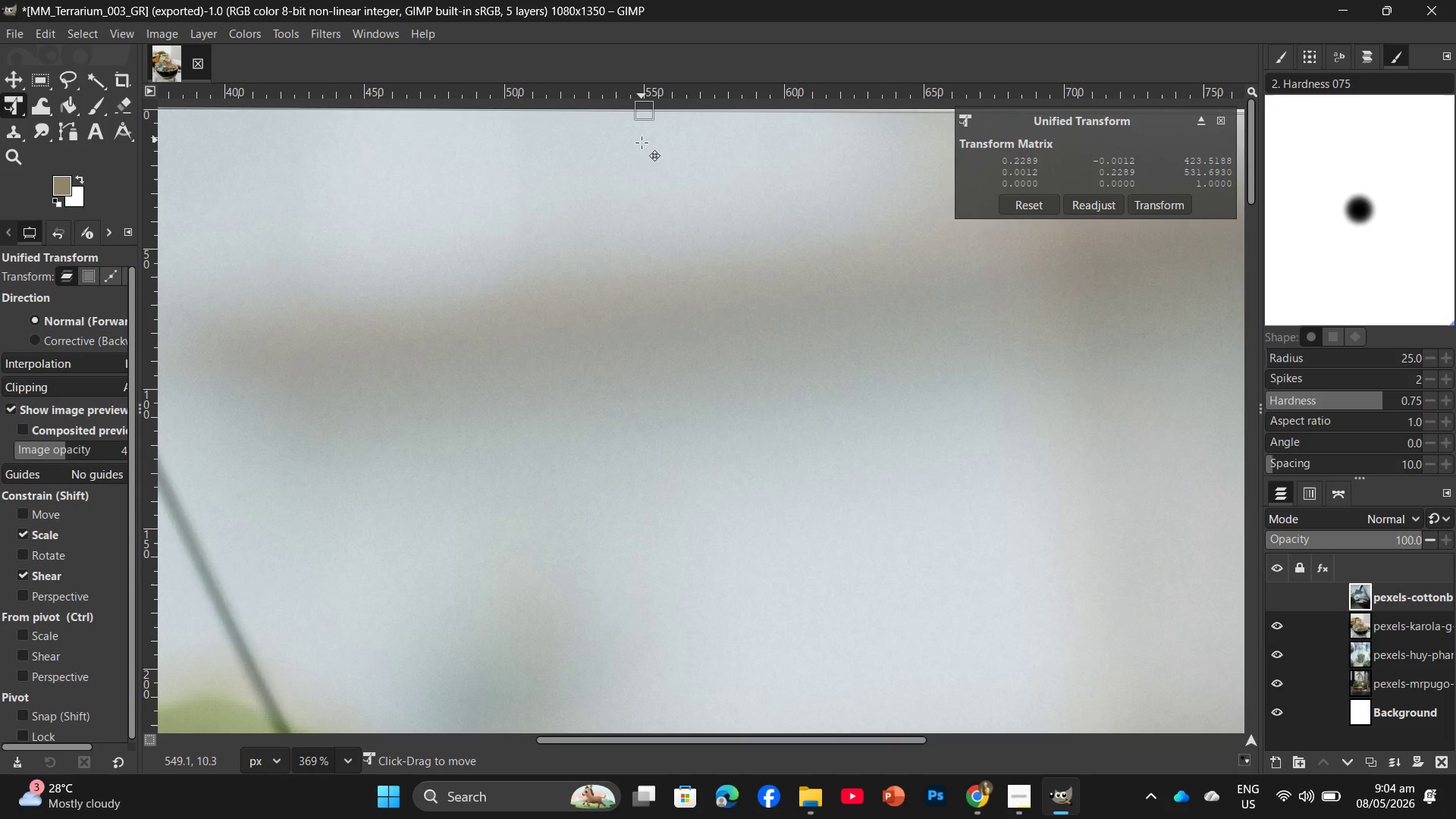 
hold_key(key=ControlLeft, duration=1.72)
scroll: coordinate [642, 281], scroll_direction: down, amount: 19.0
 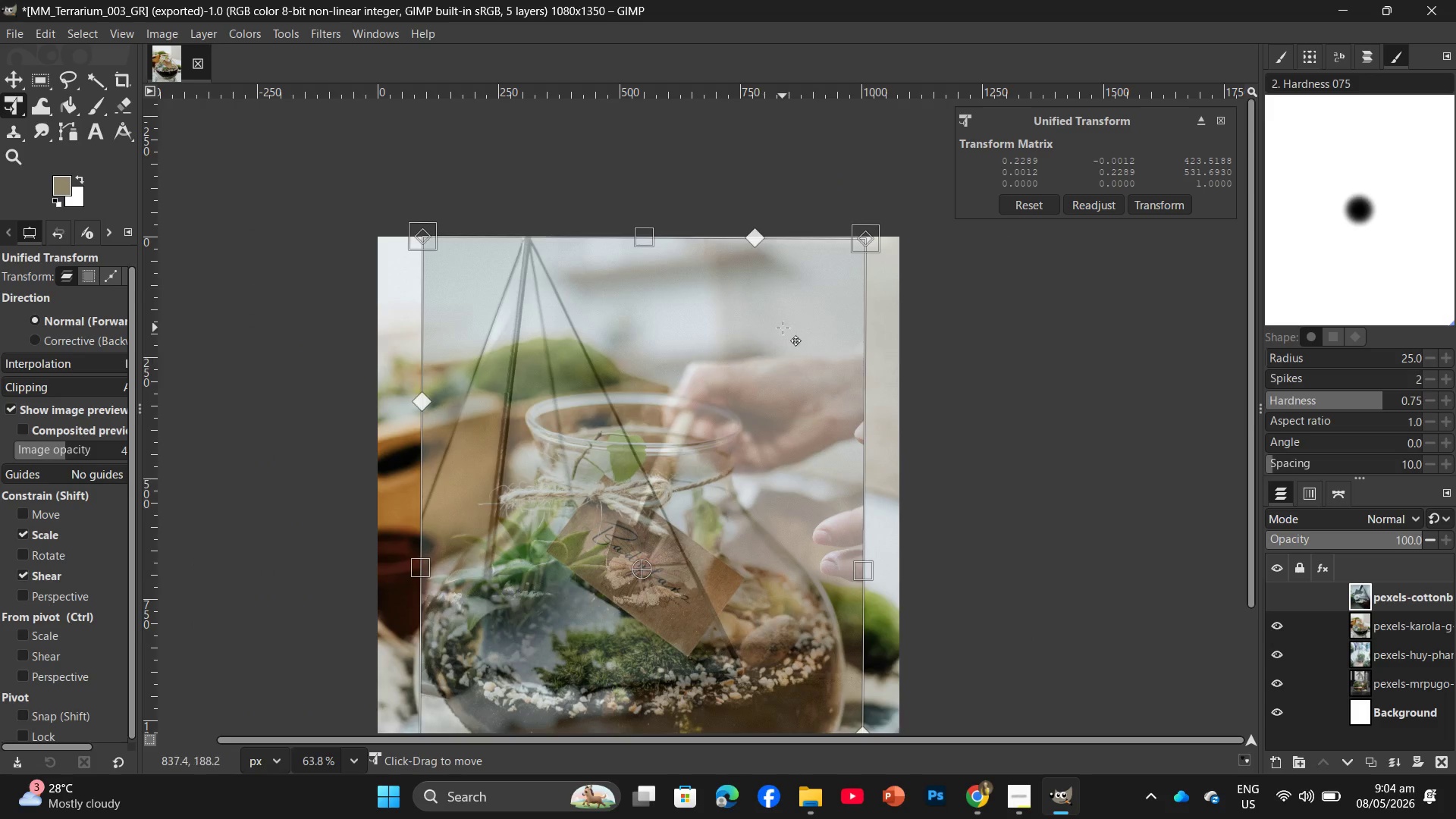 
hold_key(key=ControlLeft, duration=0.52)
 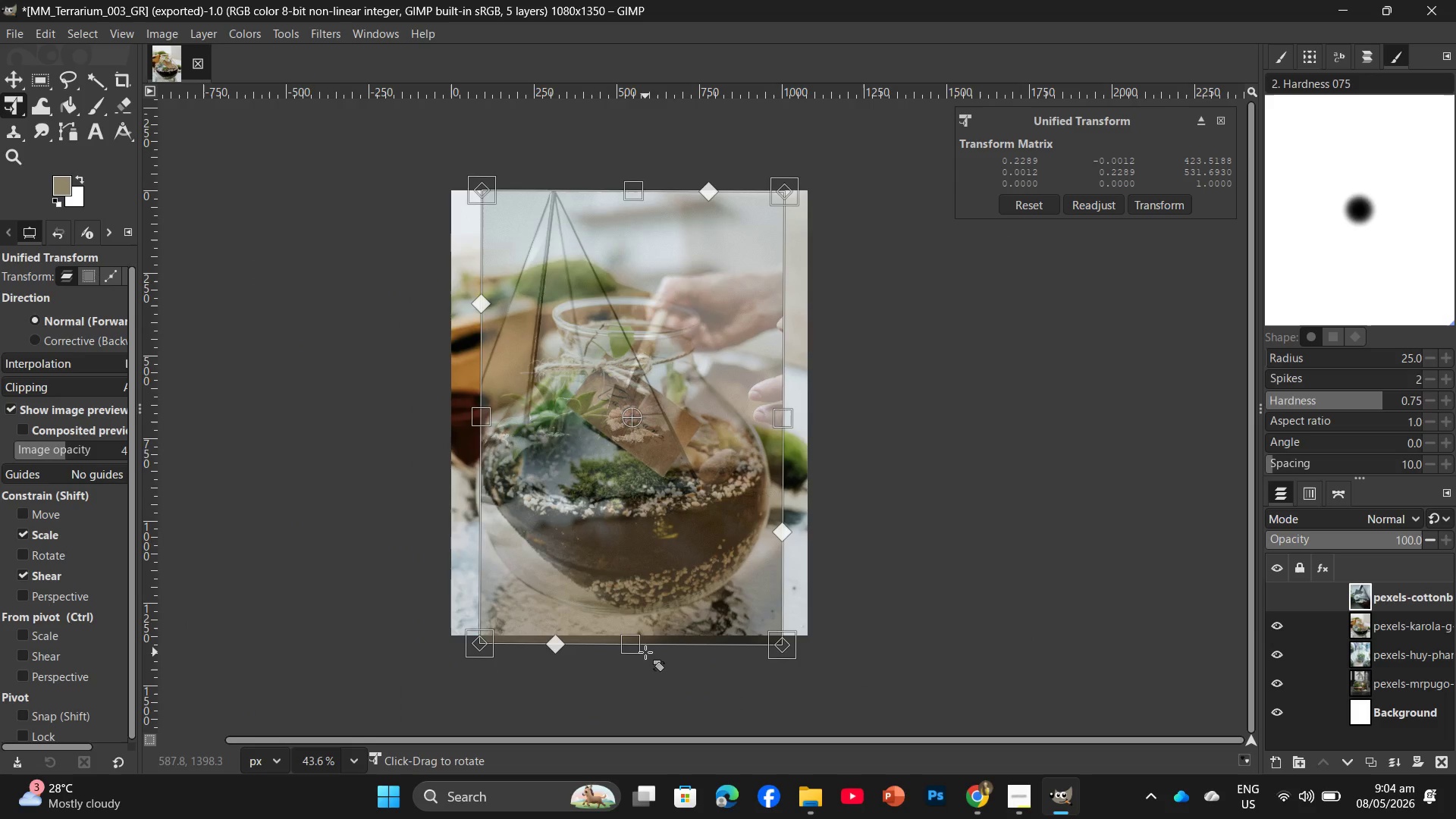 
scroll: coordinate [609, 426], scroll_direction: down, amount: 14.0
 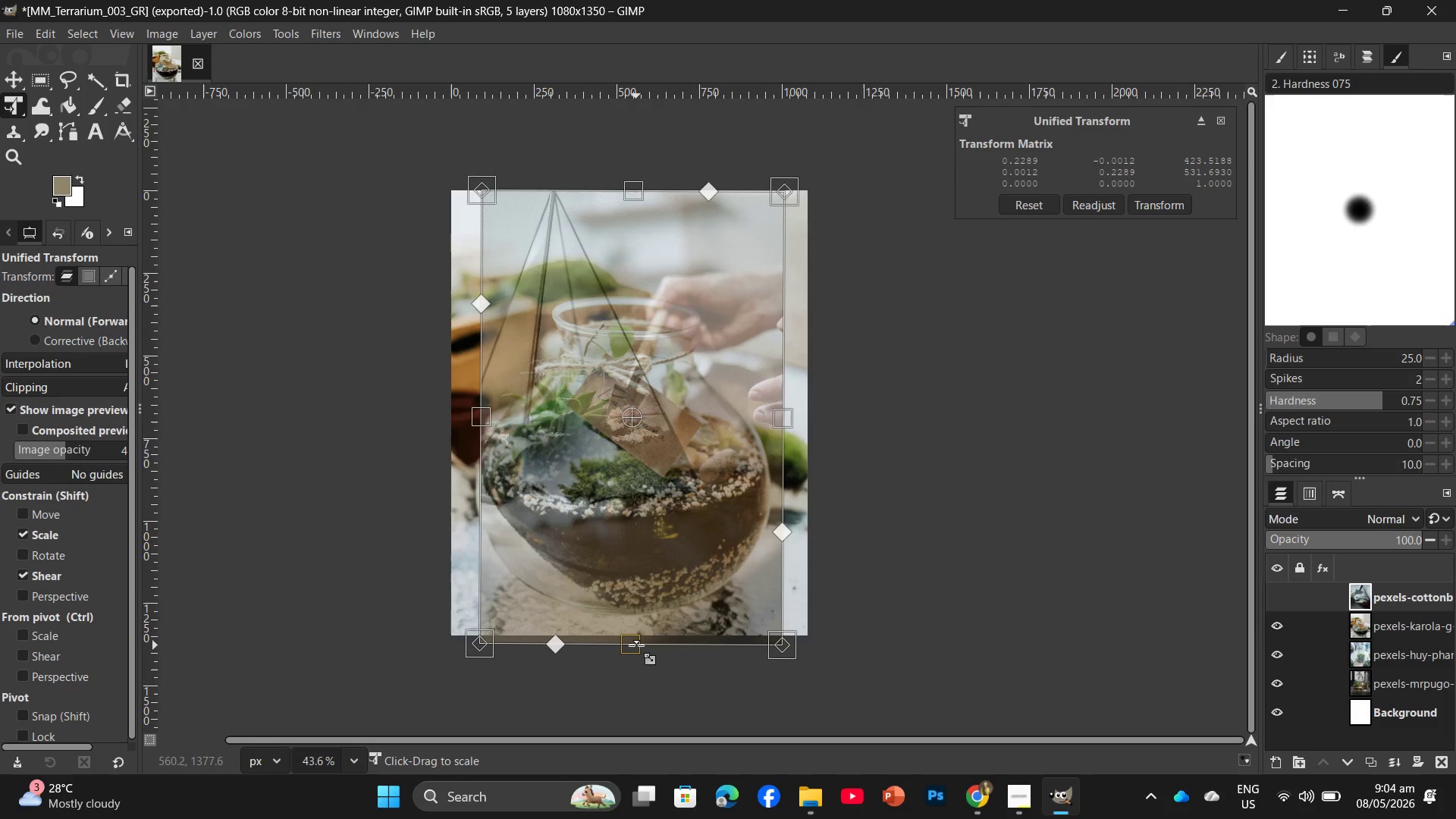 
left_click_drag(start_coordinate=[636, 645], to_coordinate=[640, 639])
 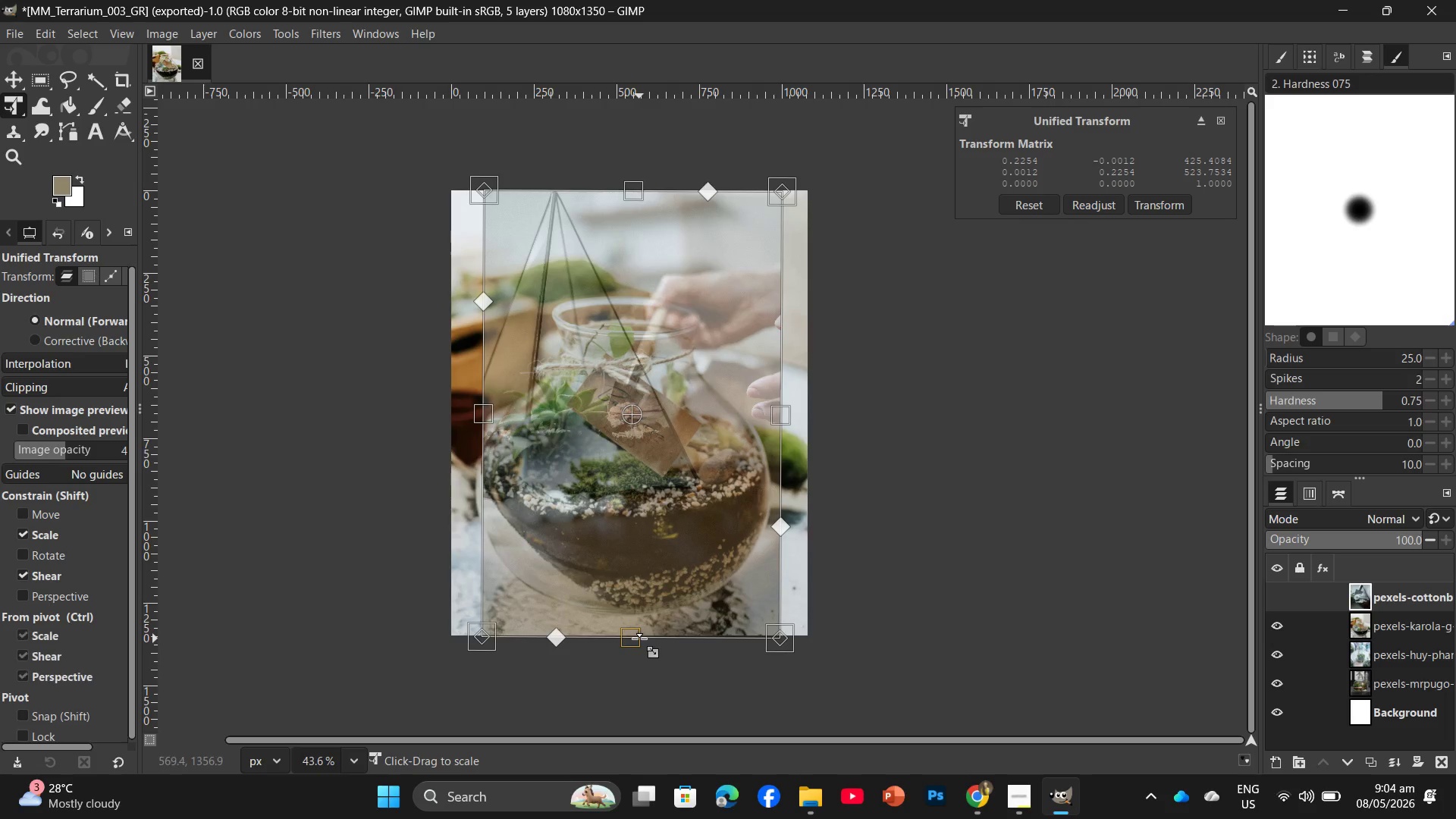 
hold_key(key=ControlLeft, duration=2.86)
scroll: coordinate [628, 564], scroll_direction: up, amount: 29.0
 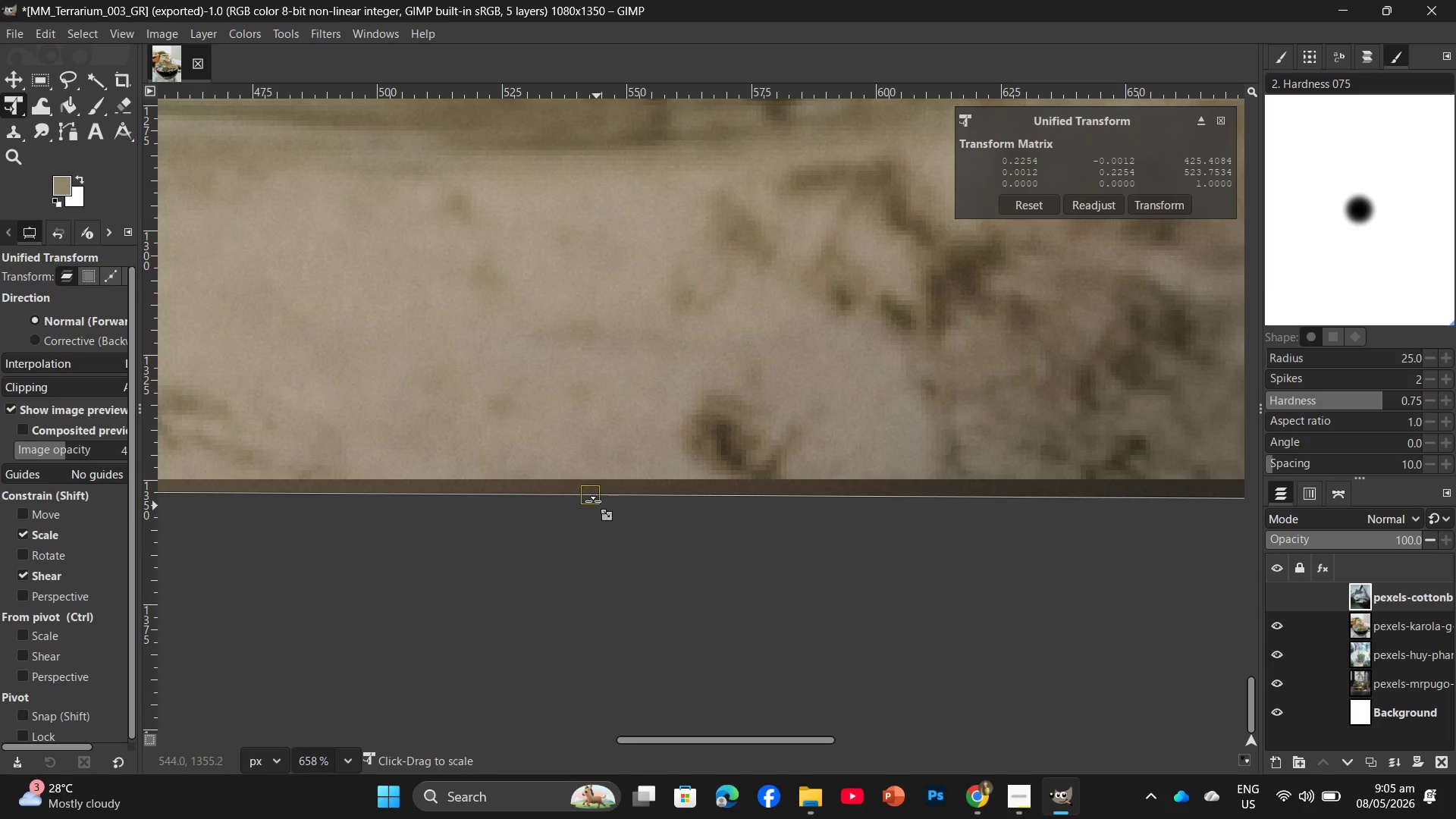 
left_click_drag(start_coordinate=[593, 501], to_coordinate=[617, 484])
 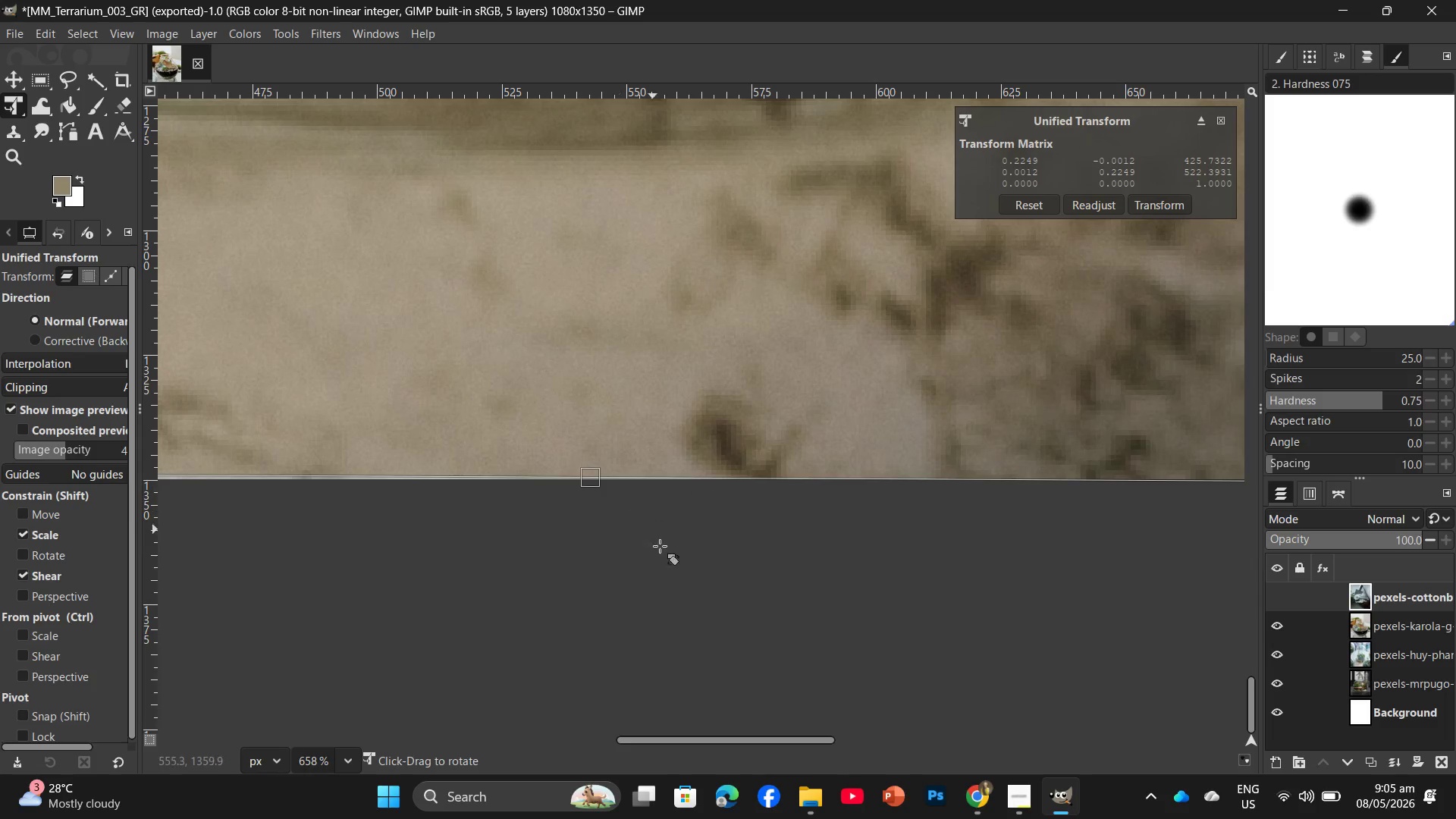 
hold_key(key=ControlLeft, duration=2.02)
scroll: coordinate [667, 569], scroll_direction: down, amount: 5.0
 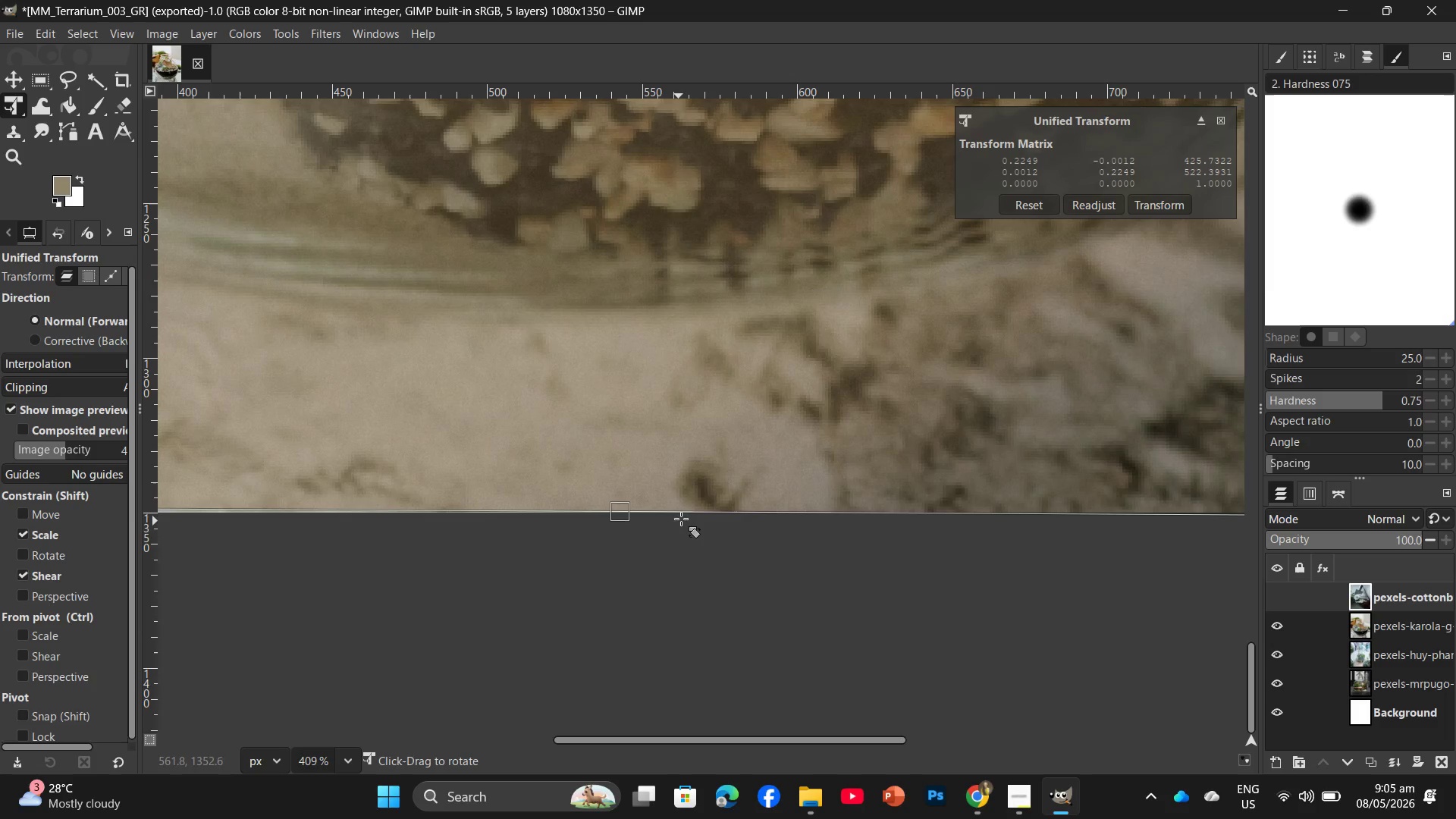 
left_click_drag(start_coordinate=[682, 514], to_coordinate=[686, 510])
 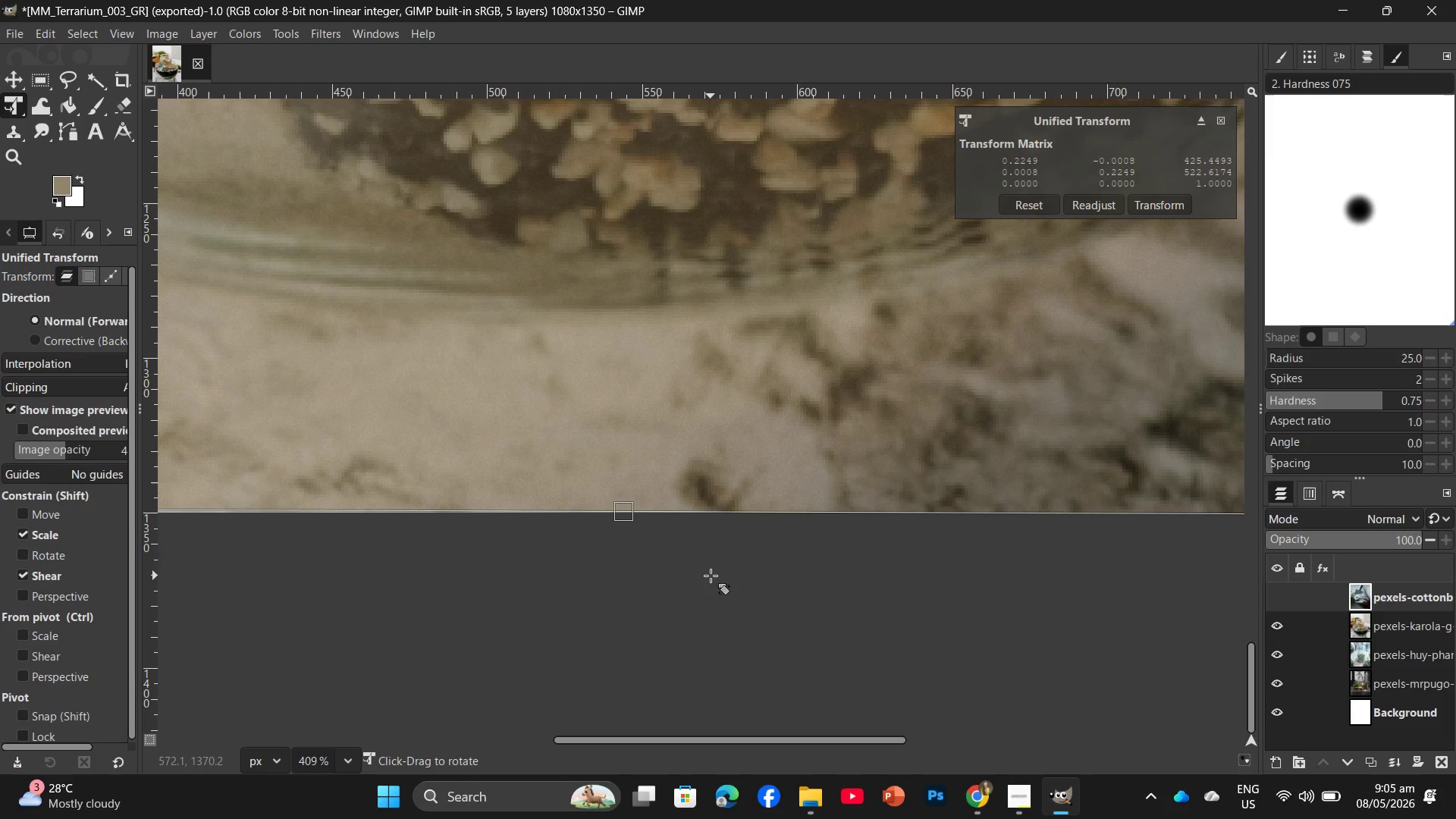 
left_click([711, 576])
 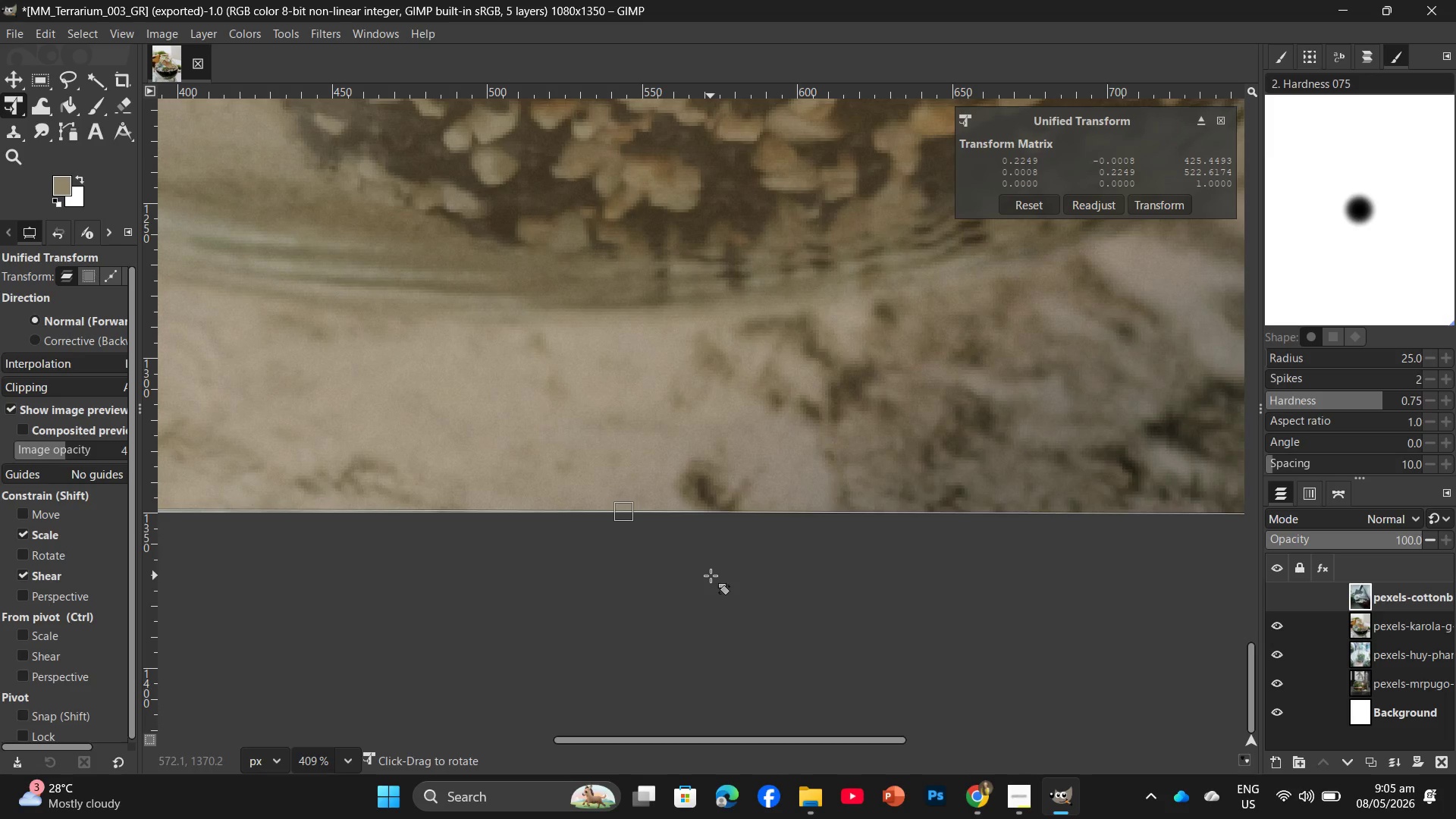 
hold_key(key=ControlLeft, duration=1.86)
scroll: coordinate [510, 478], scroll_direction: down, amount: 15.0
 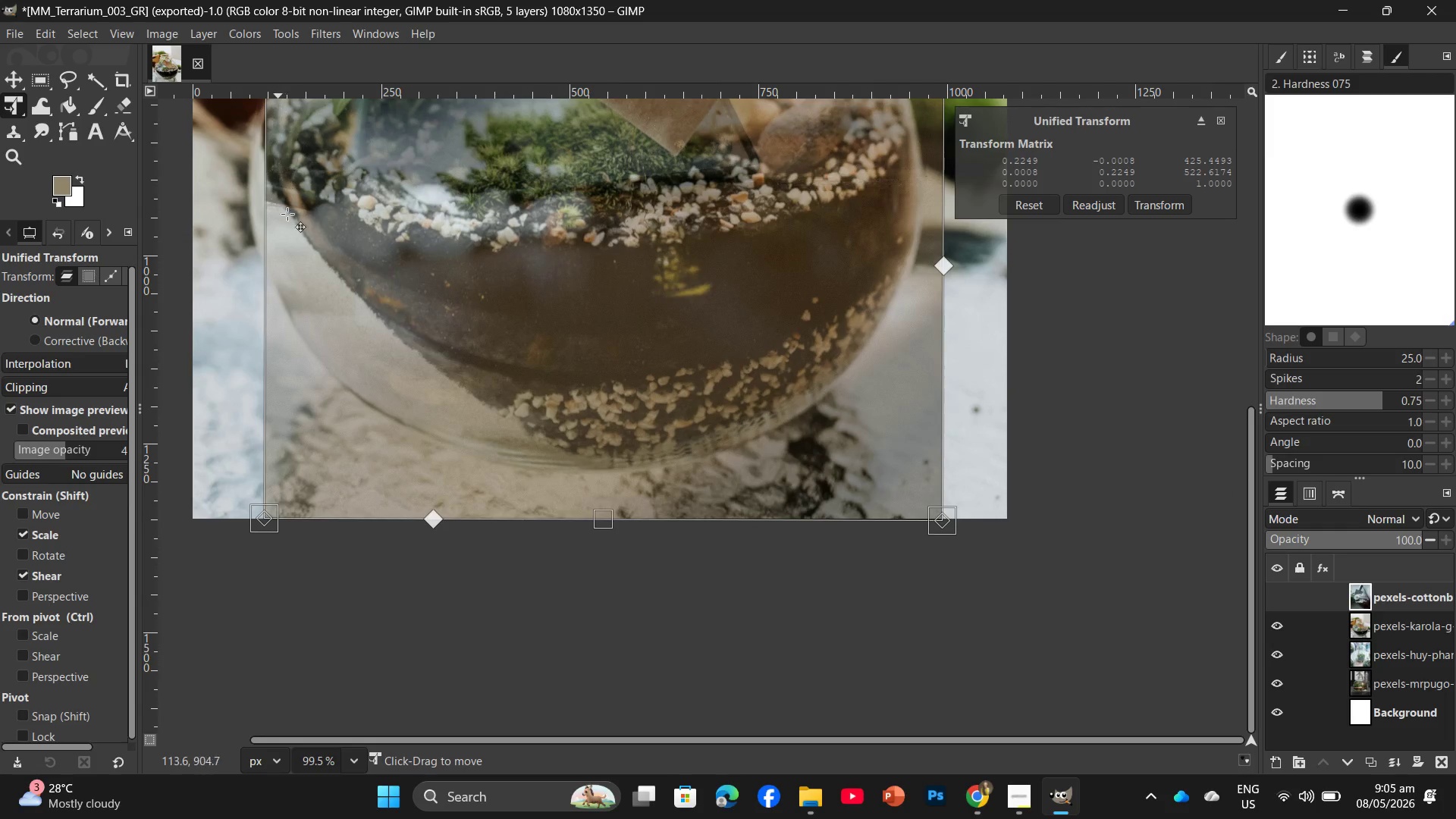 
scroll: coordinate [243, 236], scroll_direction: up, amount: 6.0
 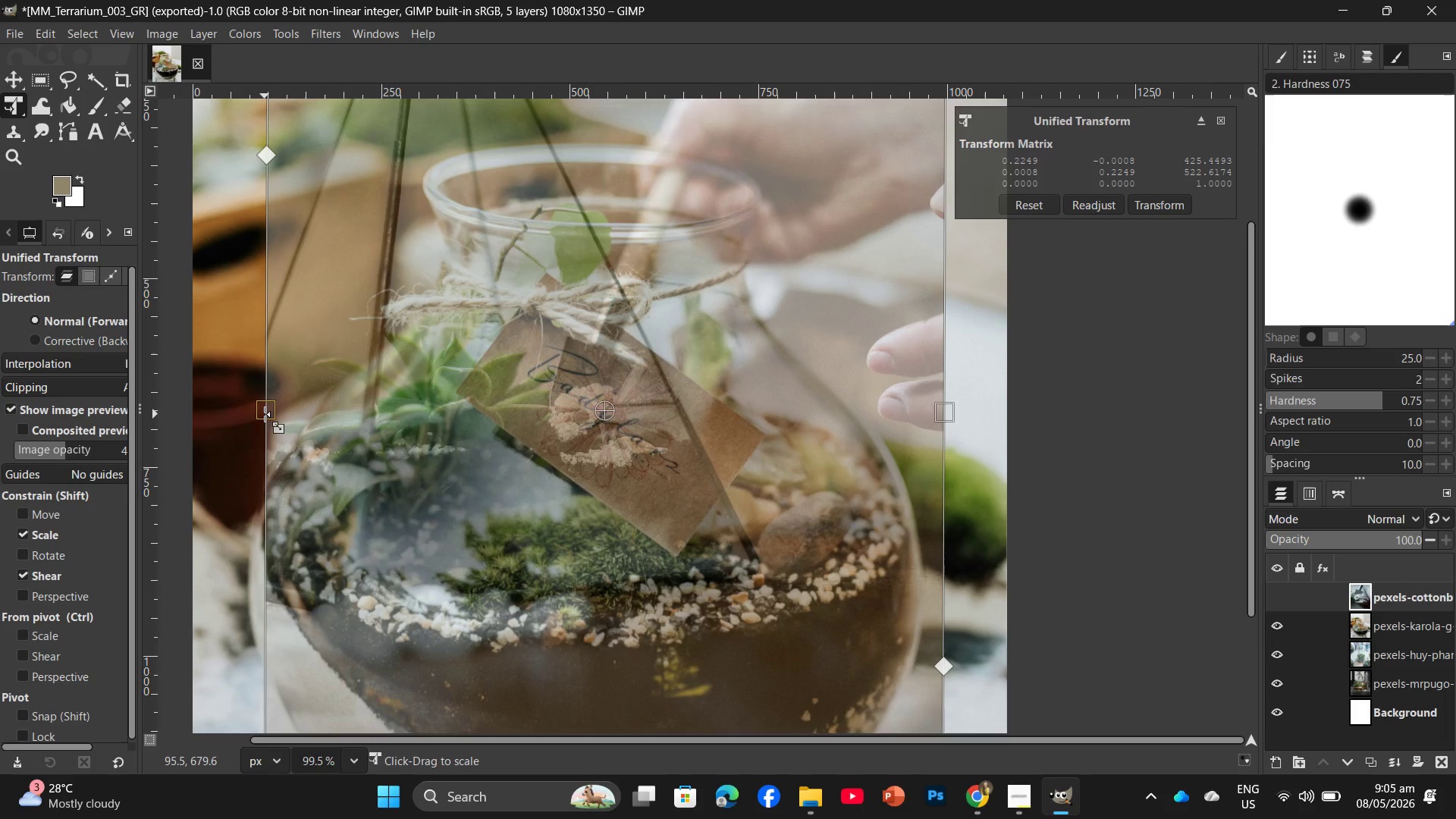 
left_click_drag(start_coordinate=[265, 414], to_coordinate=[190, 409])
 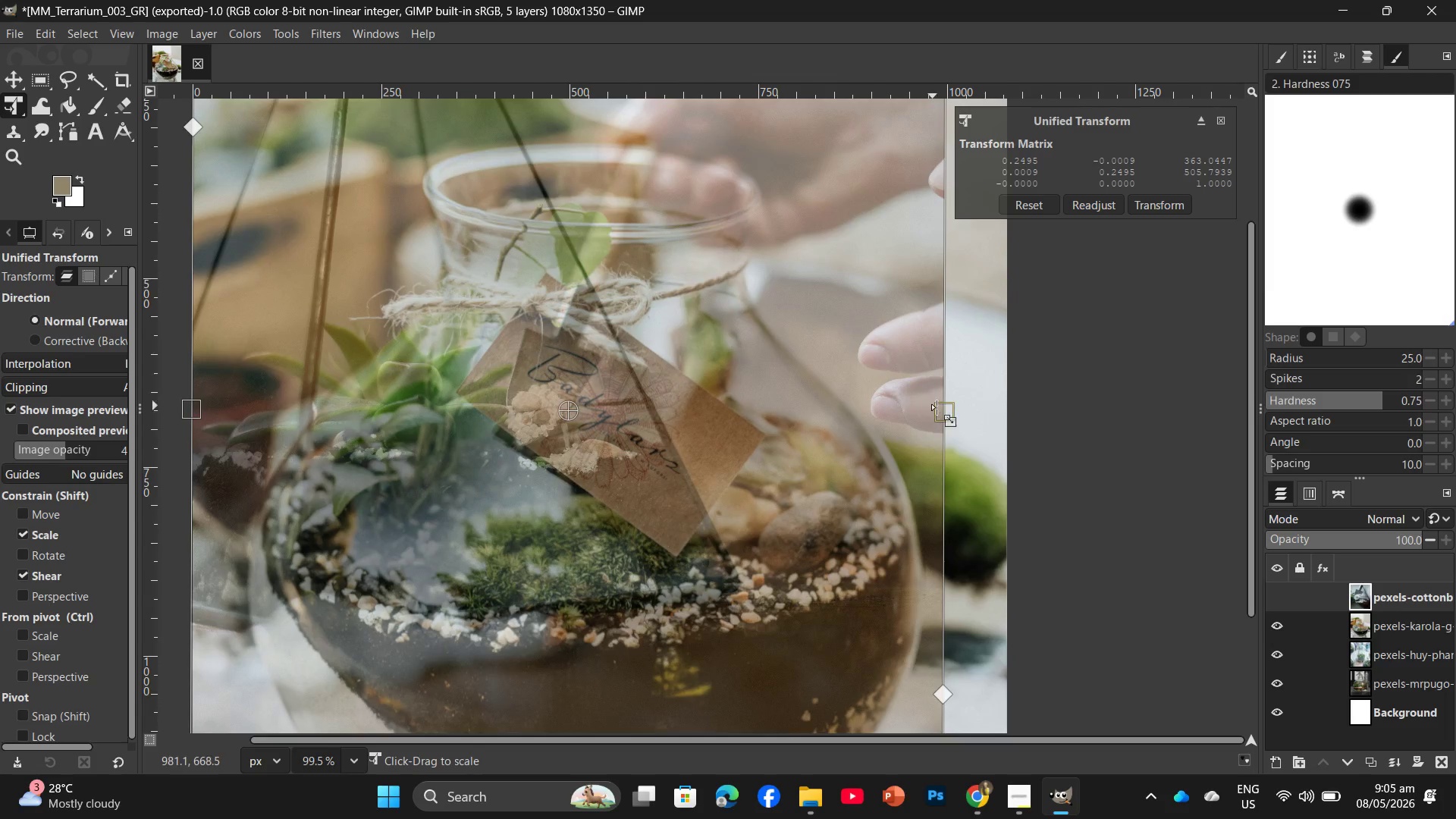 
left_click_drag(start_coordinate=[939, 409], to_coordinate=[1003, 423])
 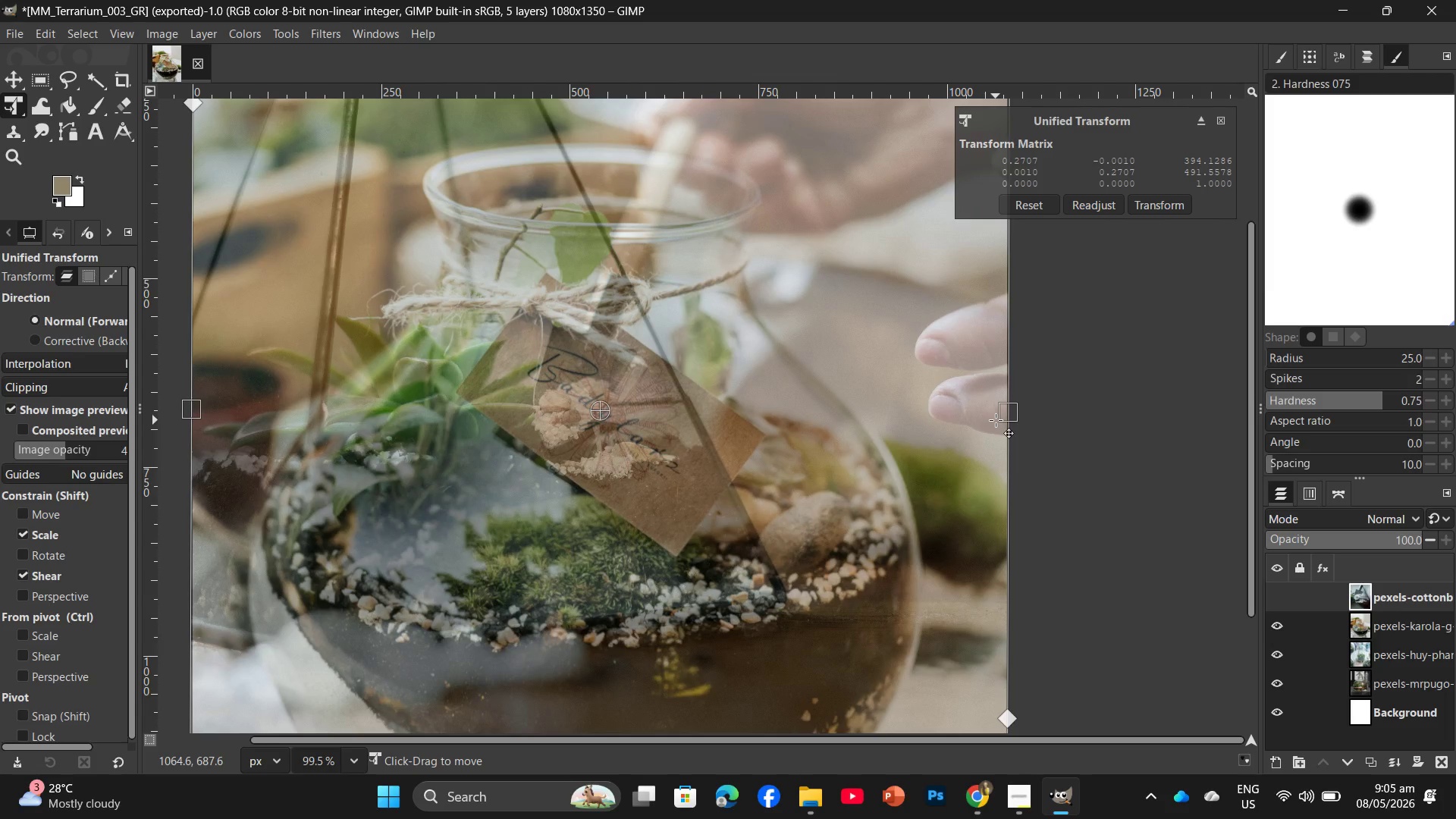 
key(Enter)
 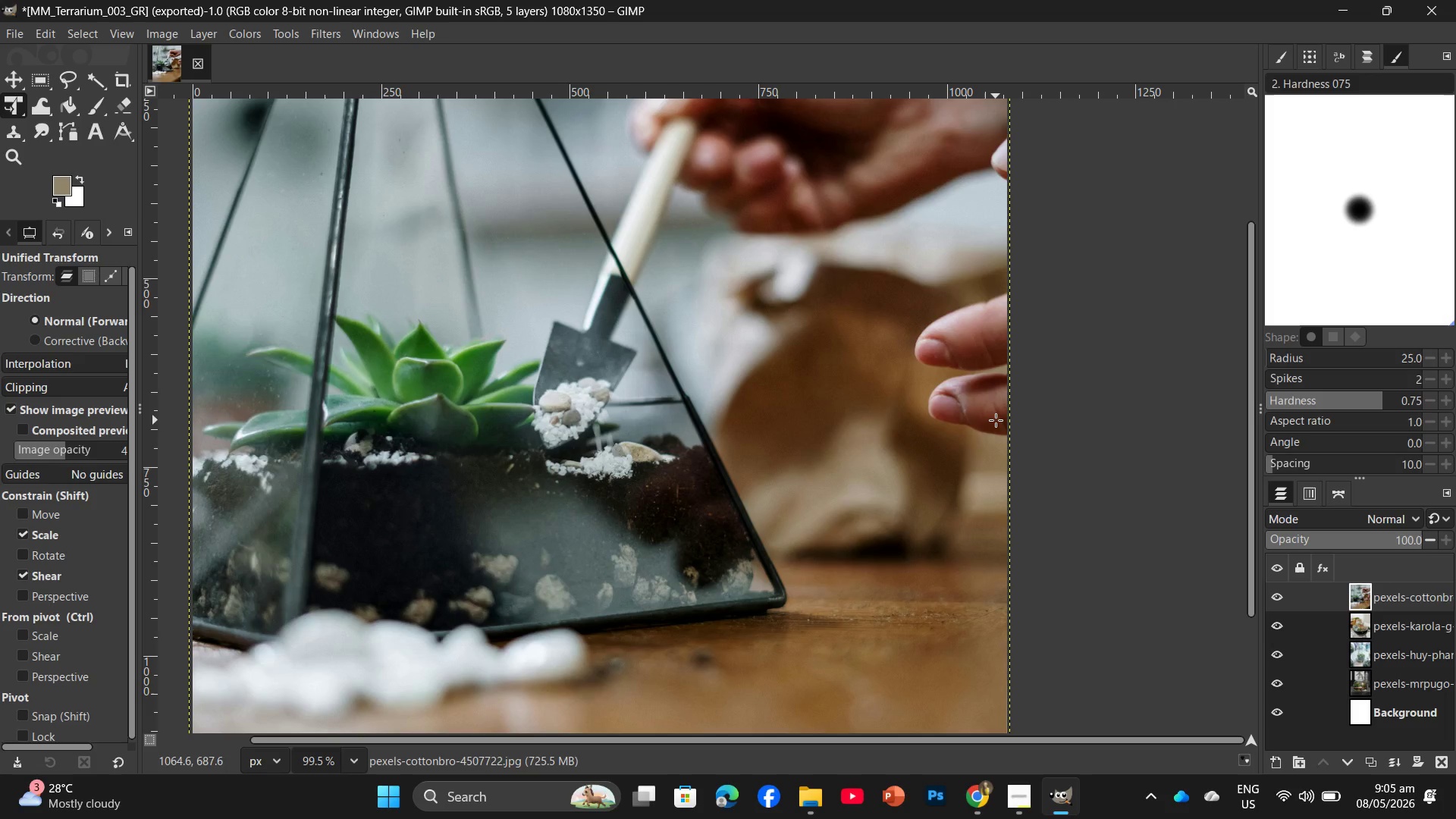 
hold_key(key=ControlLeft, duration=1.03)
scroll: coordinate [839, 432], scroll_direction: down, amount: 8.0
 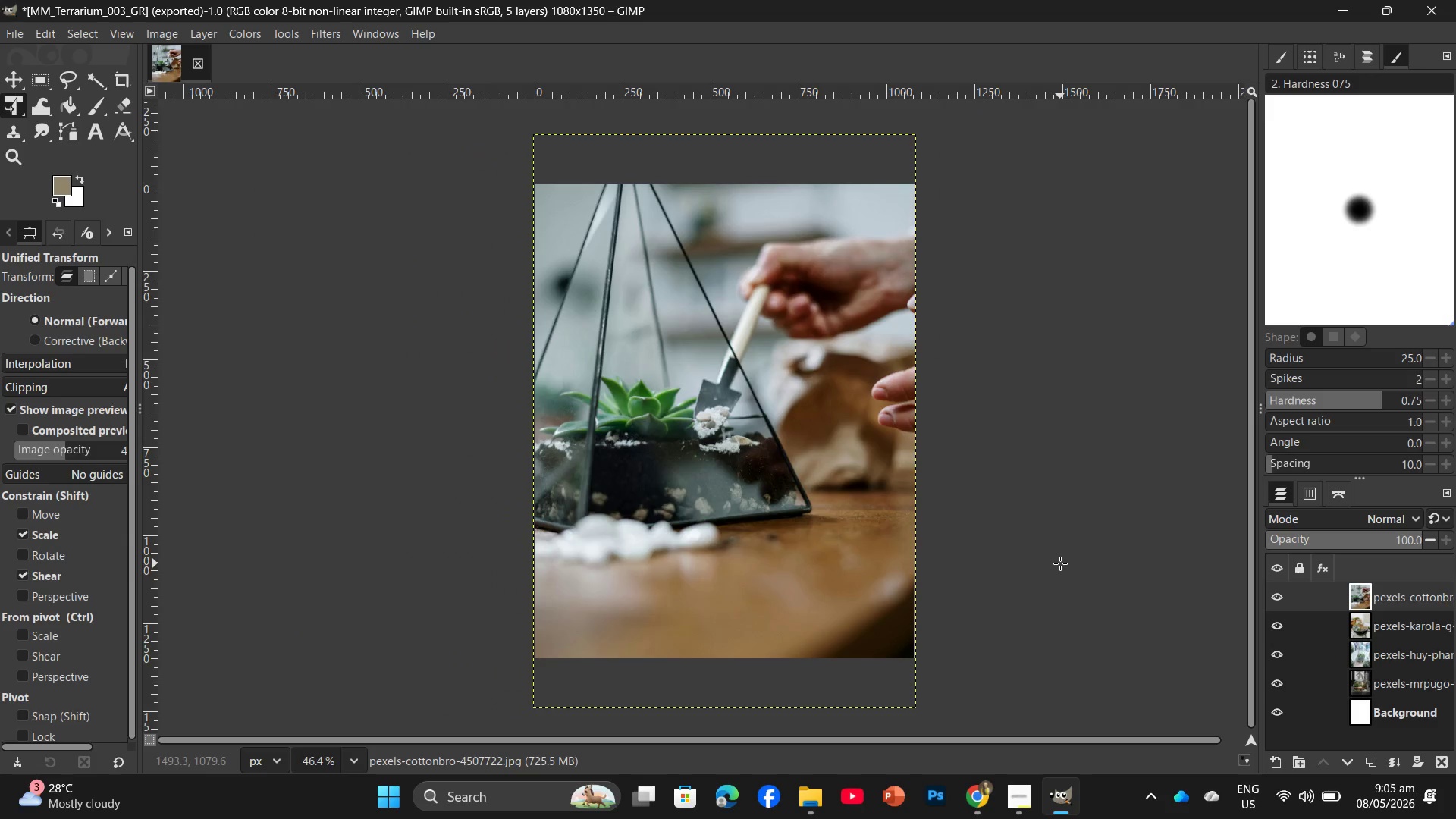 
left_click([1055, 560])
 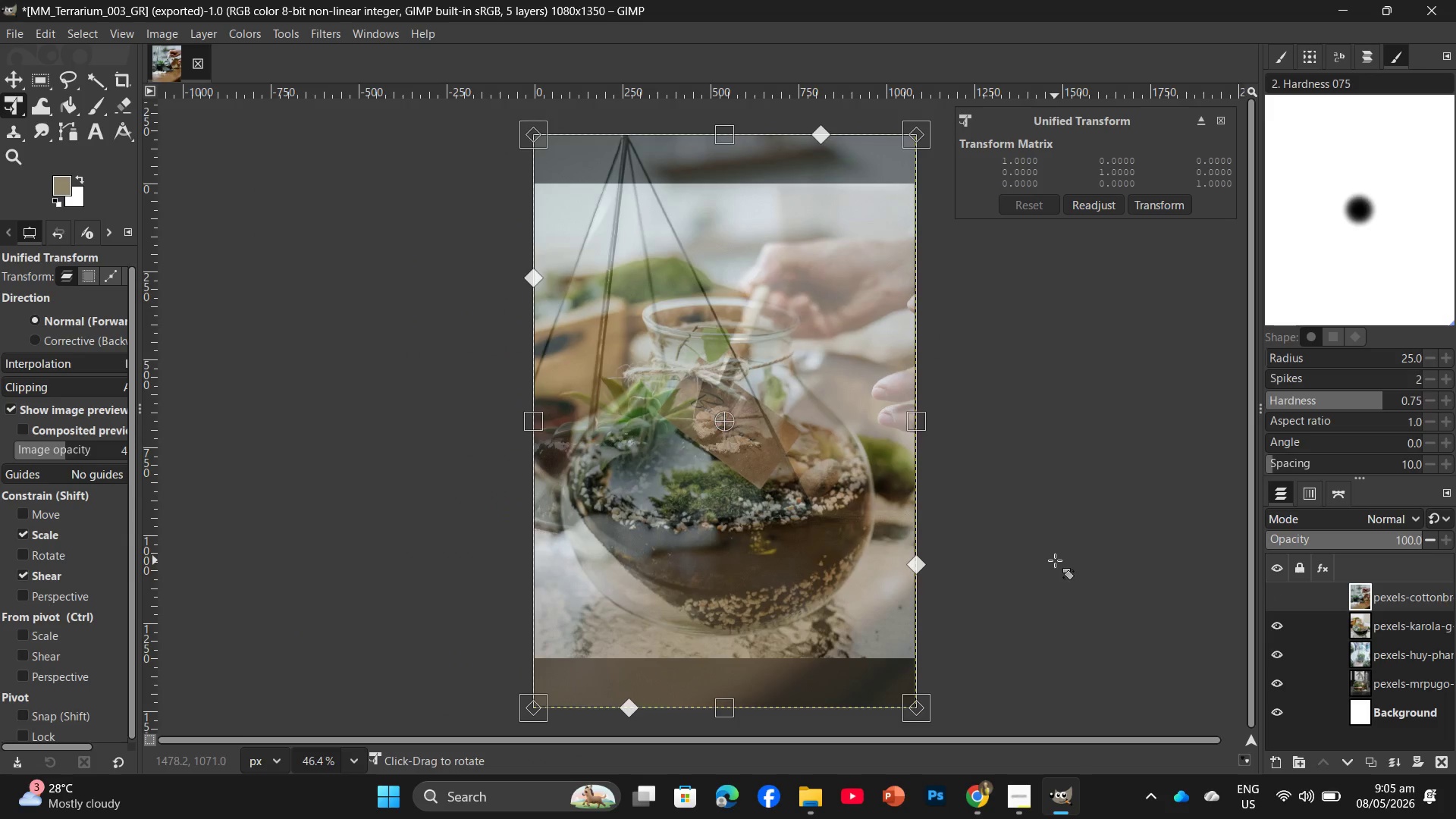 
left_click([1055, 560])
 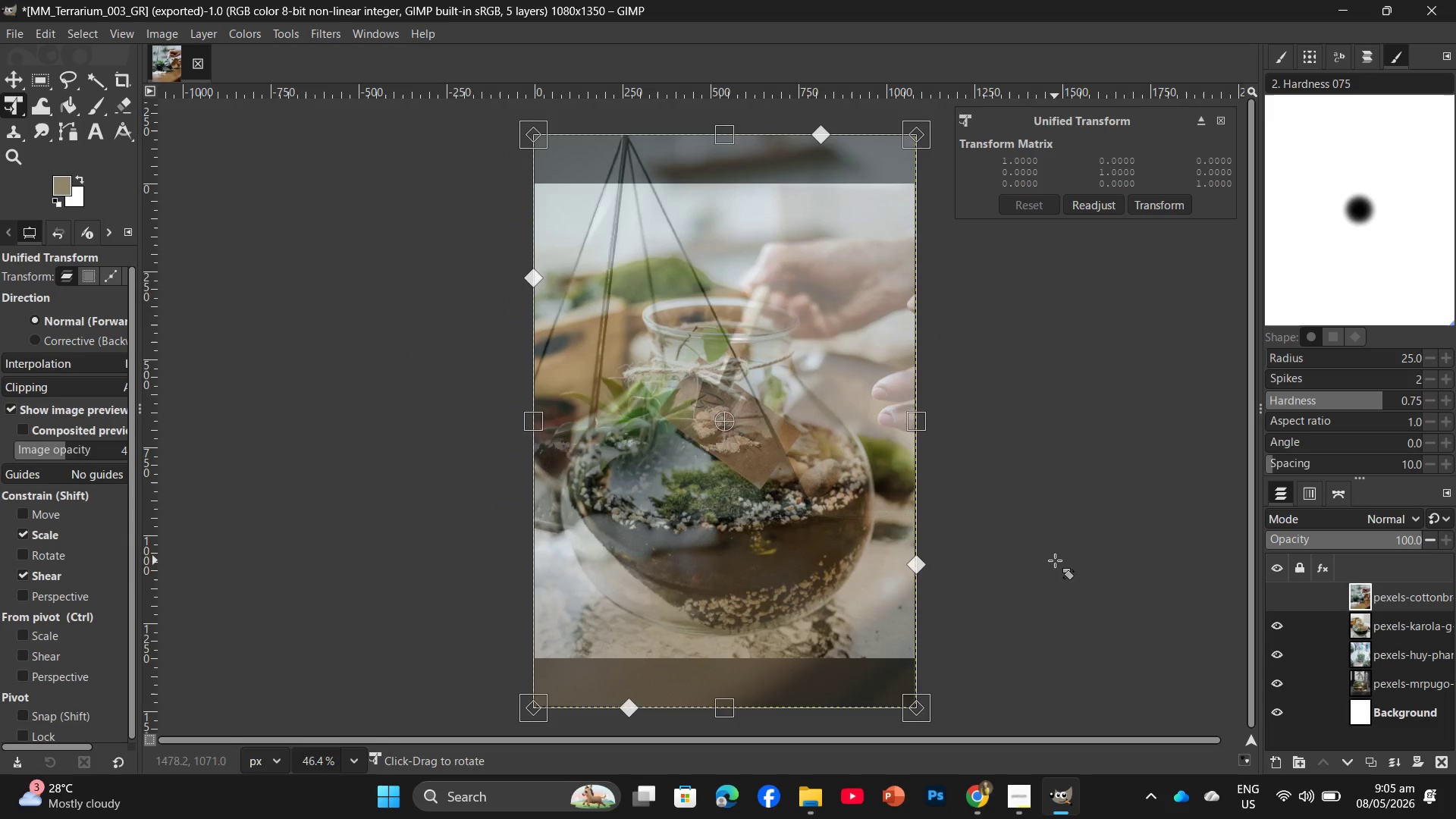 
key(Enter)
 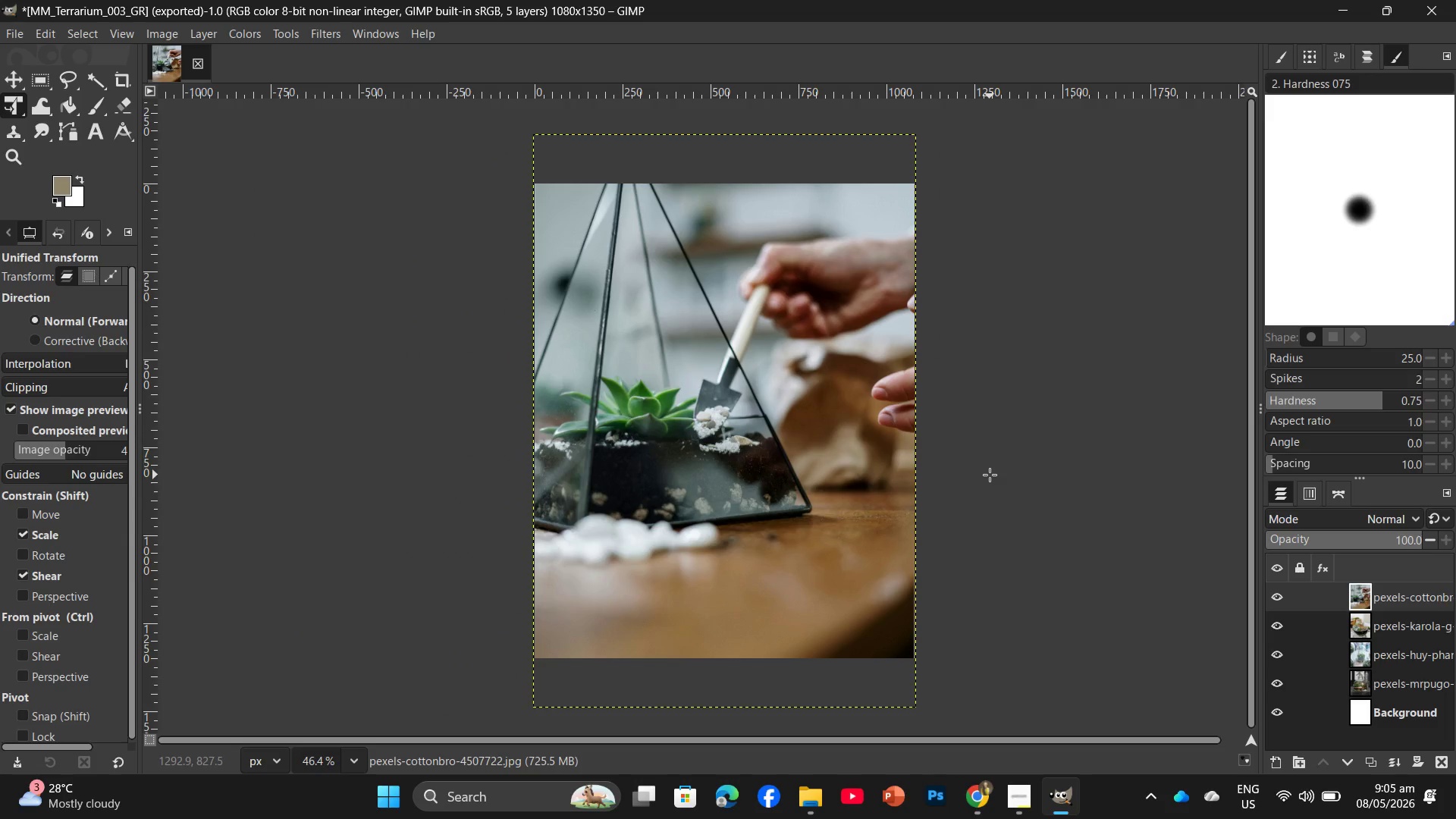 
wait(8.7)
 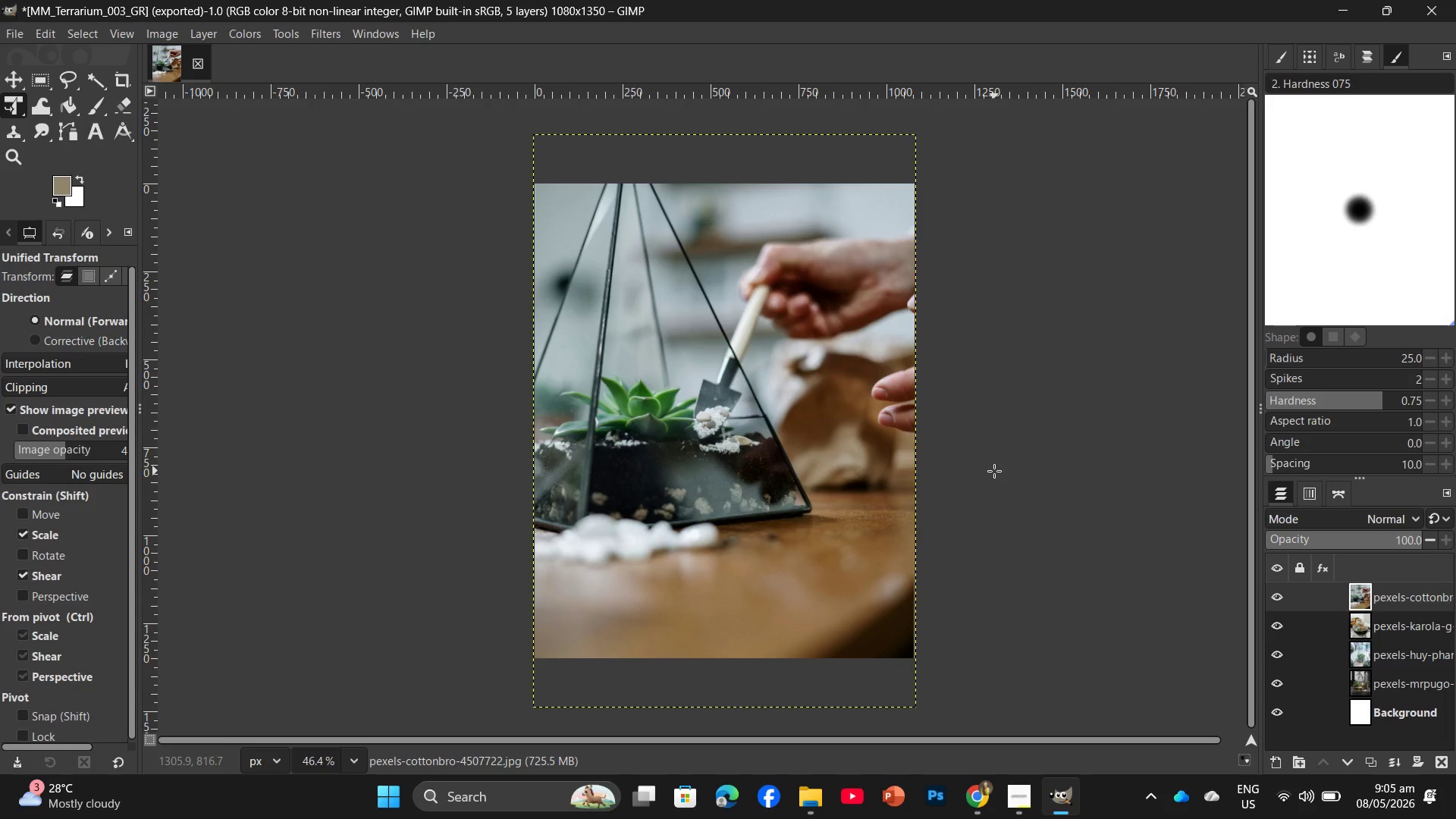 
key(Control+Shift+E)
 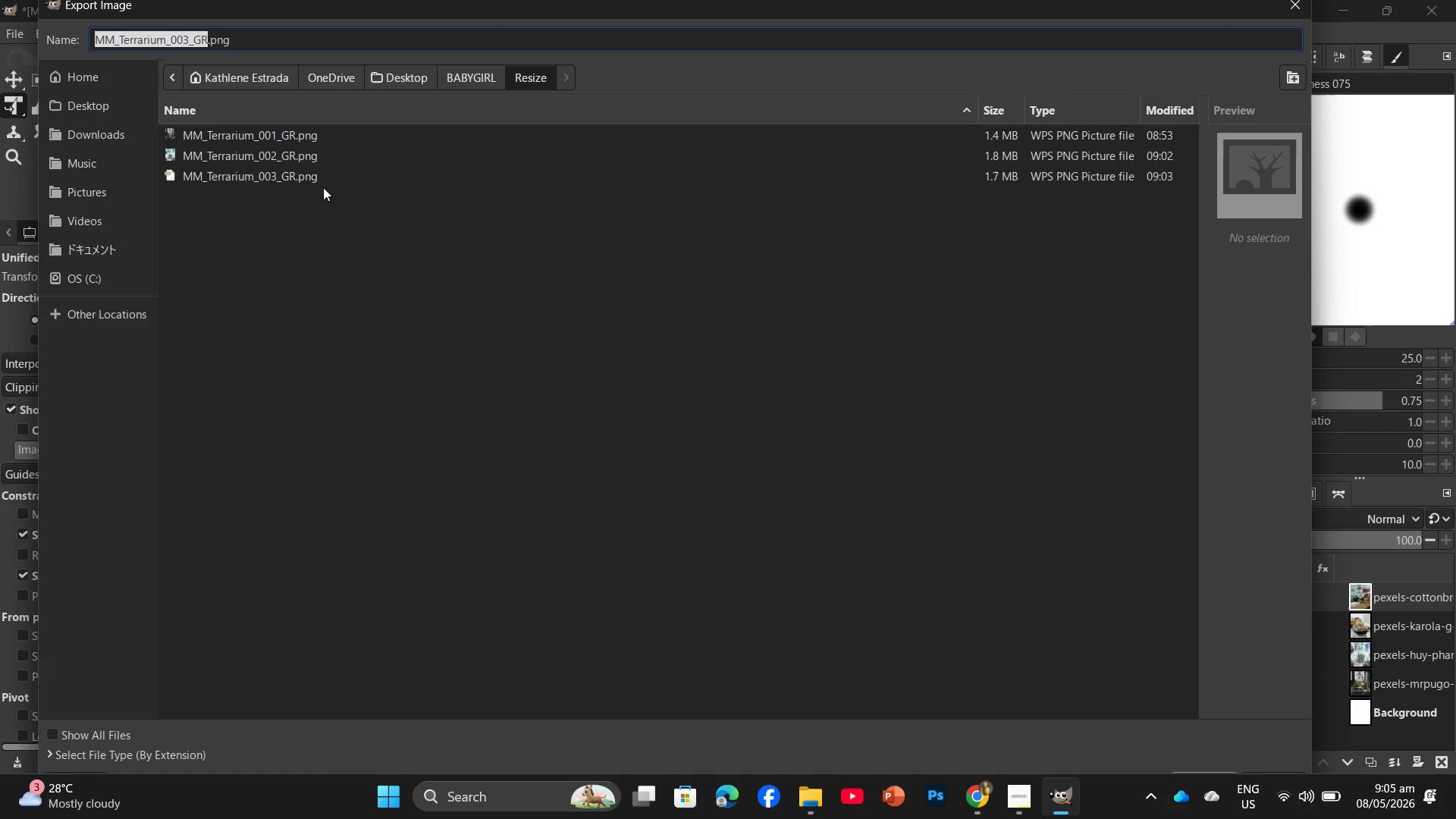 
left_click([320, 186])
 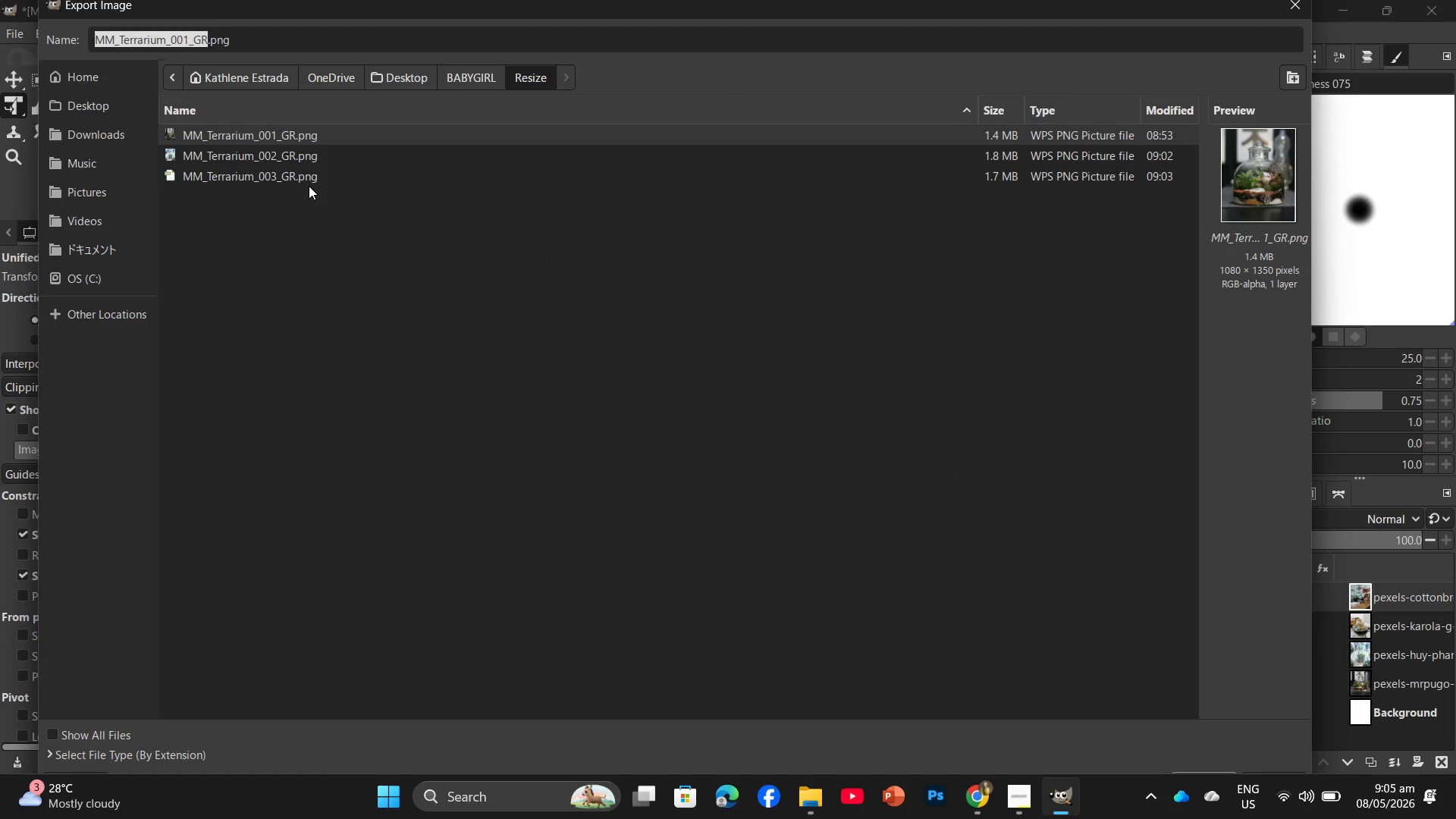 
left_click([309, 186])
 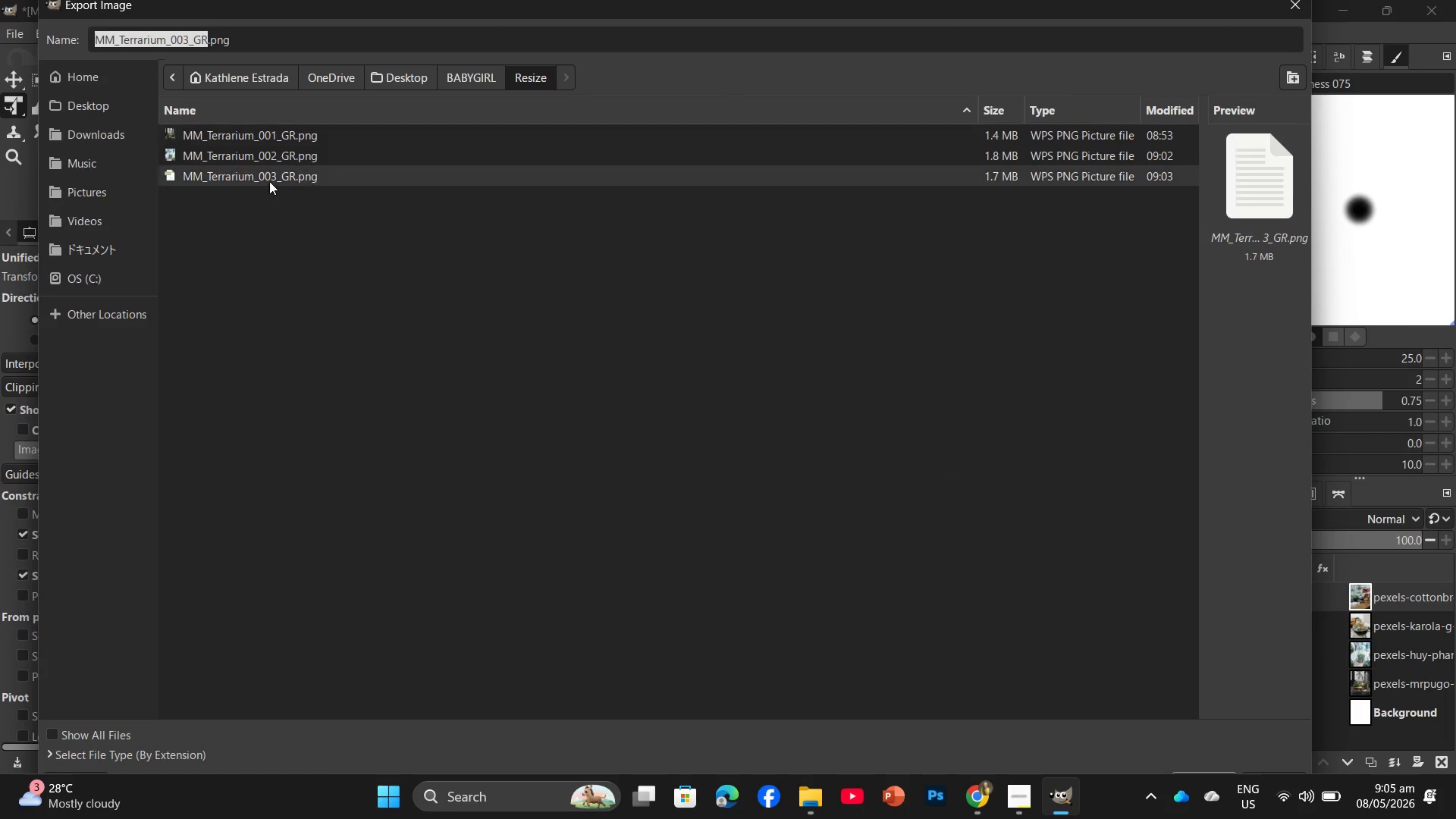 
left_click([269, 181])
 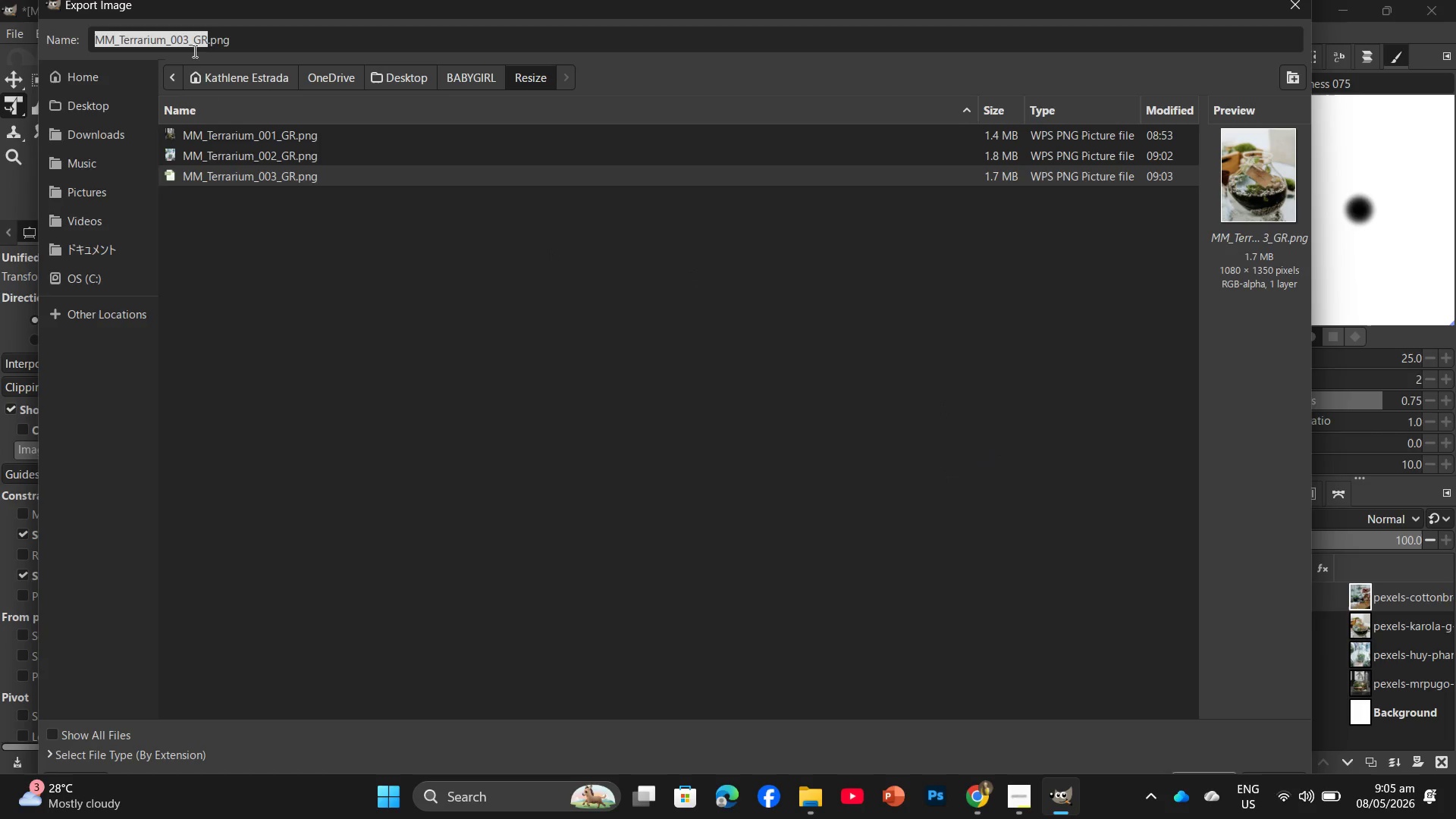 
left_click([190, 45])
 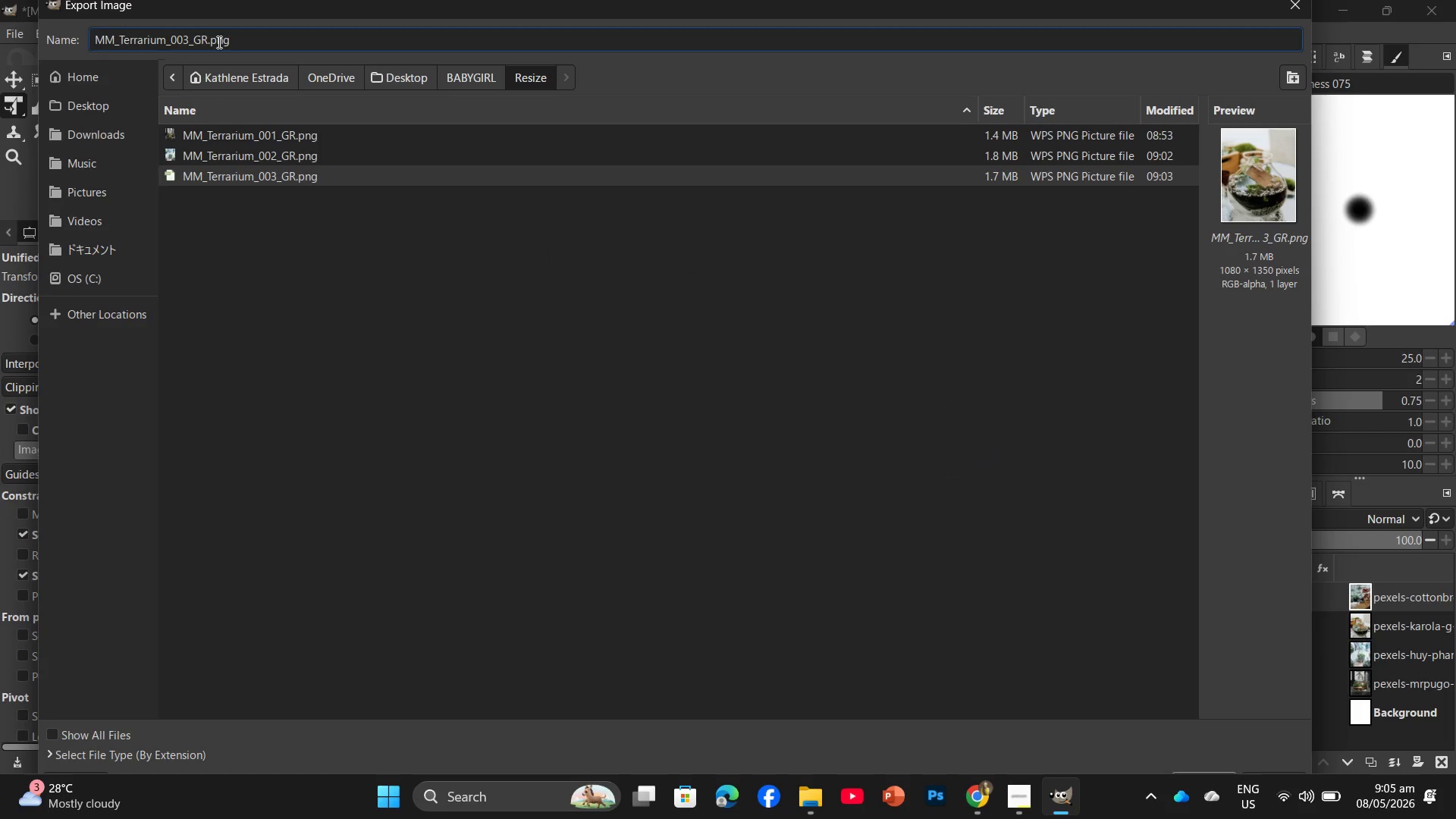 
key(Backspace)
 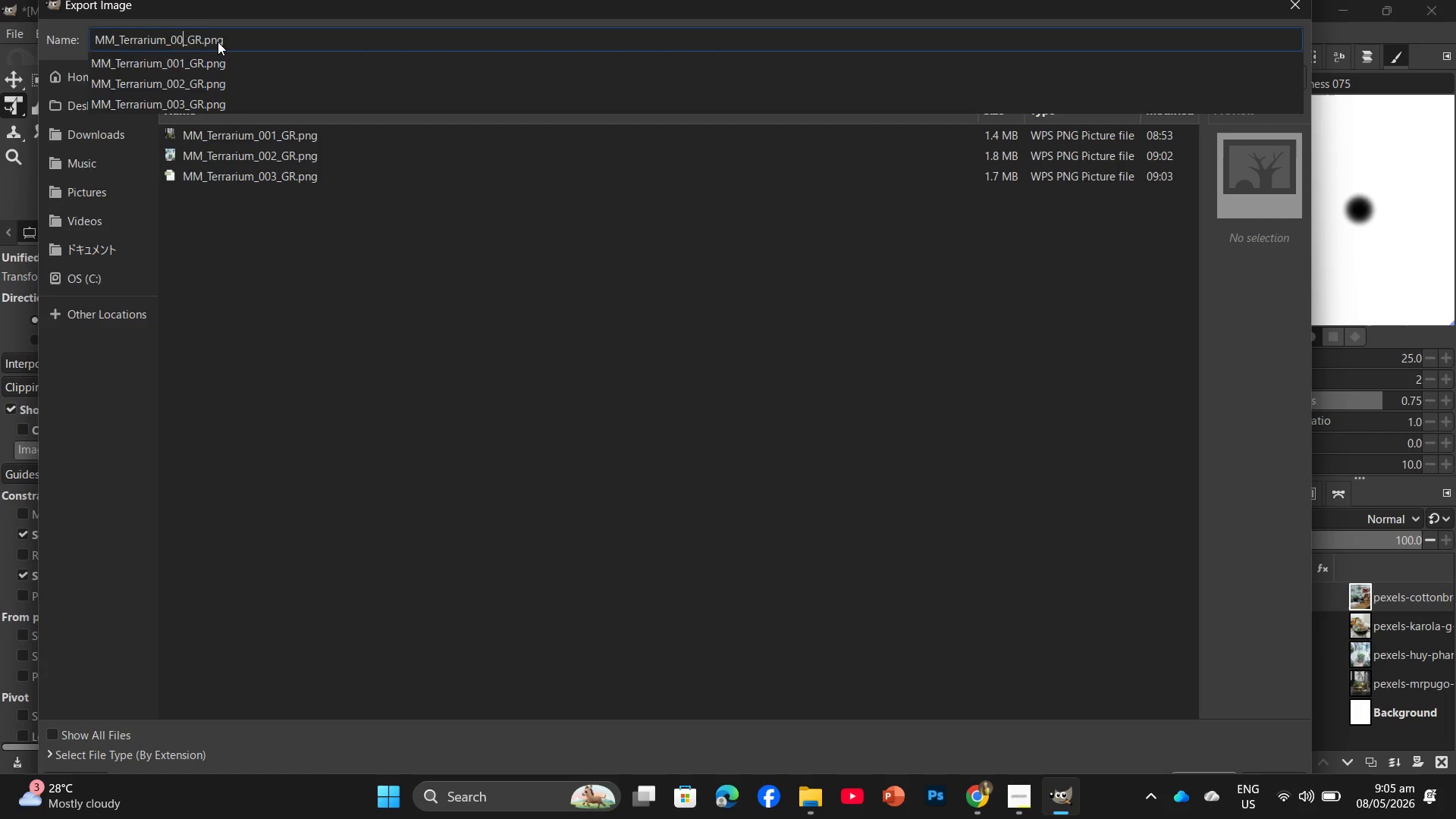 
key(Numpad4)
 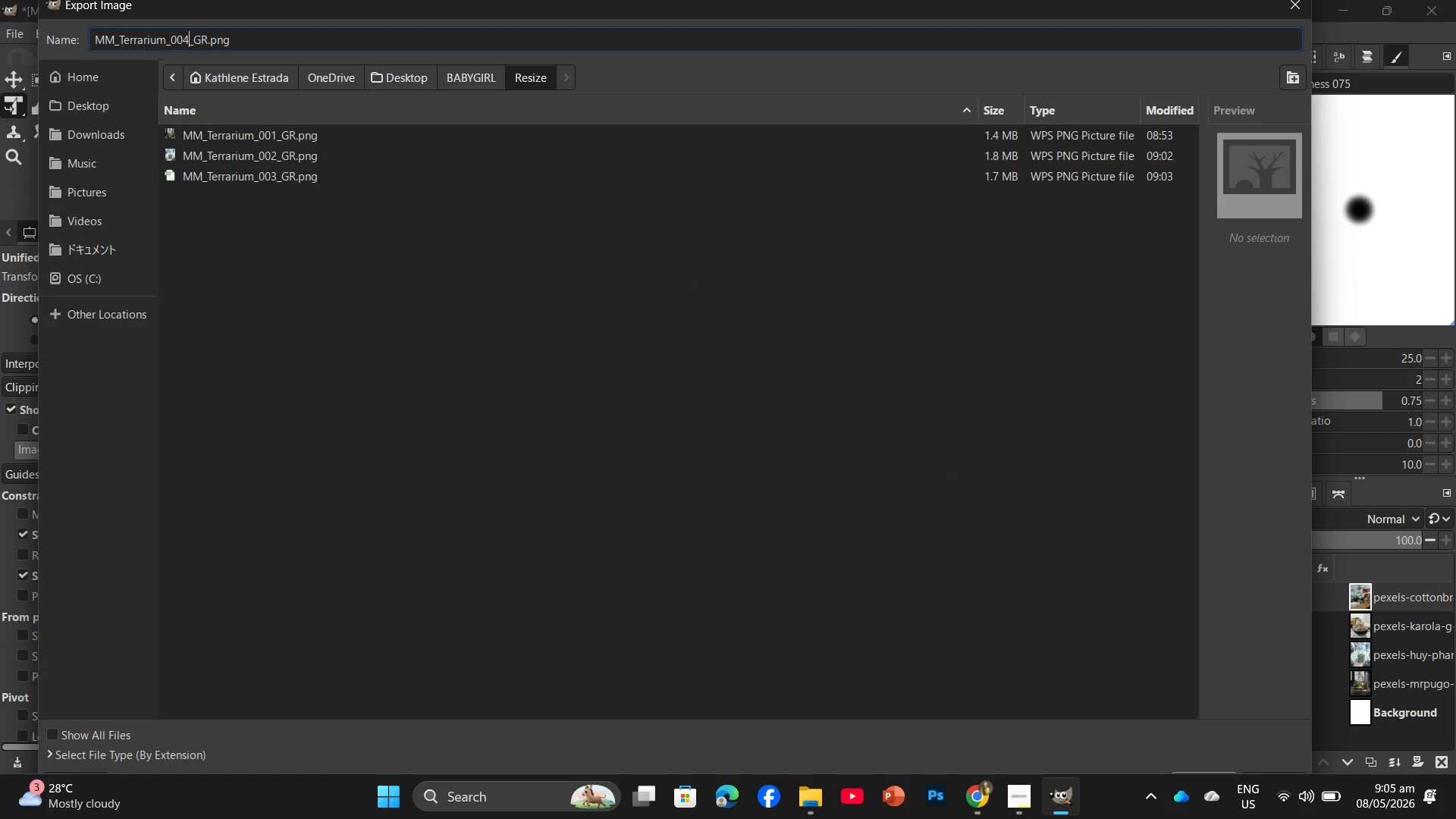 
key(NumpadEnter)
 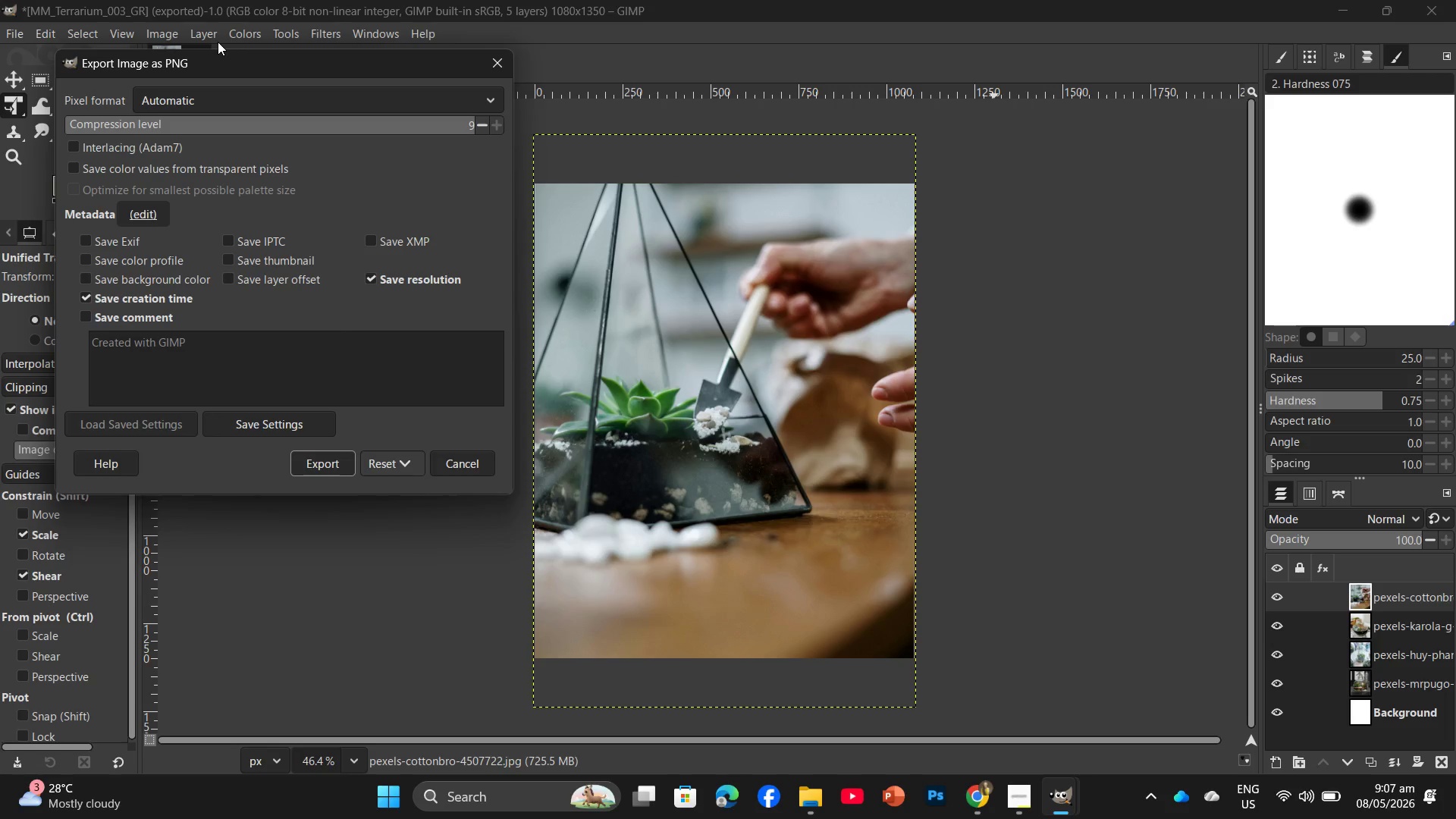 
wait(76.55)
 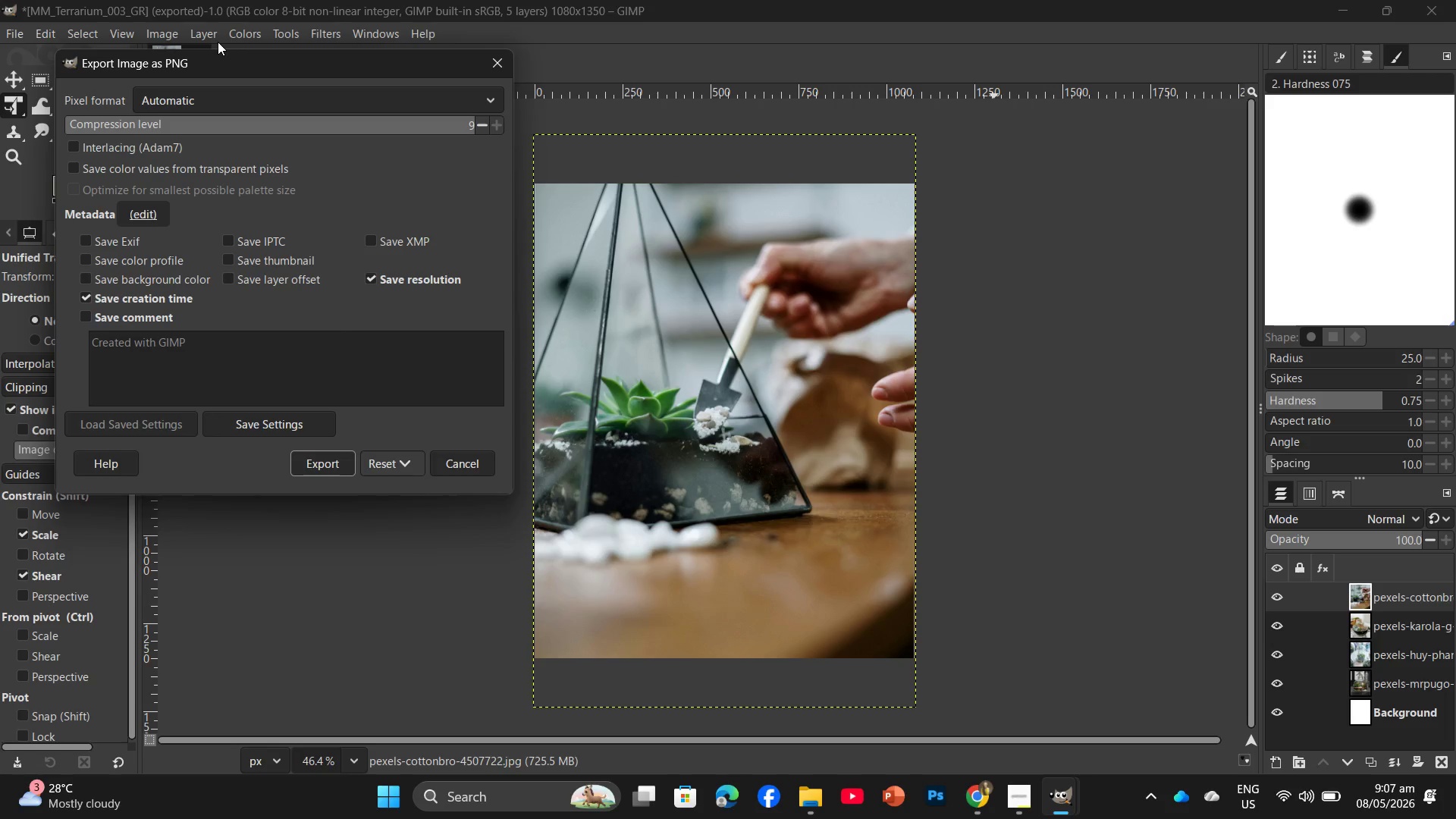 
left_click([313, 466])
 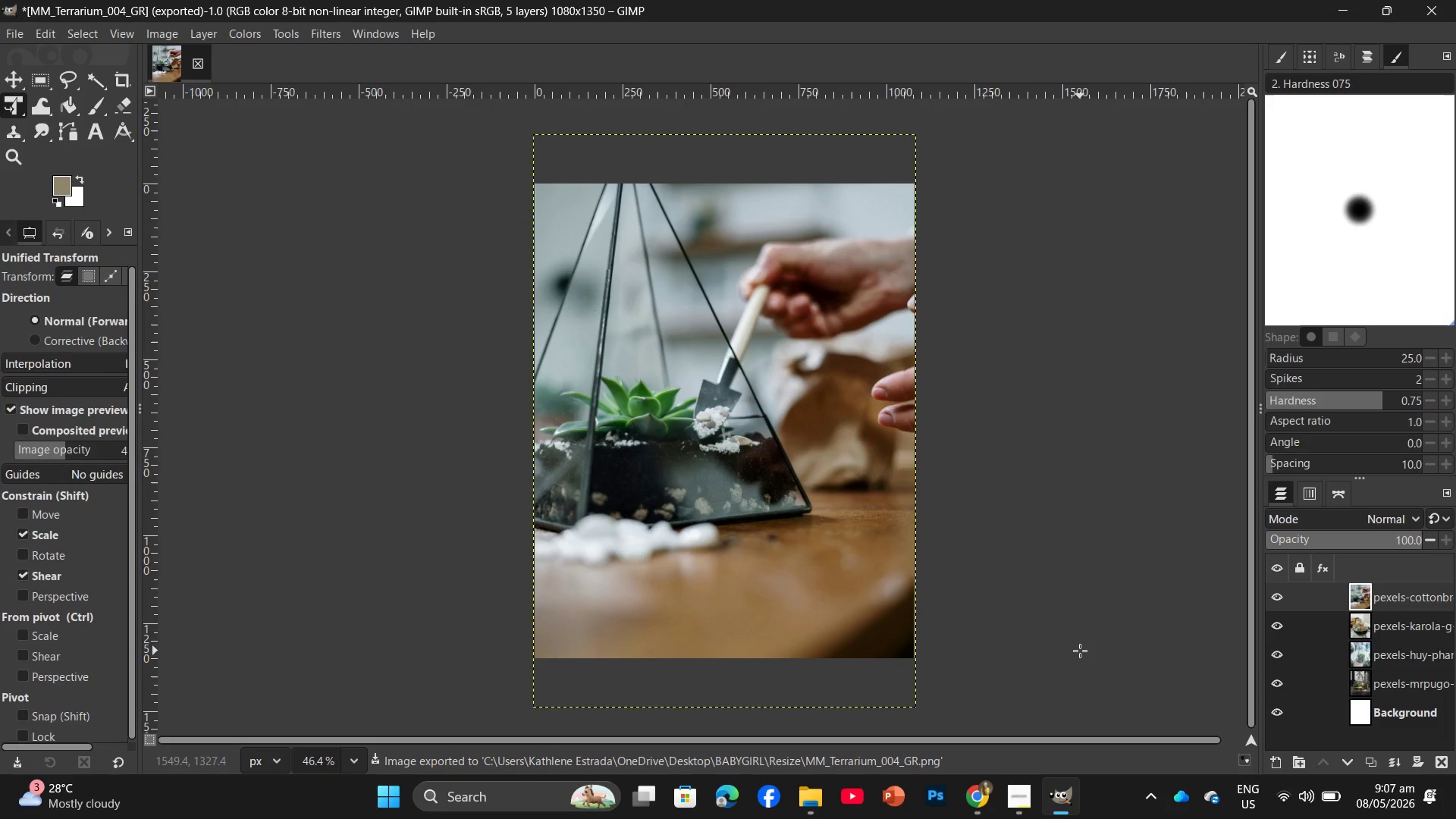 
wait(7.42)
 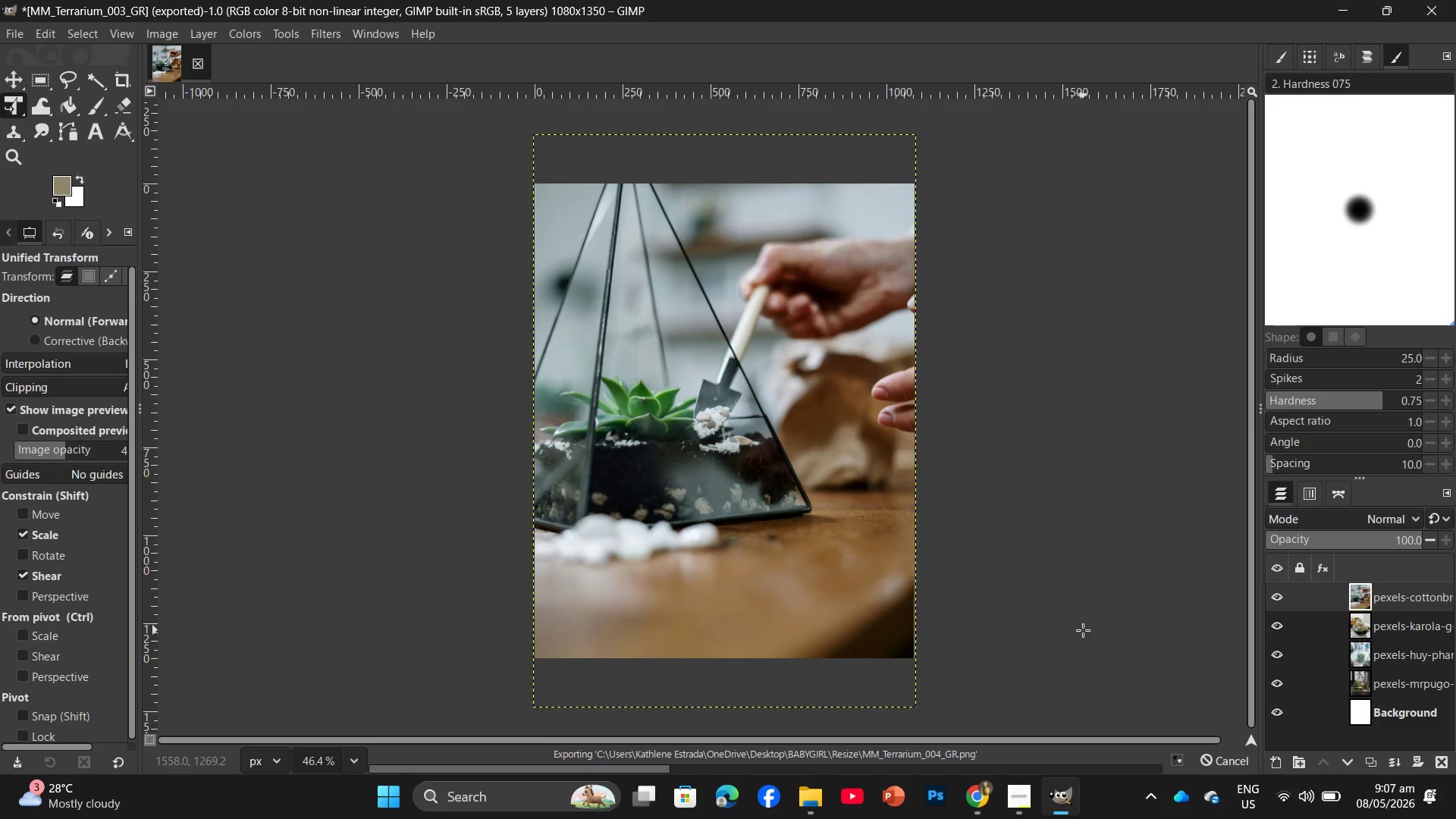 
left_click([827, 799])
 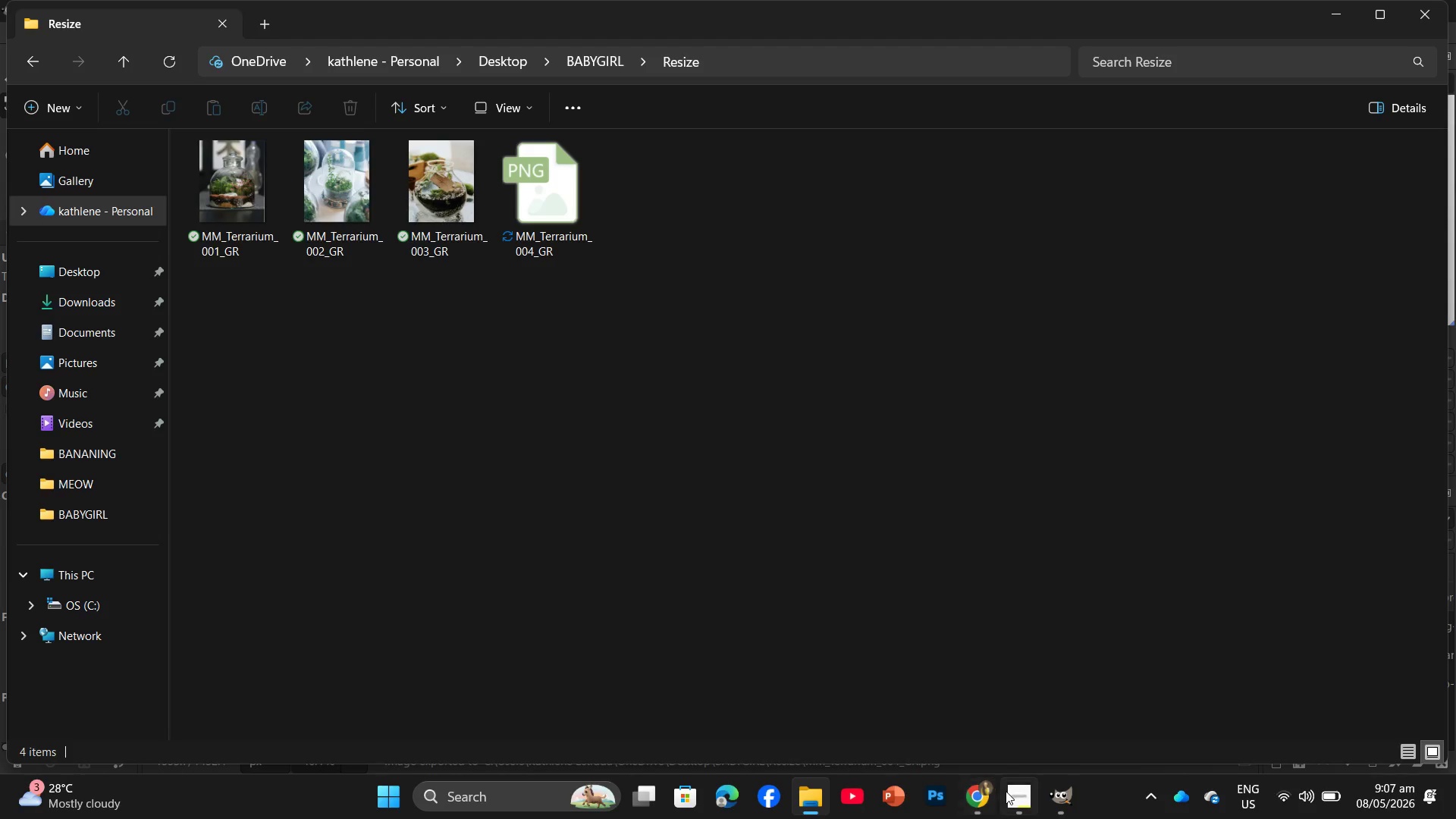 
left_click([981, 801])
 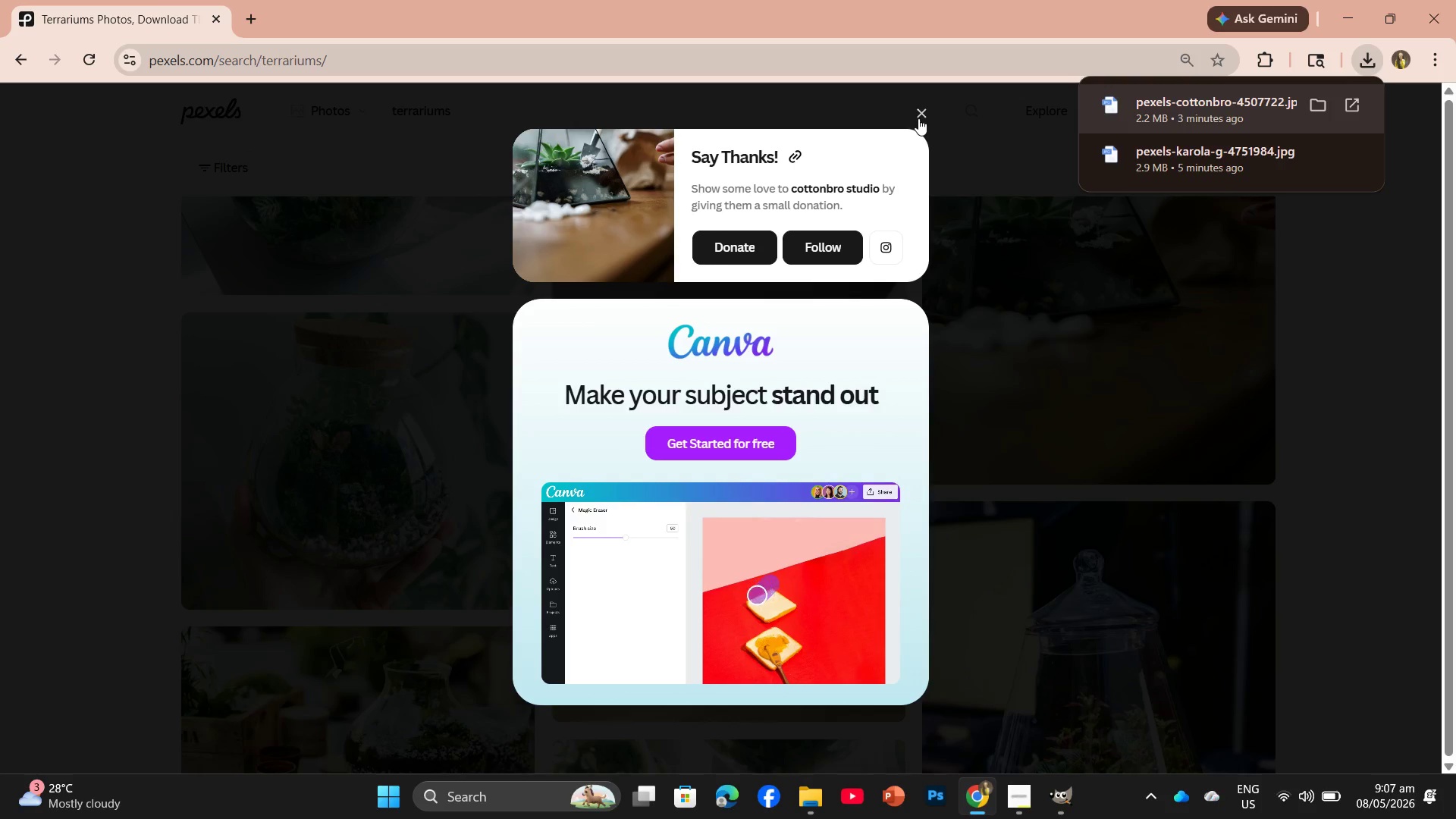 
left_click([920, 116])
 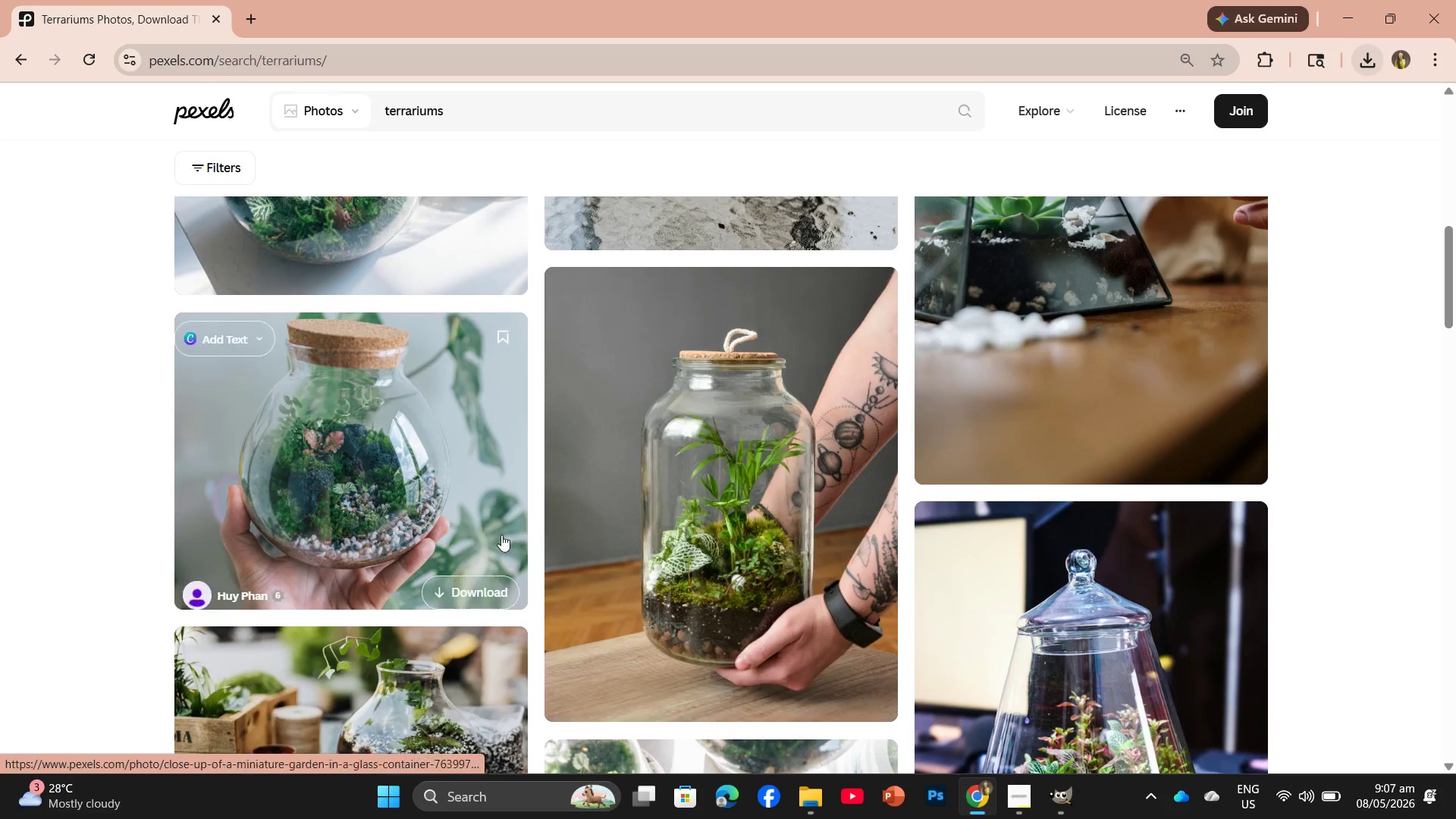 
left_click([466, 585])
 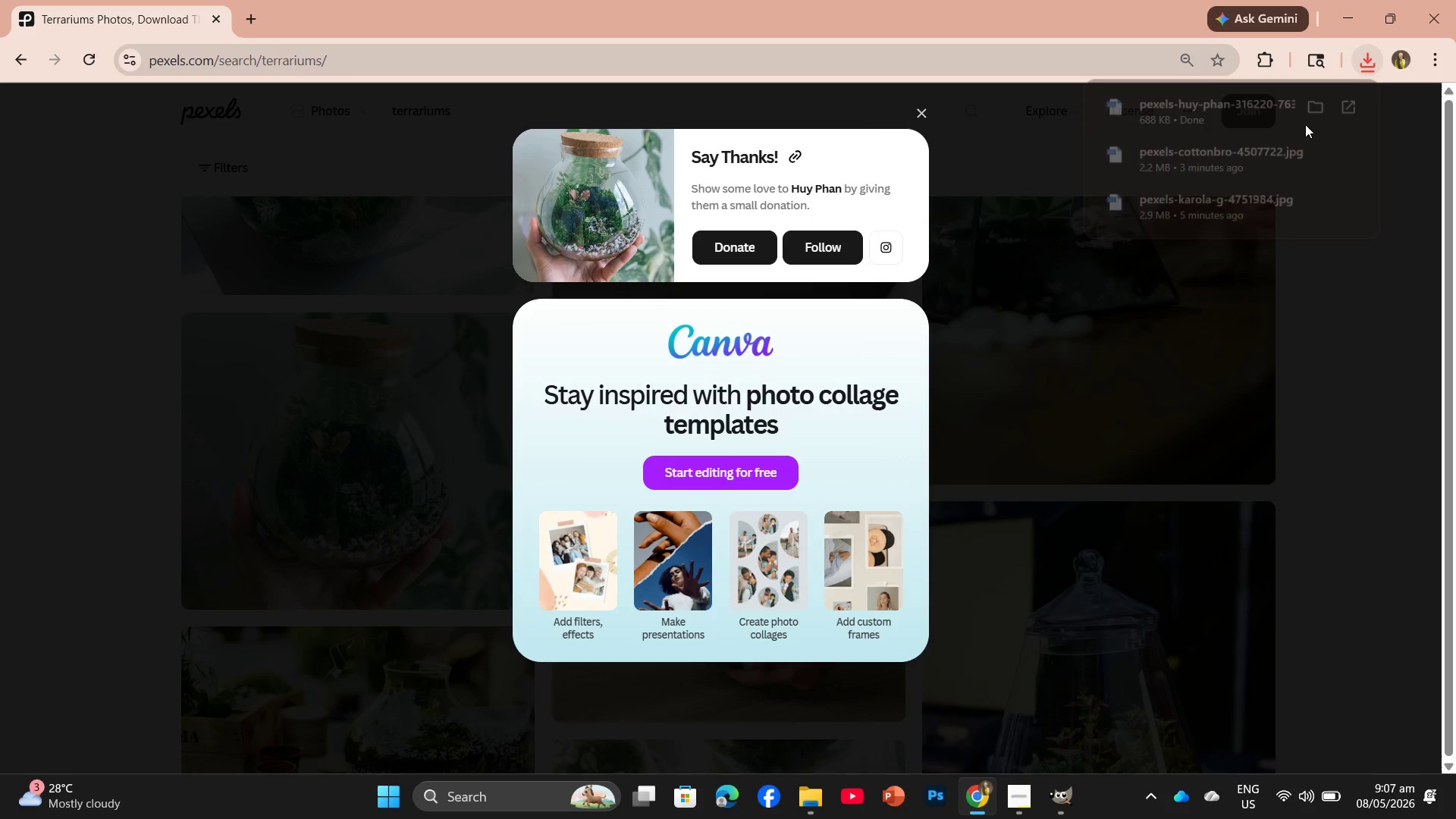 
left_click_drag(start_coordinate=[1181, 111], to_coordinate=[722, 480])
 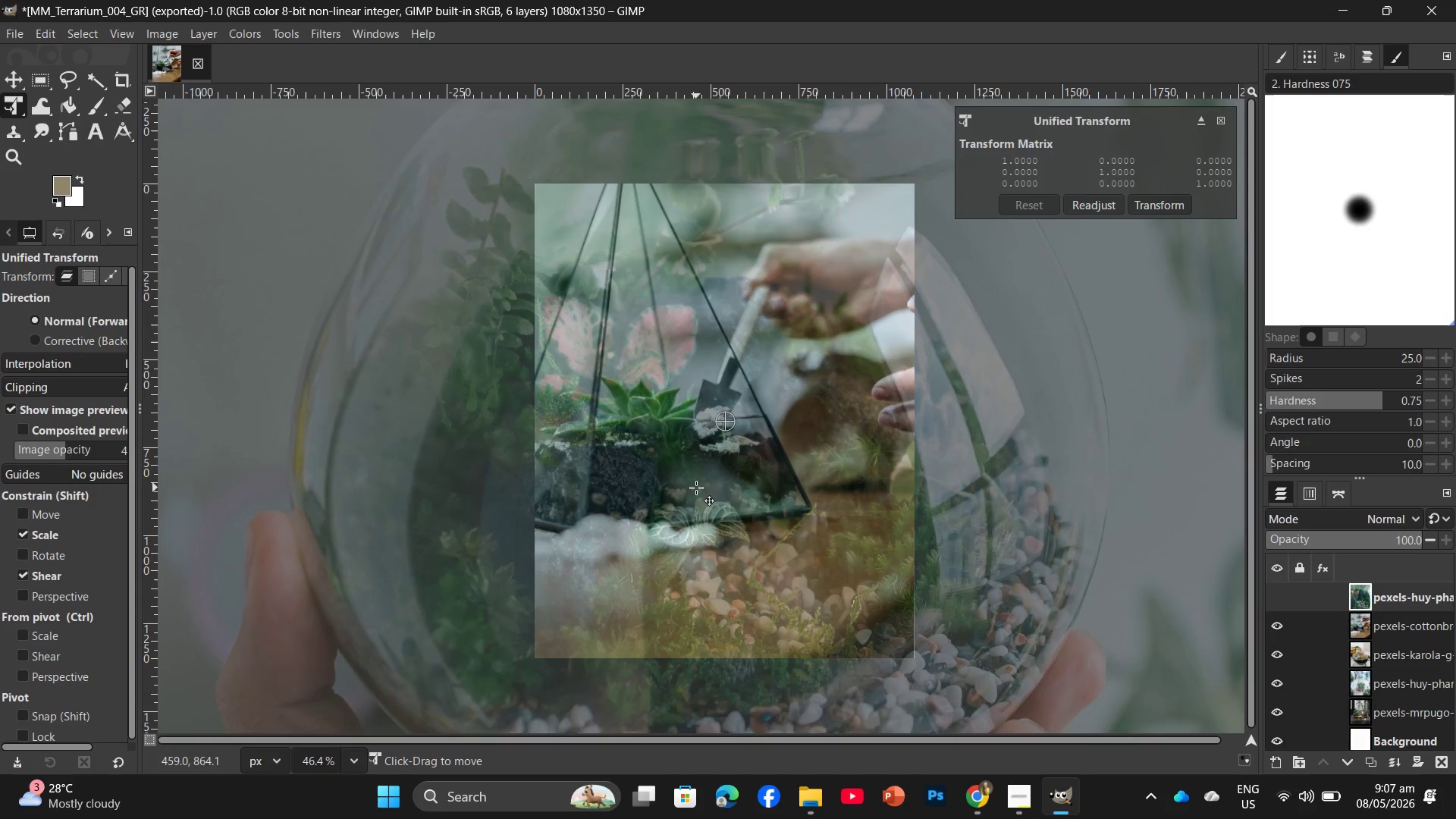 
hold_key(key=ControlLeft, duration=0.42)
 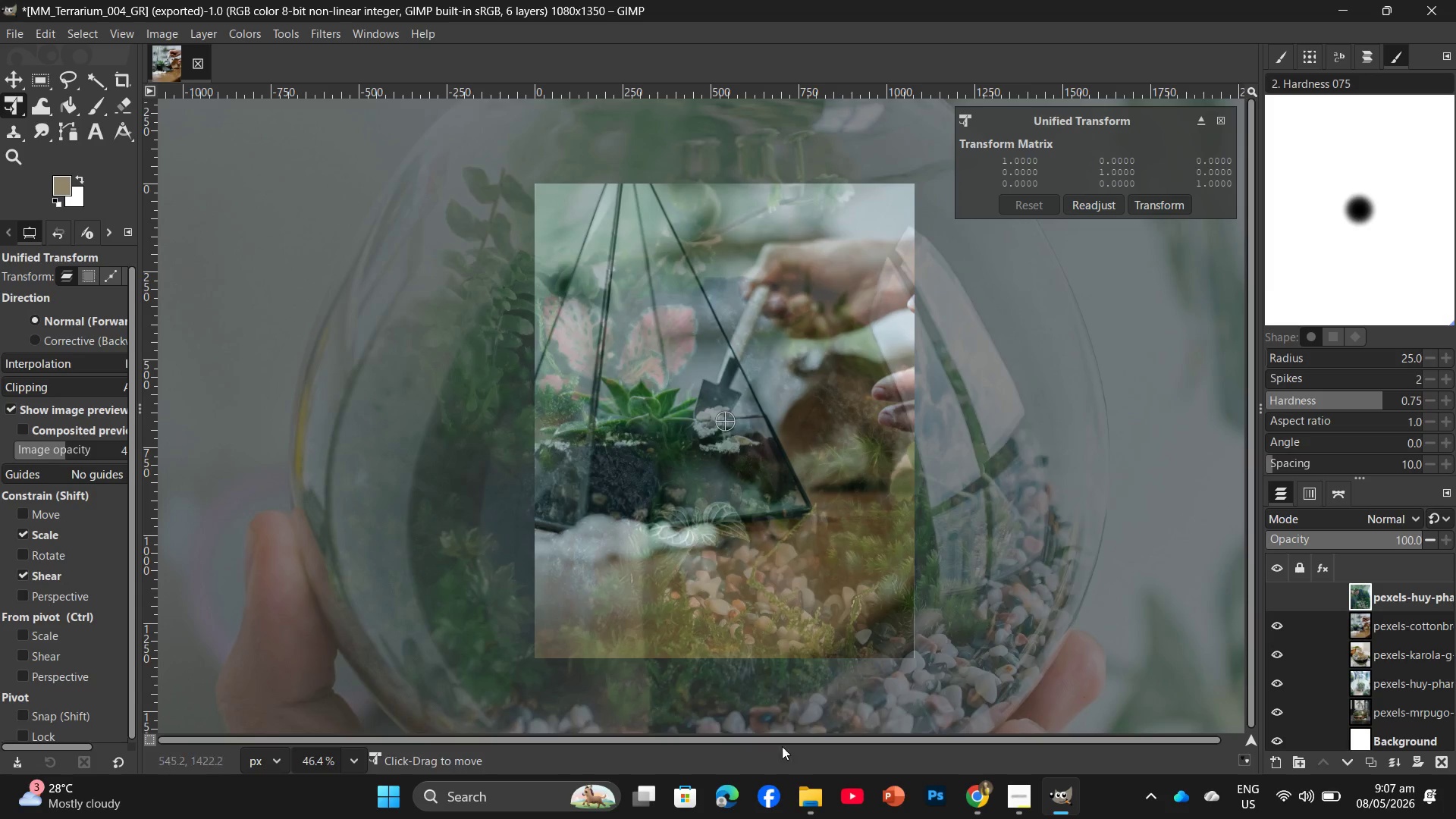 
key(Control+Shift+ShiftLeft)
 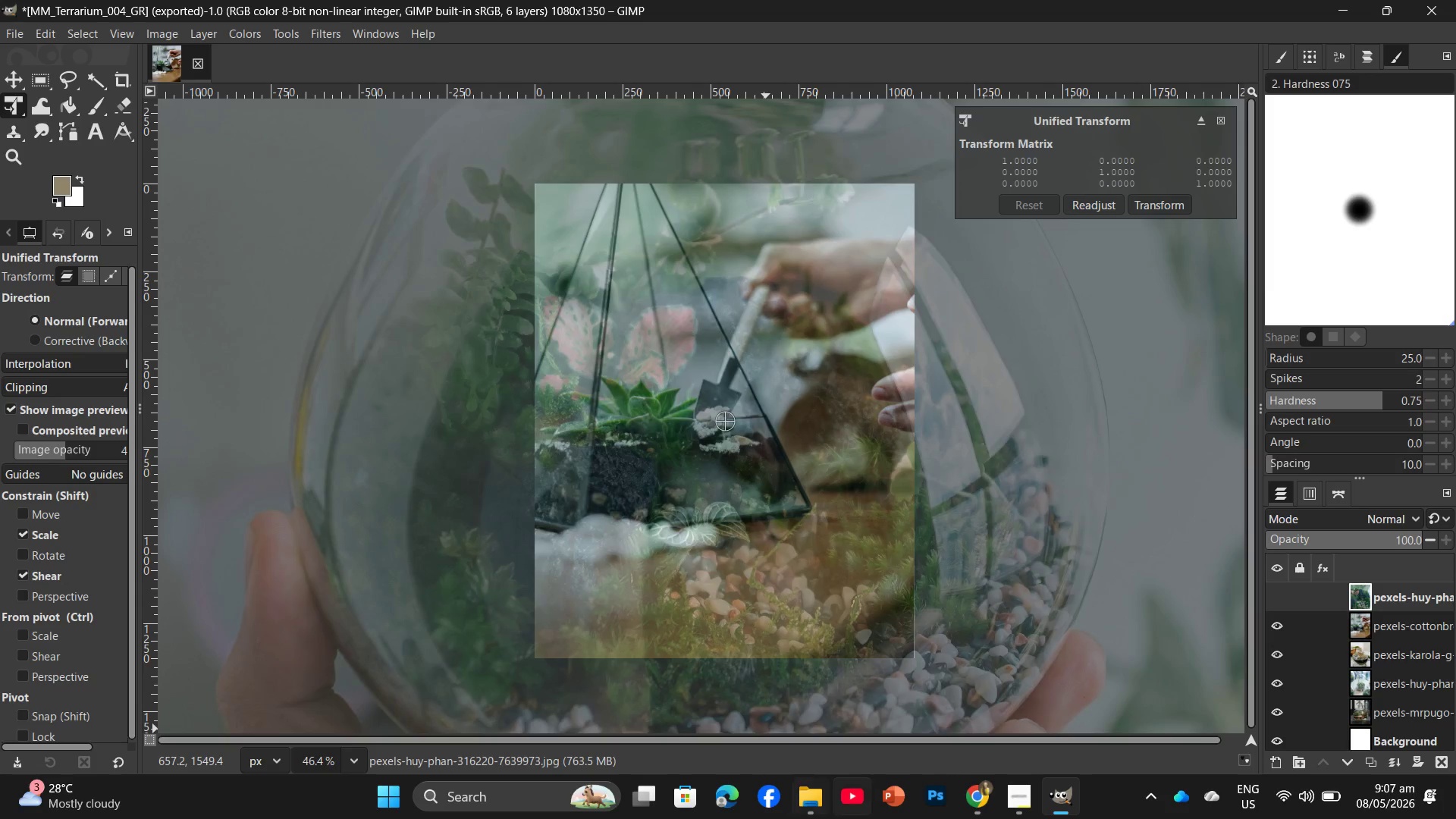 
left_click([811, 799])
 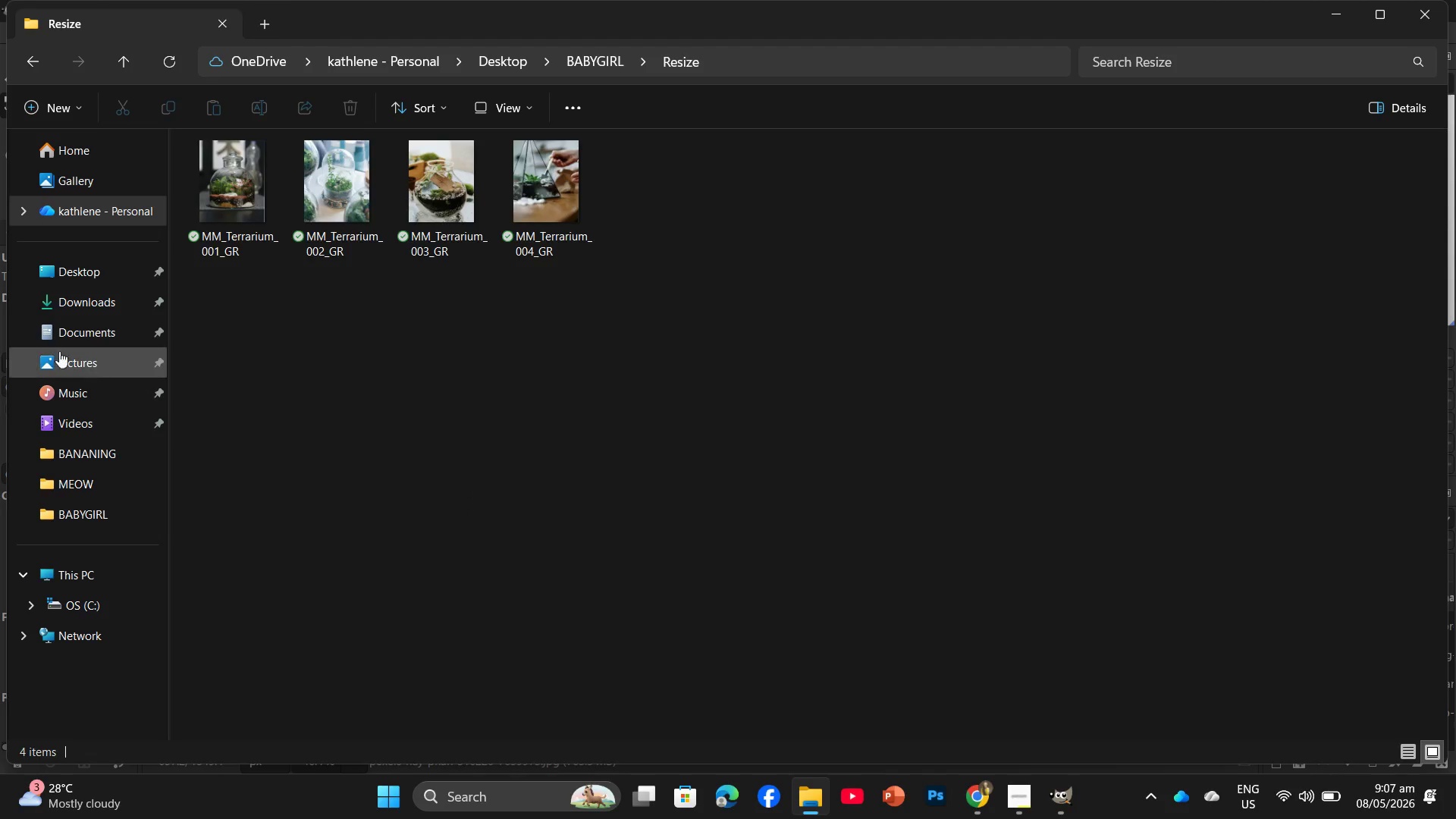 
left_click([58, 352])
 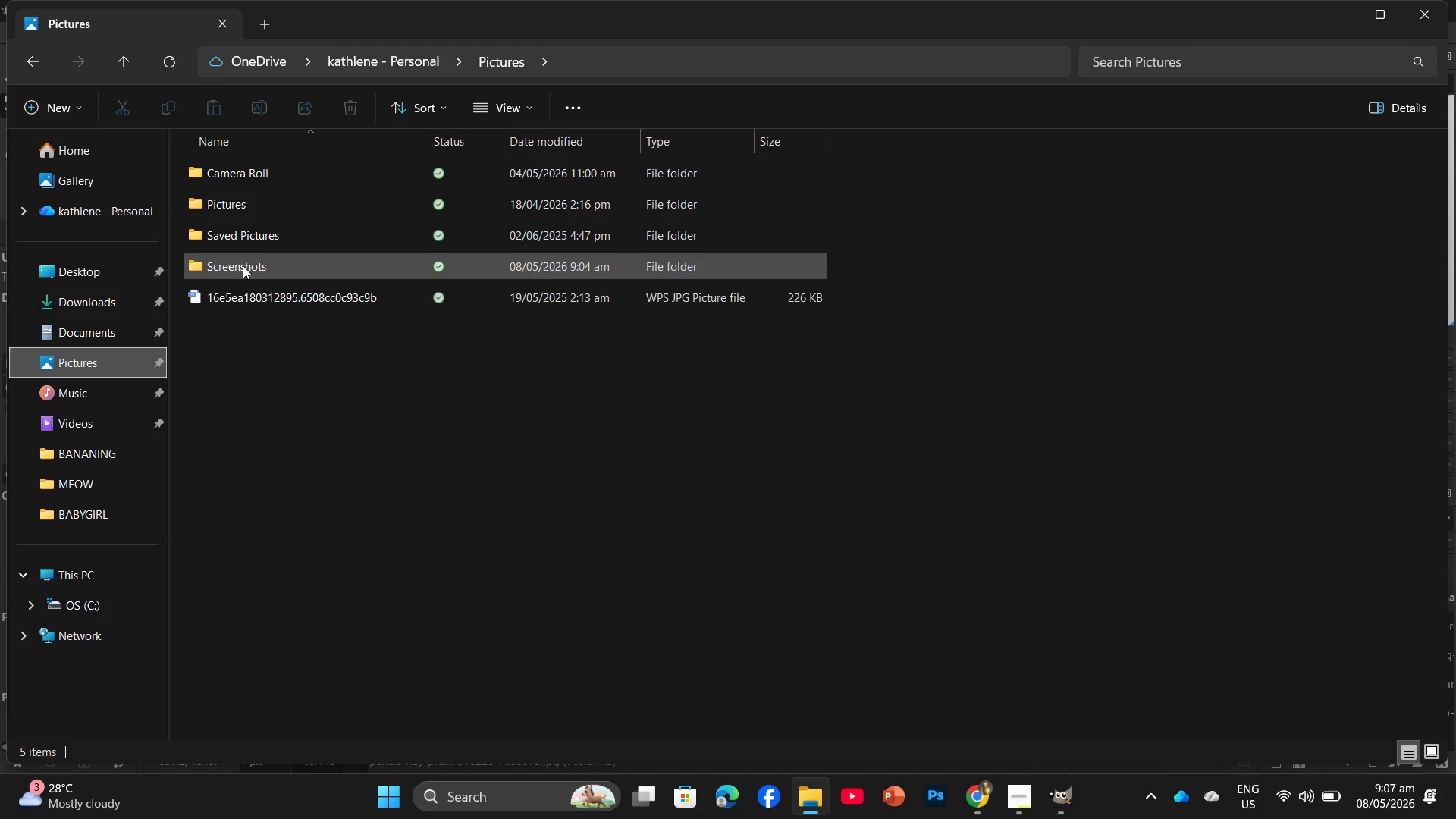 
double_click([243, 265])
 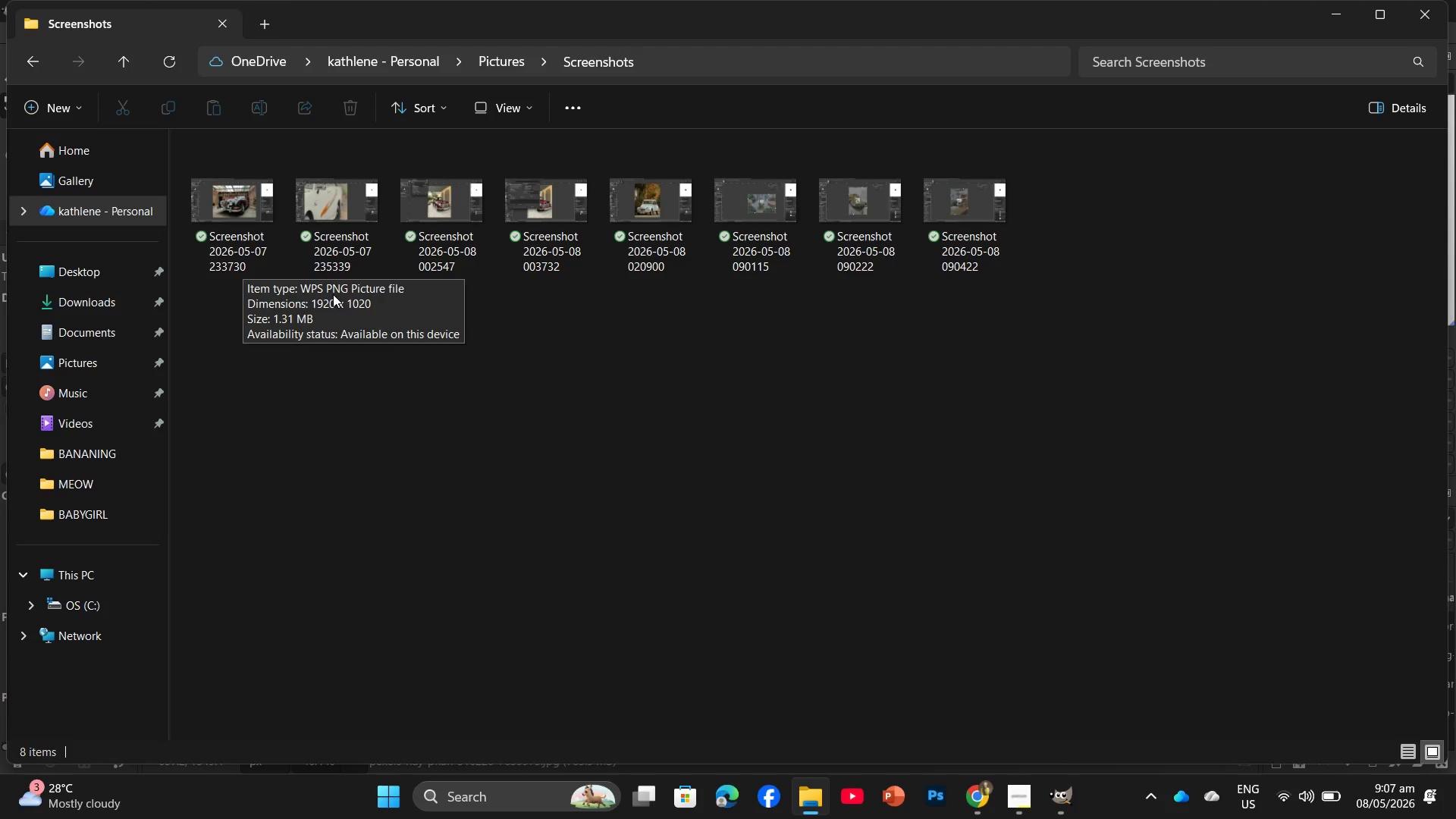 
hold_key(key=ControlLeft, duration=0.95)
 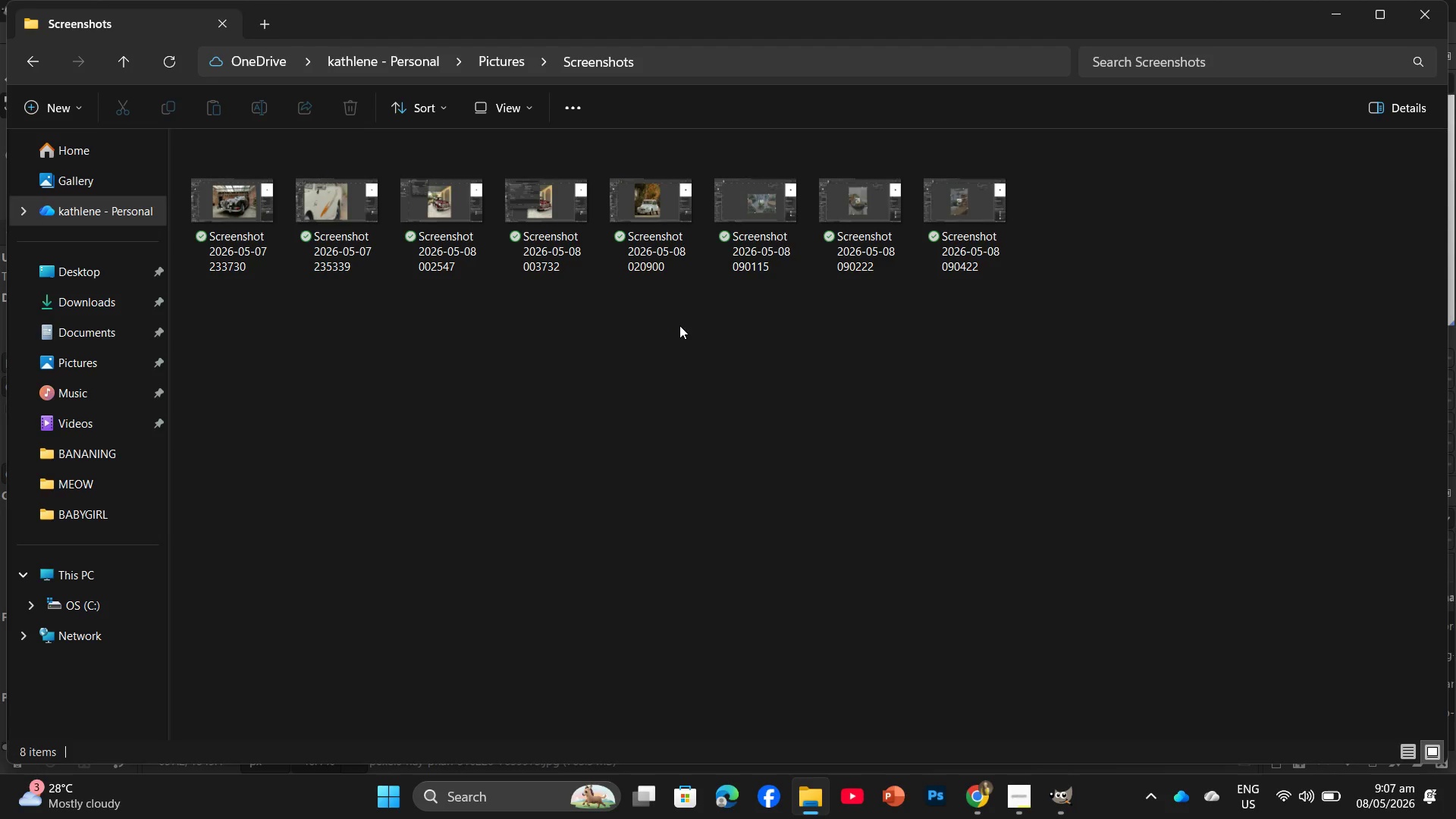 
left_click_drag(start_coordinate=[679, 325], to_coordinate=[234, 224])
 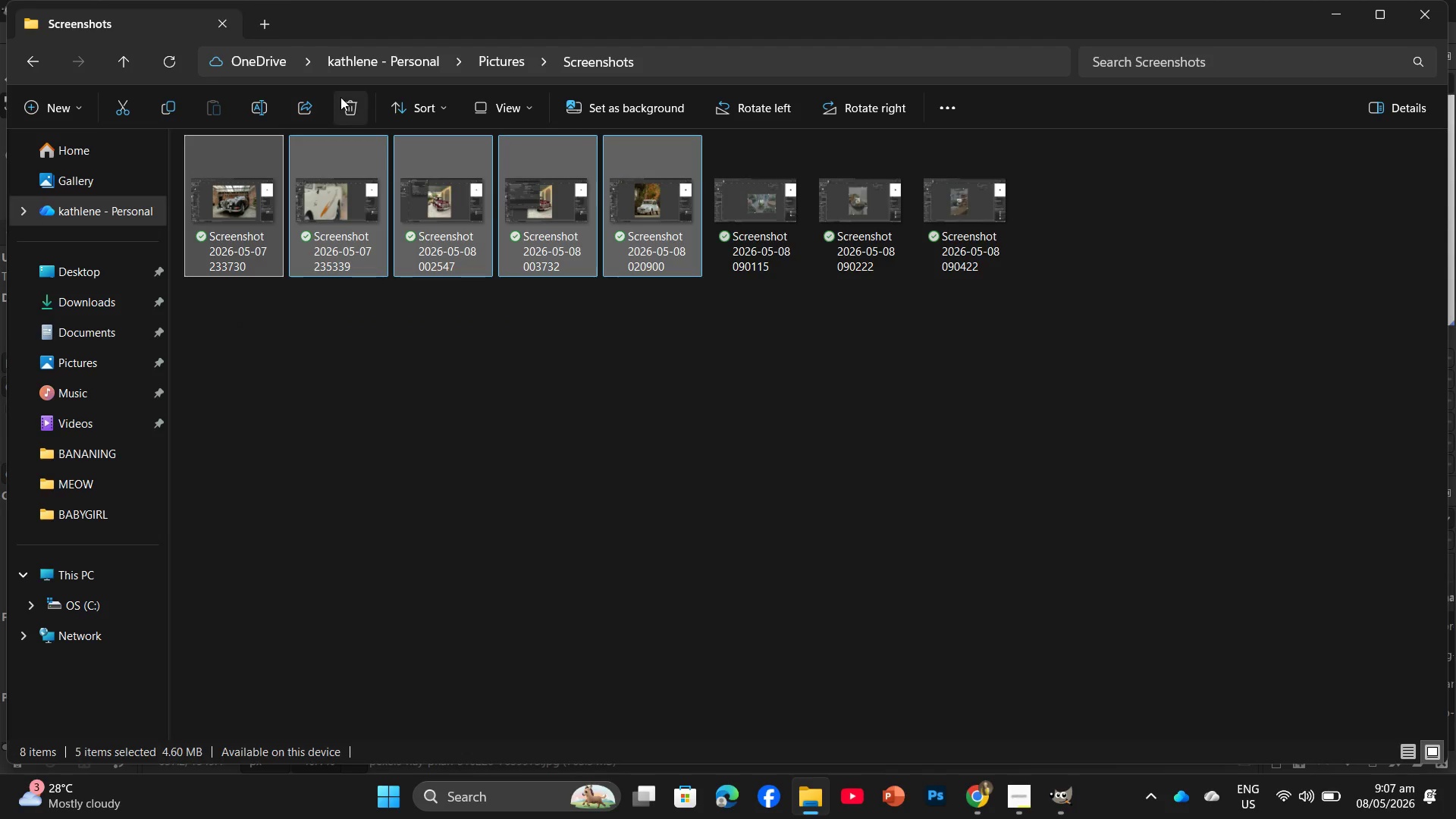 
left_click([352, 104])
 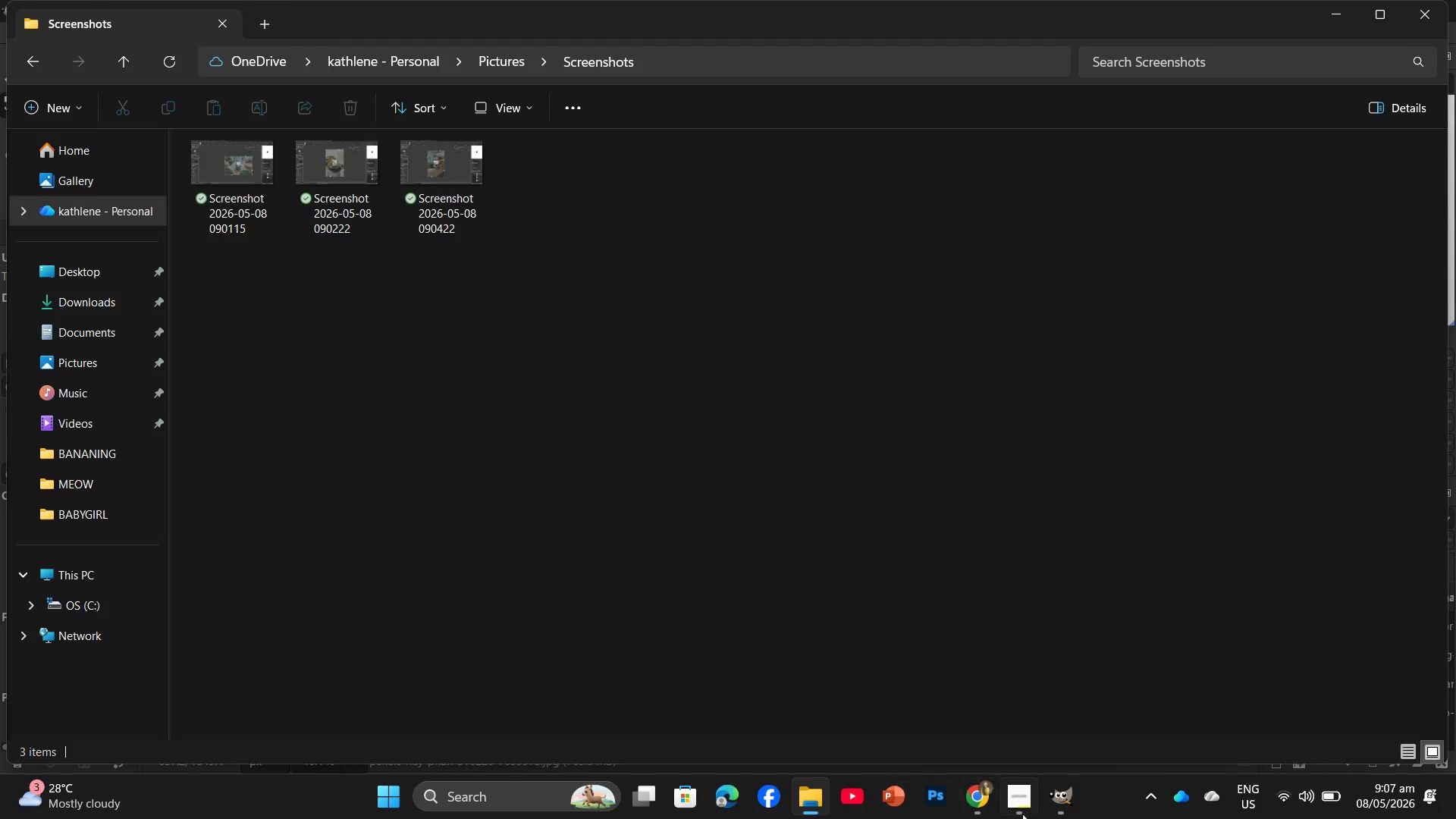 
wait(5.55)
 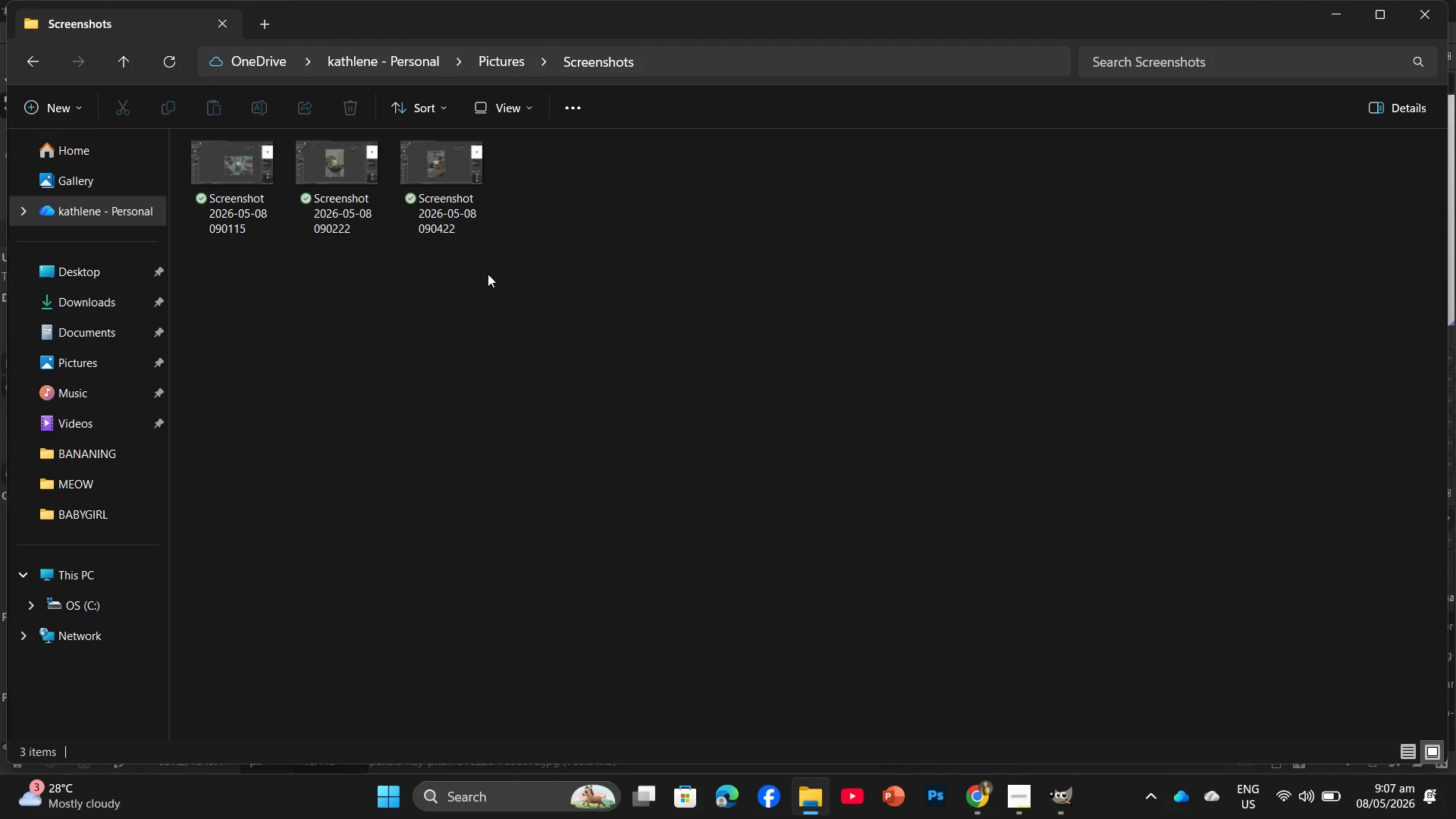 
left_click([1053, 800])
 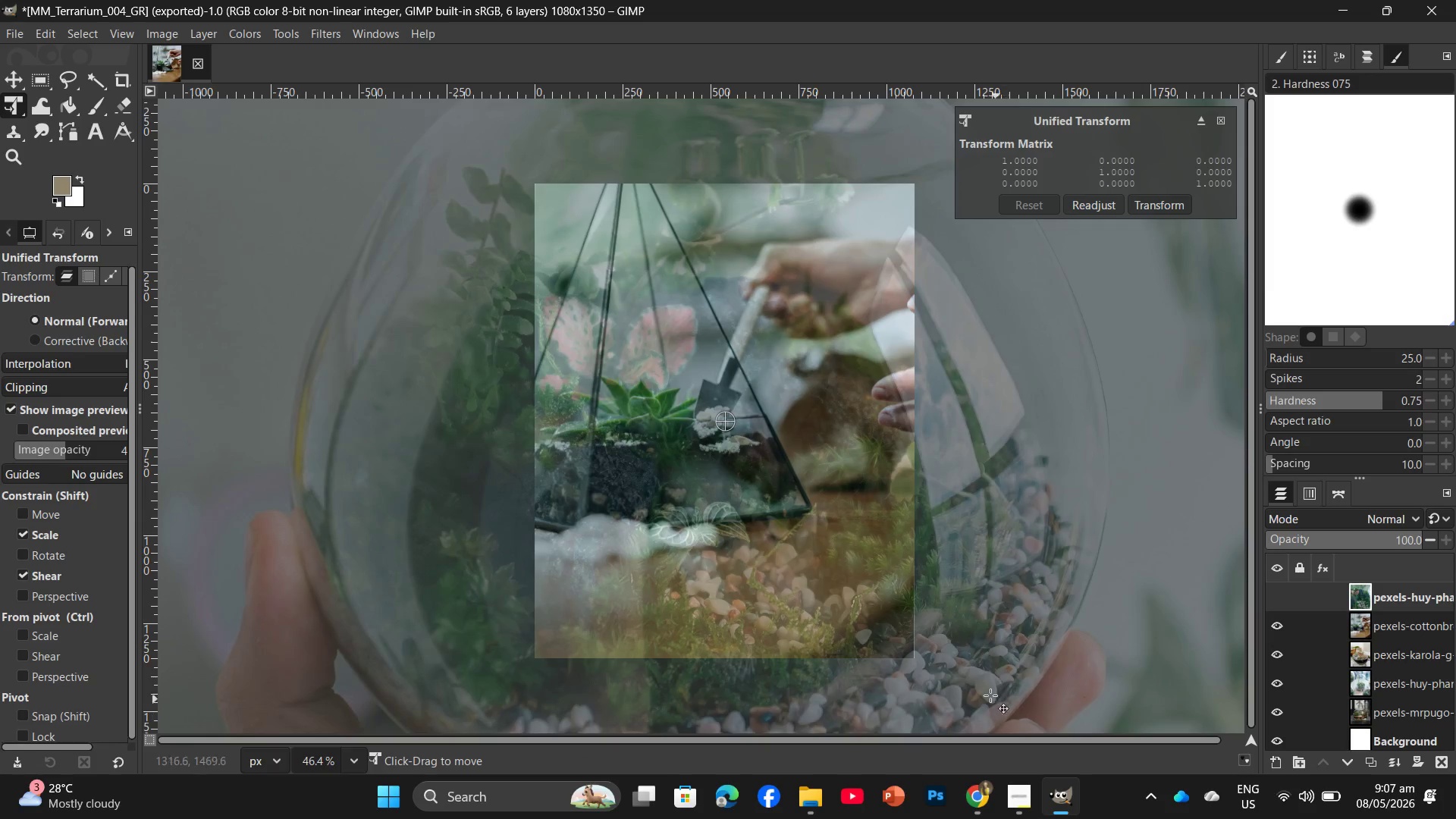 
hold_key(key=ControlLeft, duration=1.67)
scroll: coordinate [792, 427], scroll_direction: down, amount: 12.0
 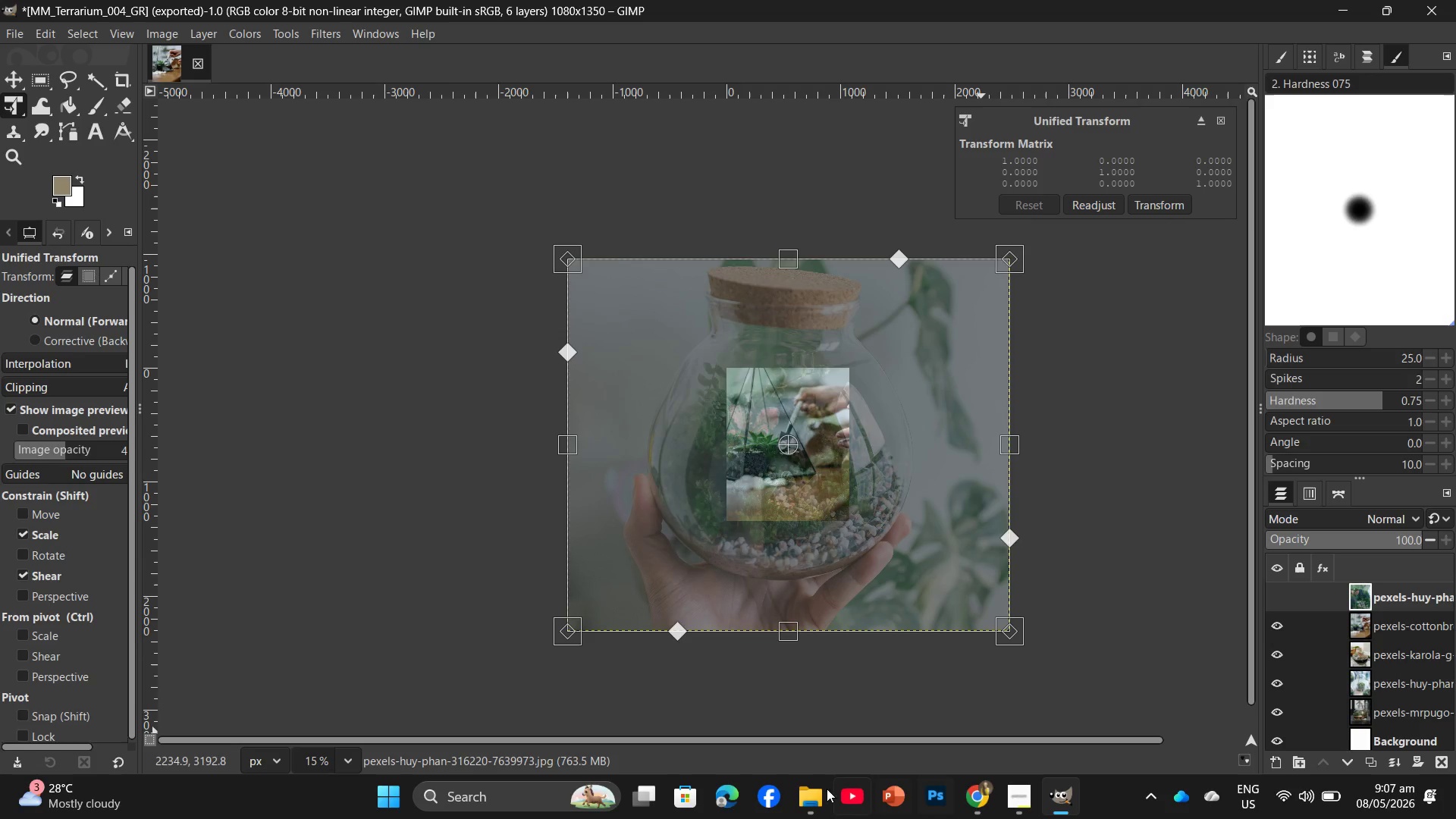 
left_click([797, 795])
 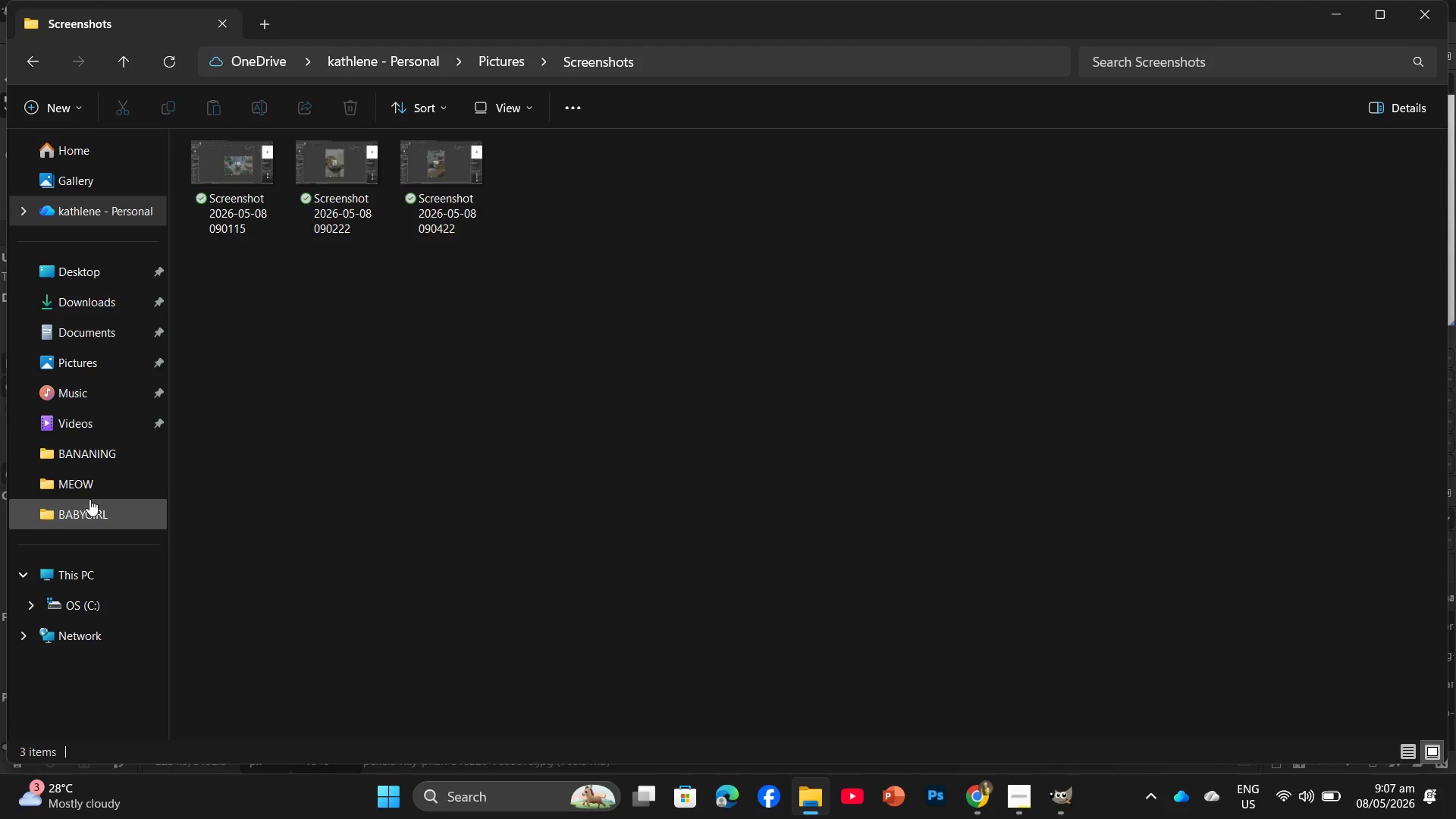 
double_click([93, 514])
 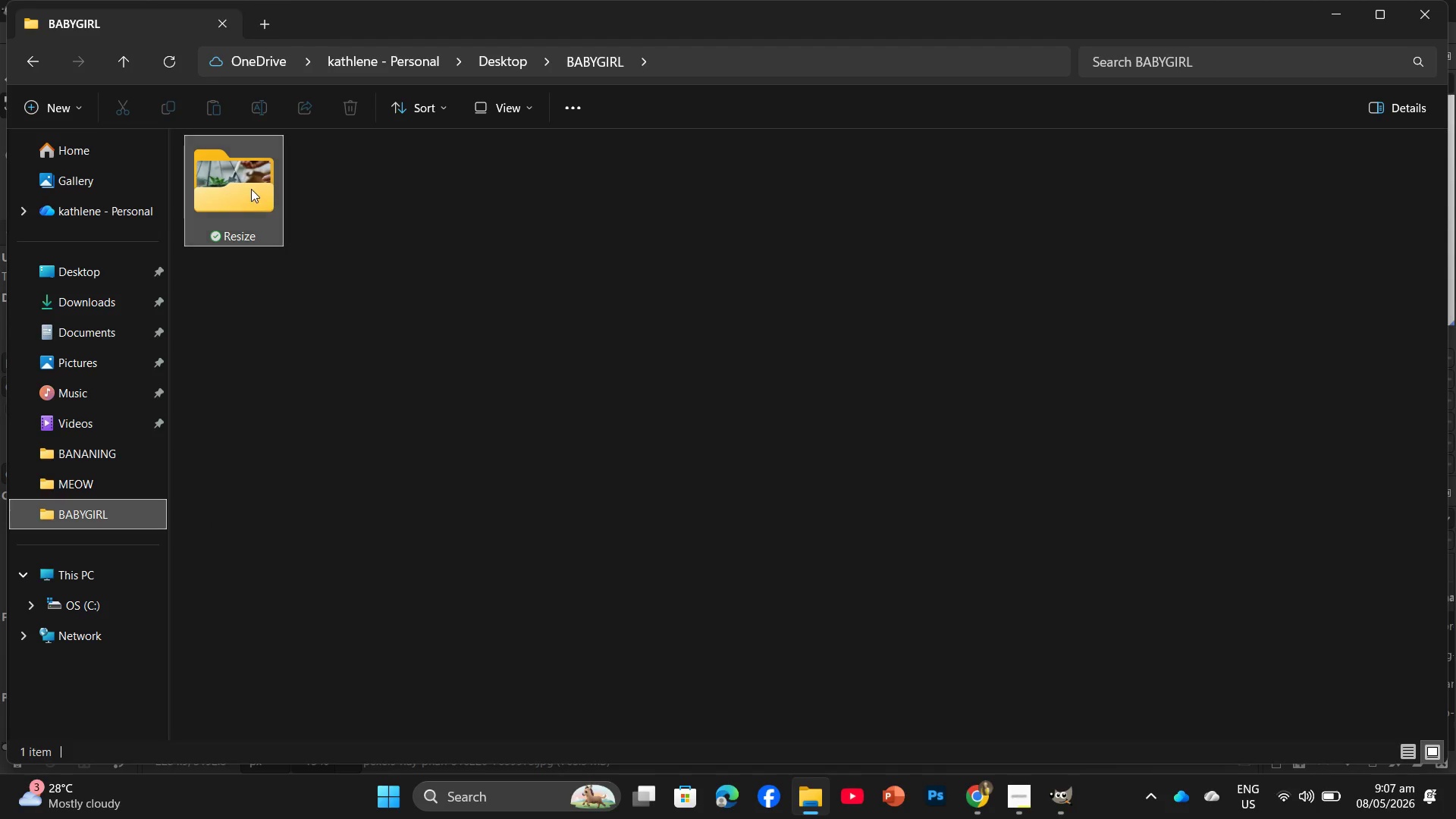 
double_click([251, 189])
 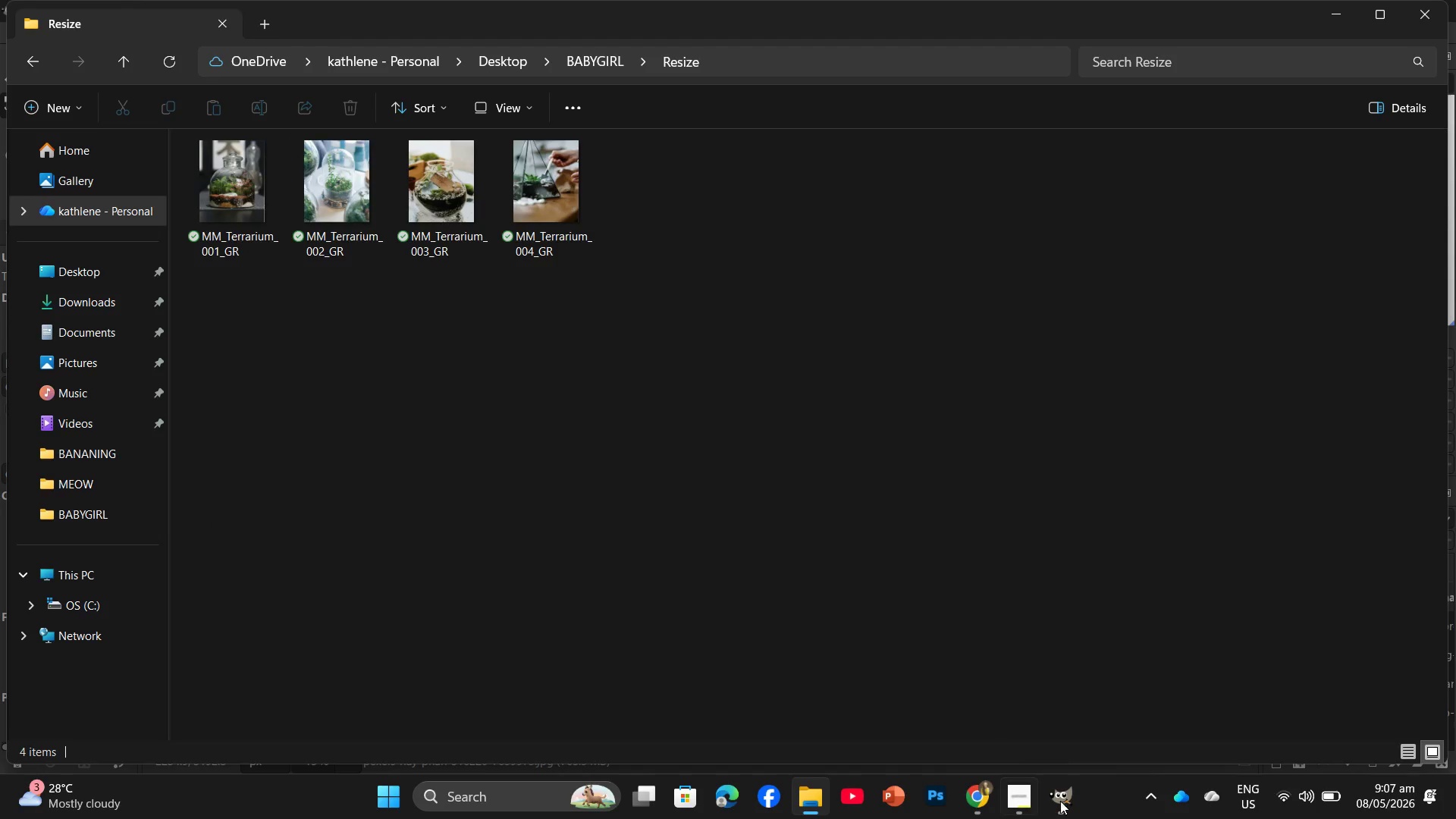 
left_click([1062, 789])
 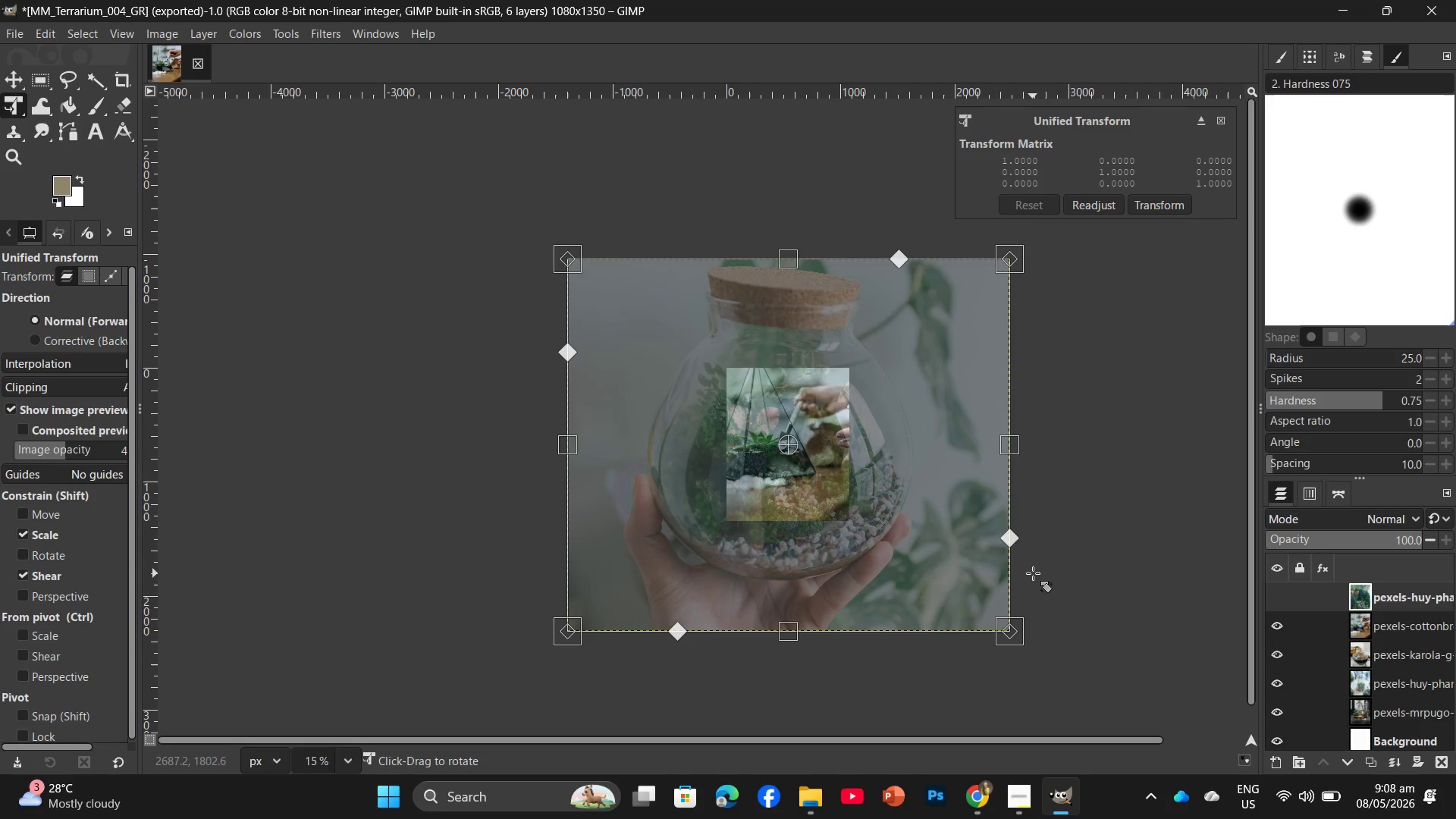 
key(PrintScreen)
 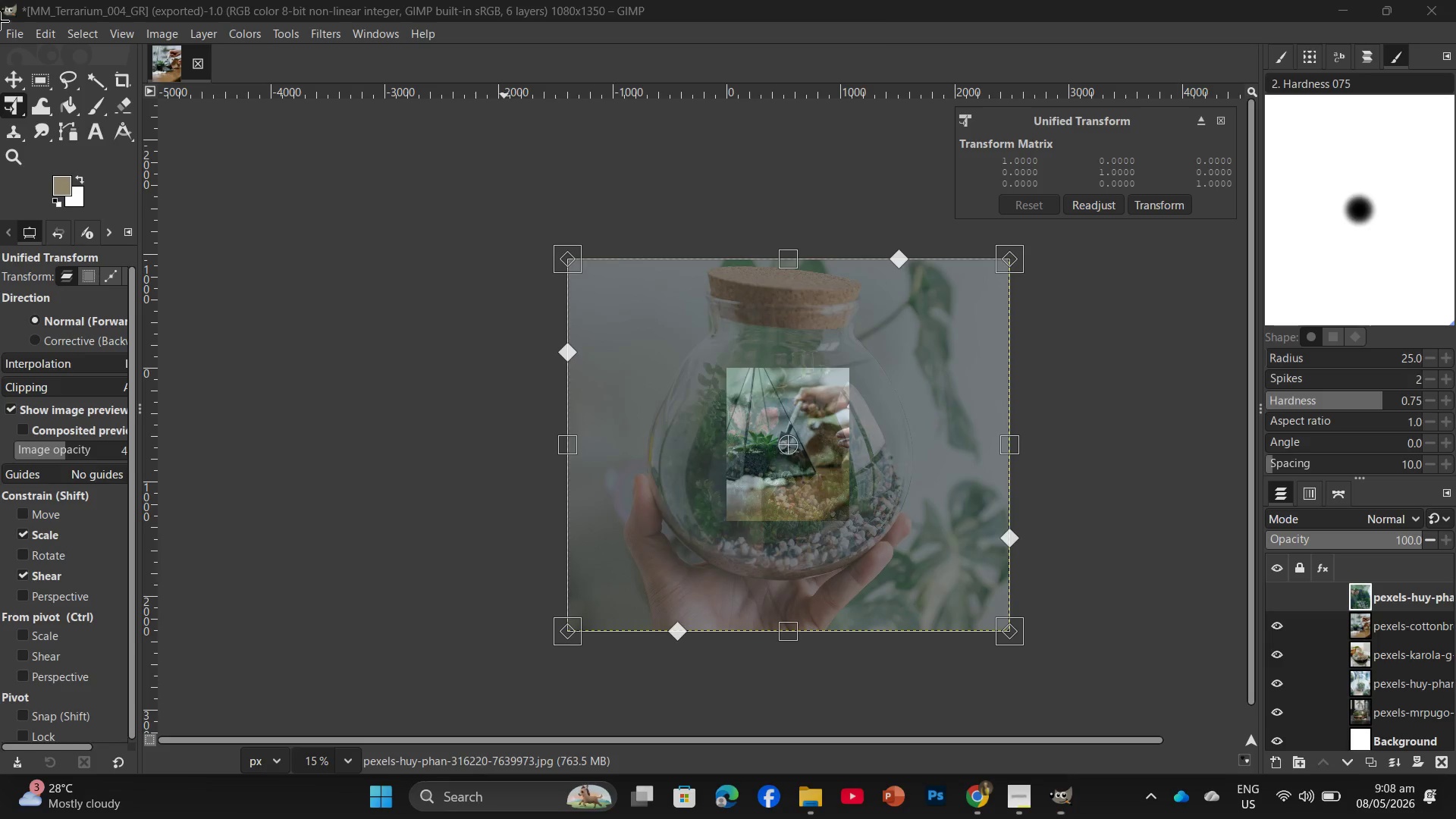 
left_click_drag(start_coordinate=[0, 6], to_coordinate=[1455, 777])
 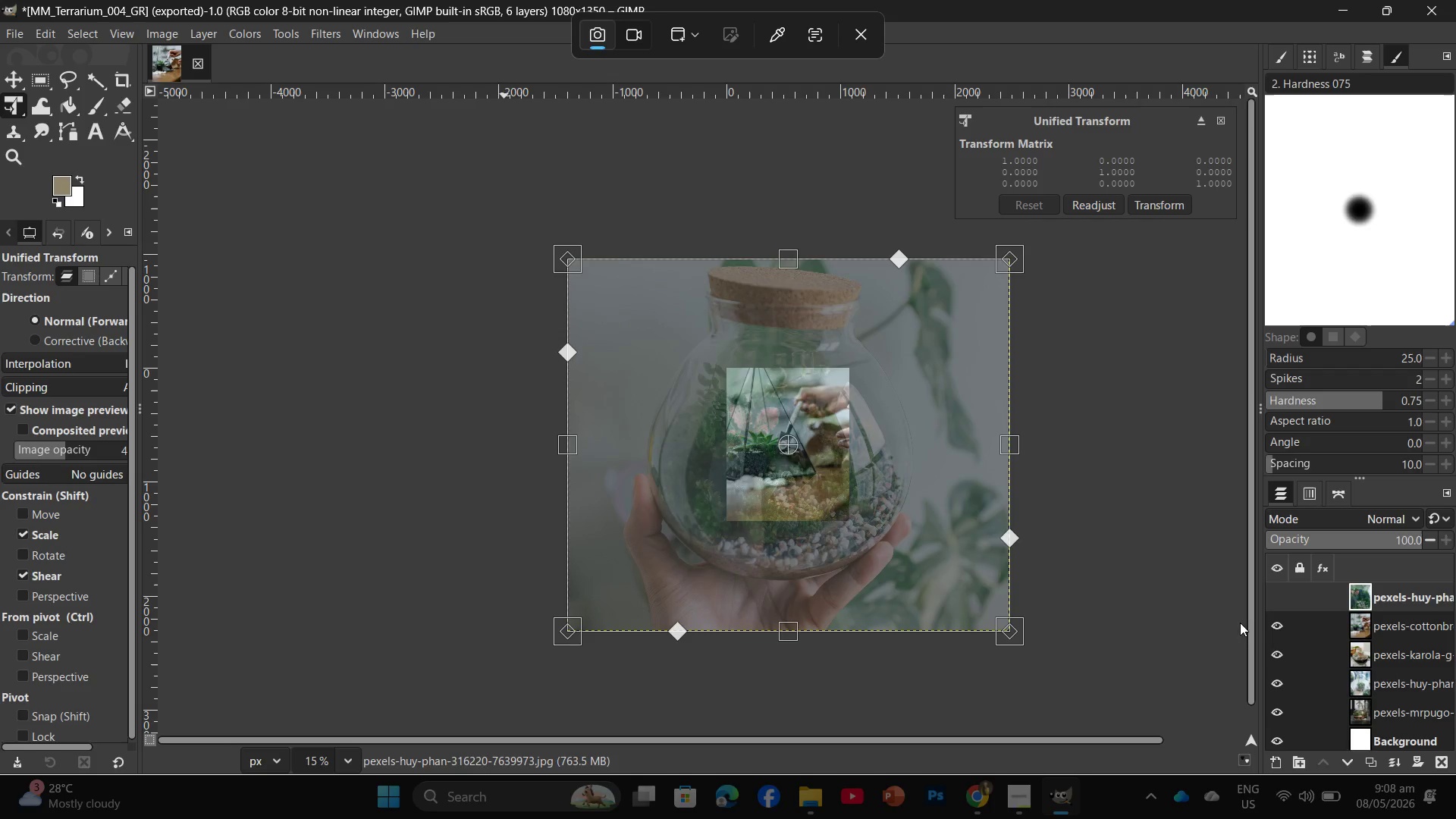 
left_click([1237, 619])
 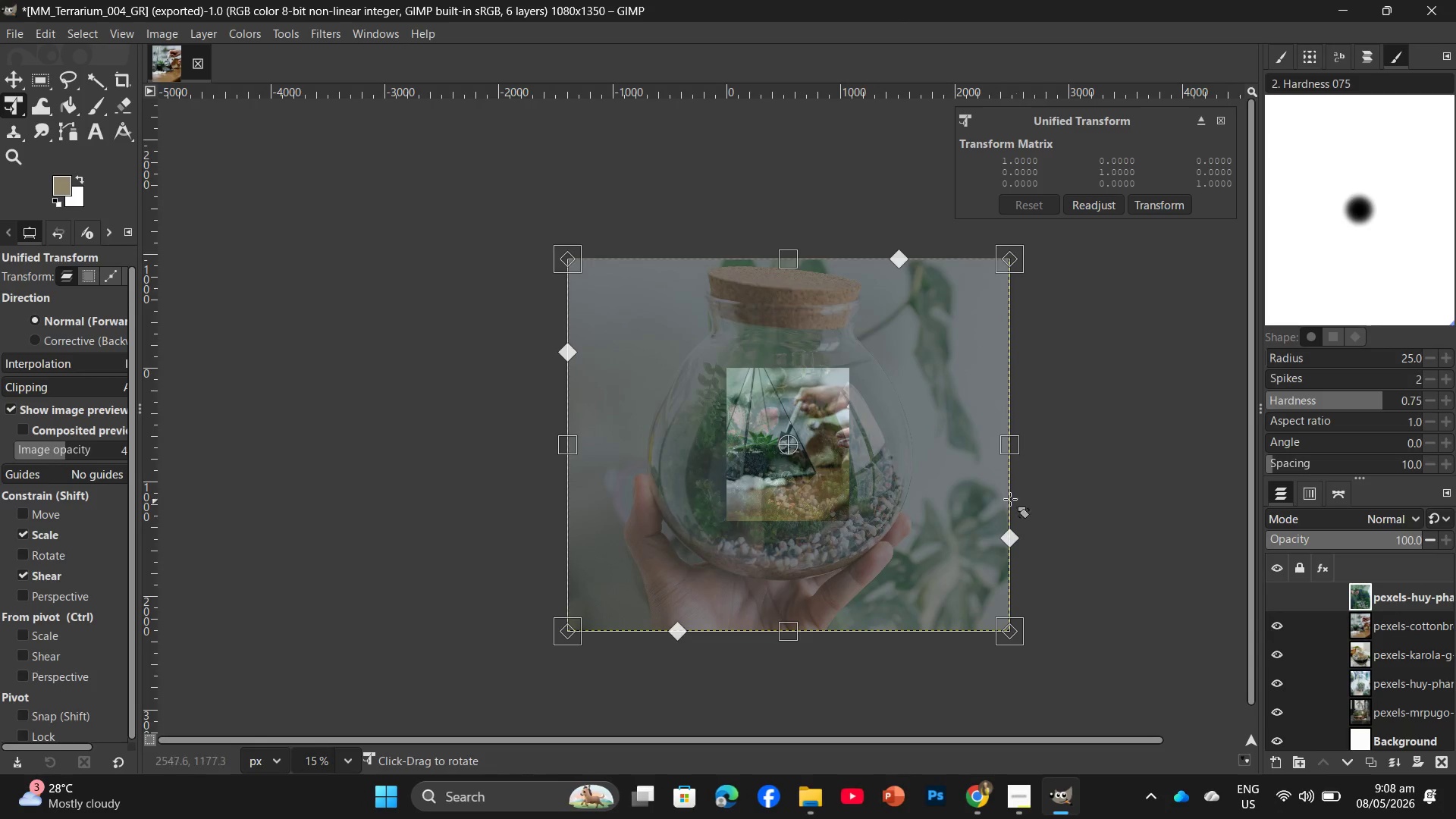 
hold_key(key=ControlLeft, duration=0.75)
scroll: coordinate [883, 427], scroll_direction: up, amount: 6.0
 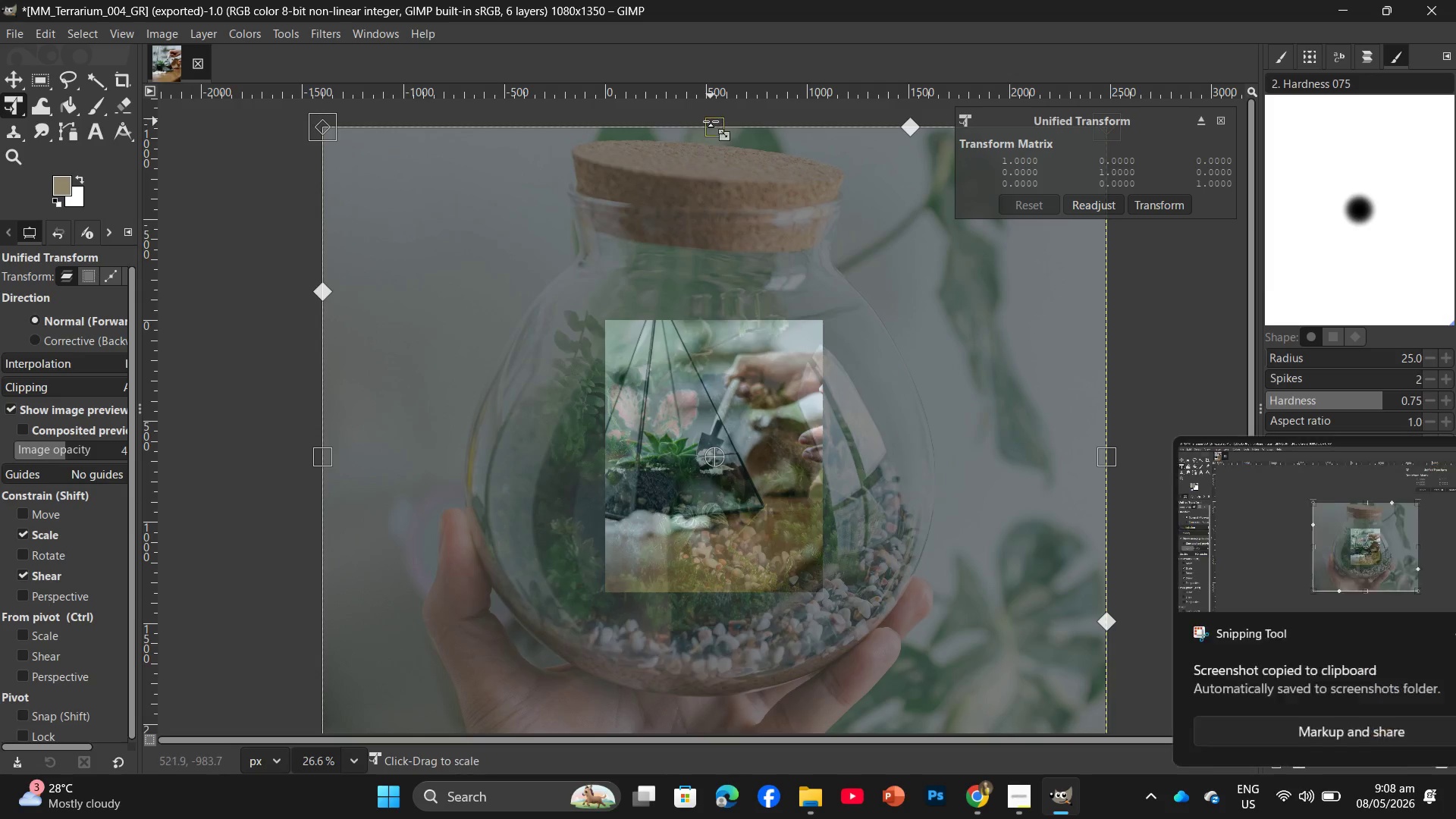 
left_click_drag(start_coordinate=[711, 121], to_coordinate=[726, 292])
 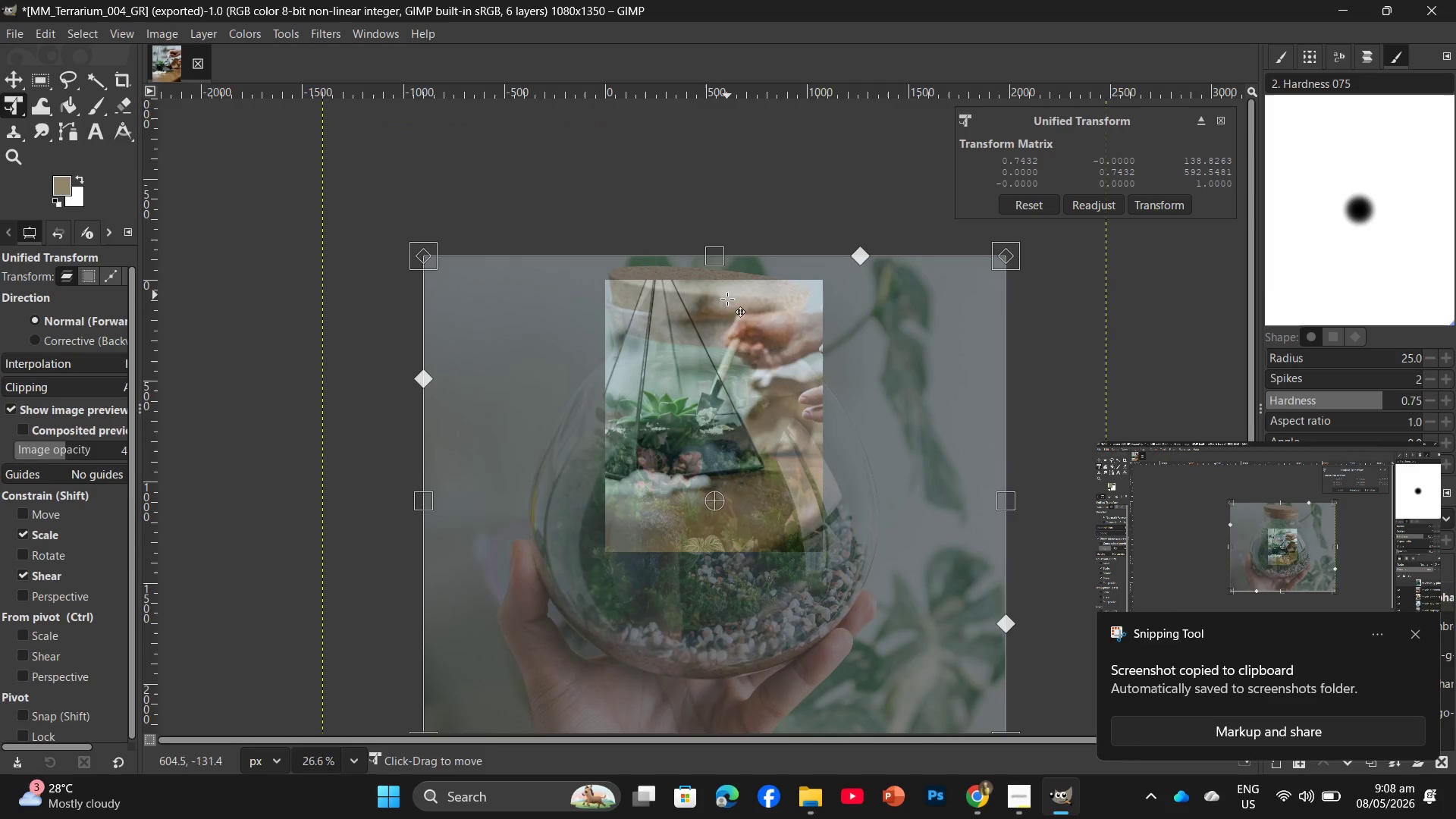 
scroll: coordinate [726, 307], scroll_direction: down, amount: 3.0
 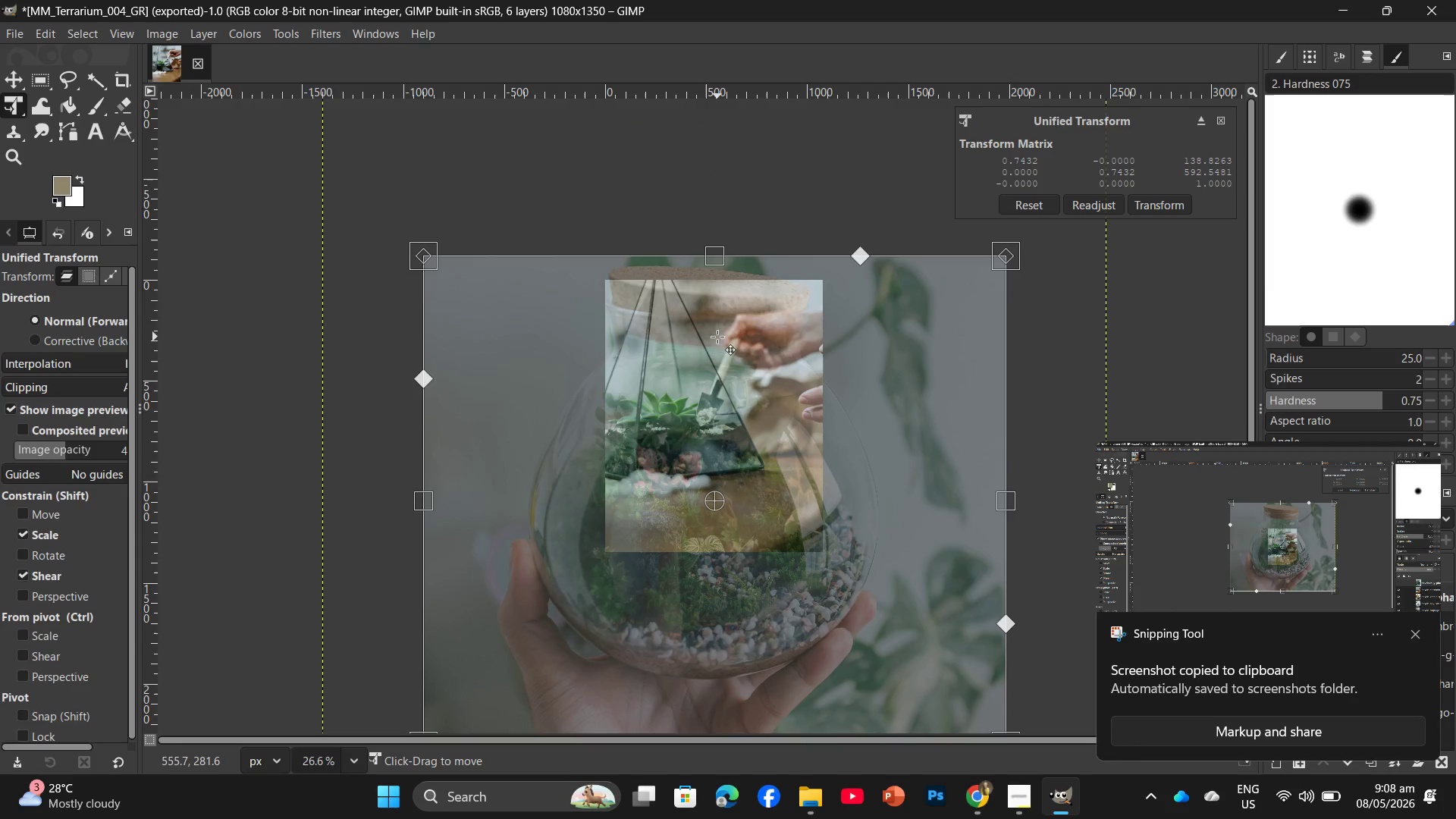 
hold_key(key=ControlLeft, duration=2.44)
scroll: coordinate [664, 265], scroll_direction: up, amount: 21.0
 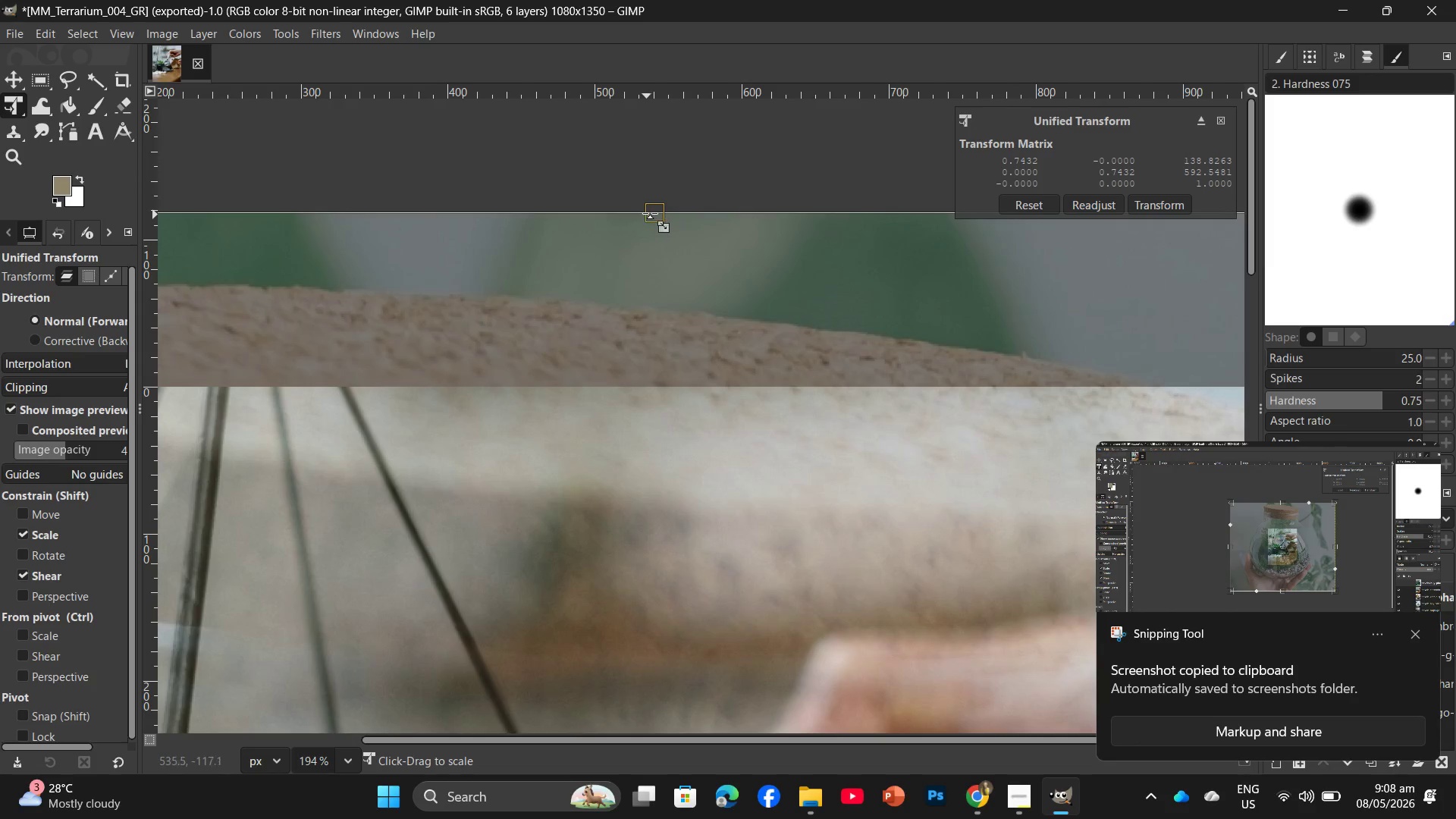 
left_click_drag(start_coordinate=[651, 212], to_coordinate=[681, 384])
 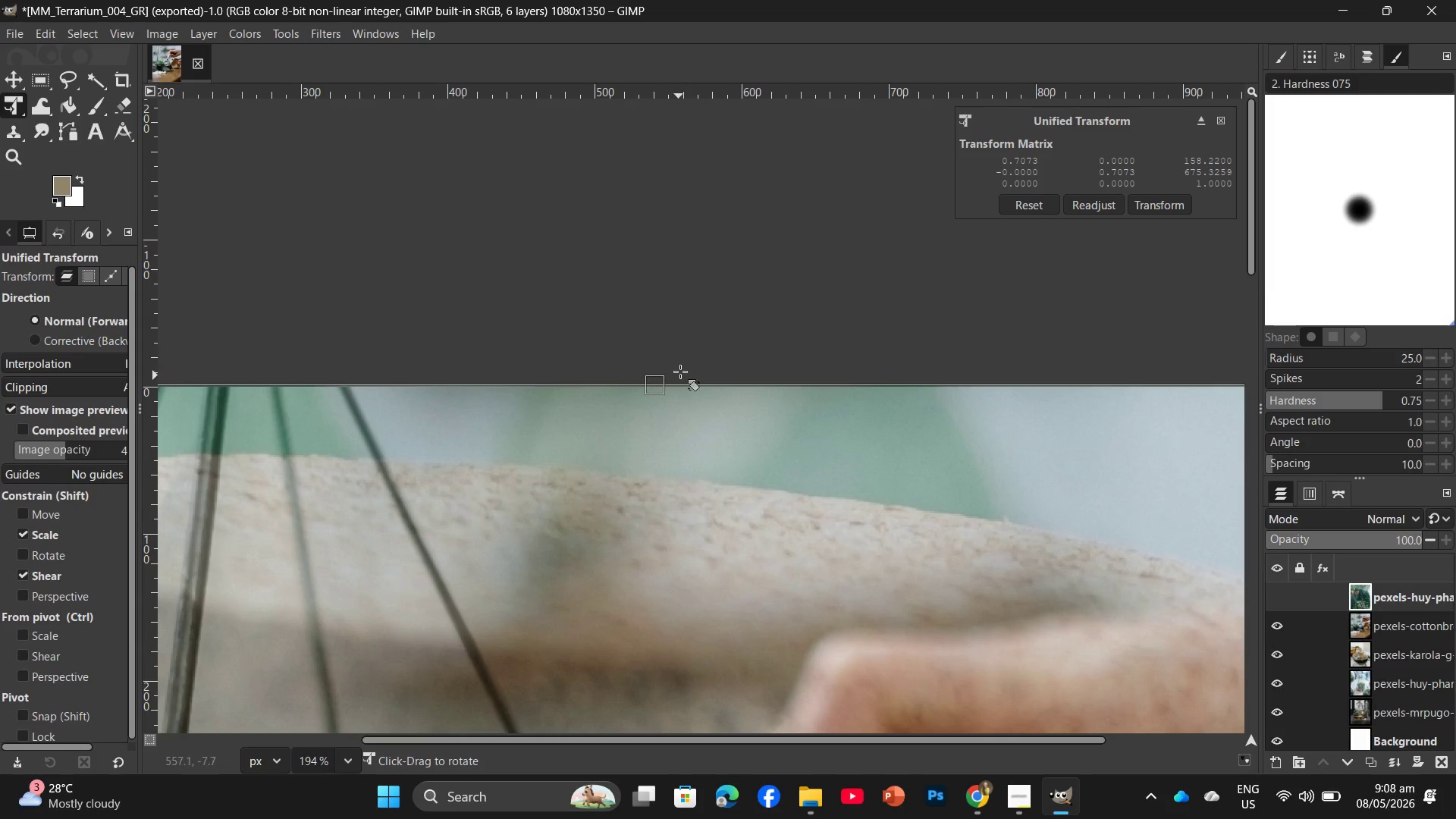 
hold_key(key=ControlLeft, duration=1.17)
hold_key(key=ControlLeft, duration=0.52)
hold_key(key=ControlLeft, duration=0.81)
scroll: coordinate [671, 450], scroll_direction: down, amount: 46.0
 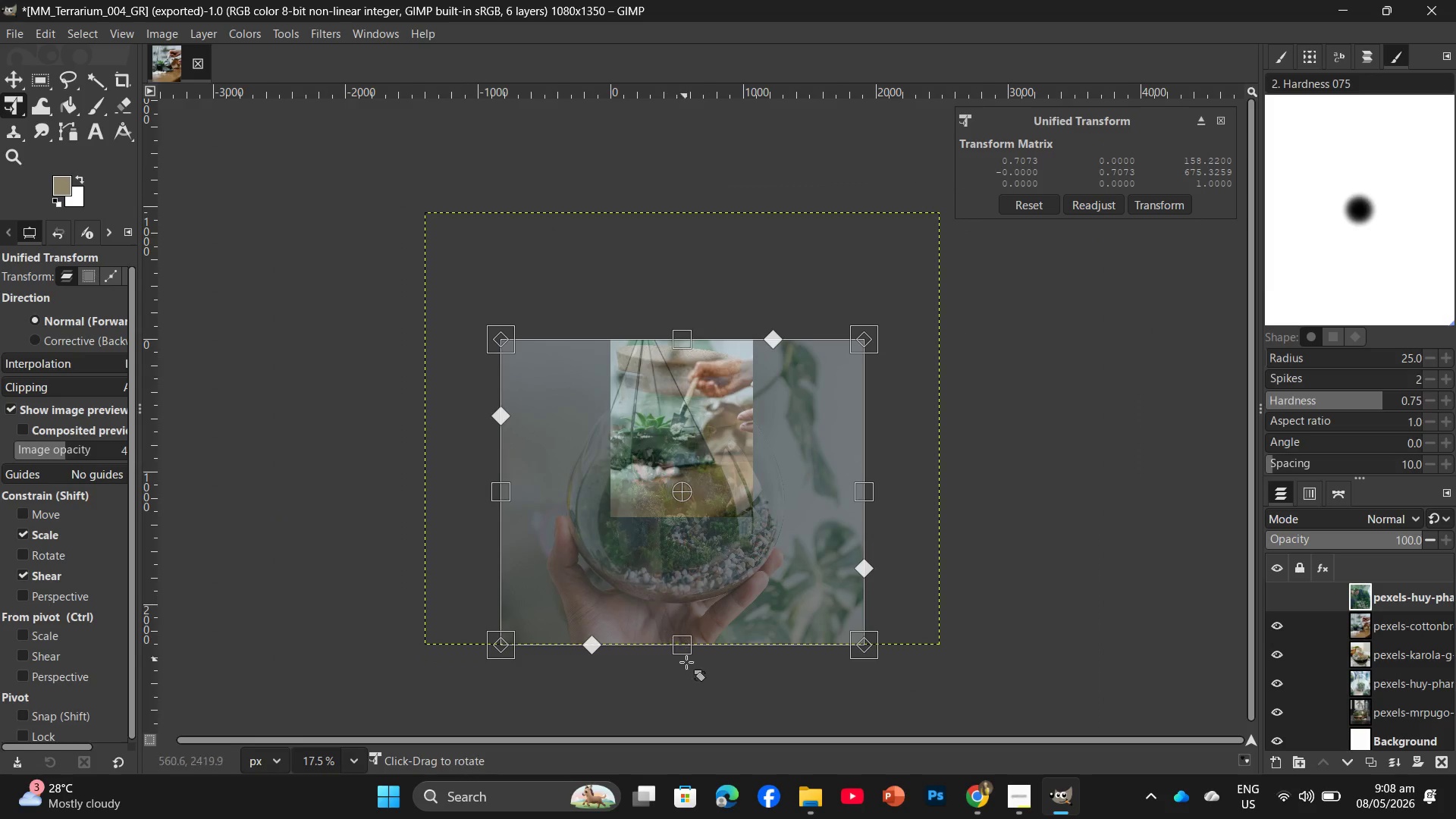 
hold_key(key=ControlLeft, duration=1.02)
scroll: coordinate [673, 635], scroll_direction: up, amount: 8.0
 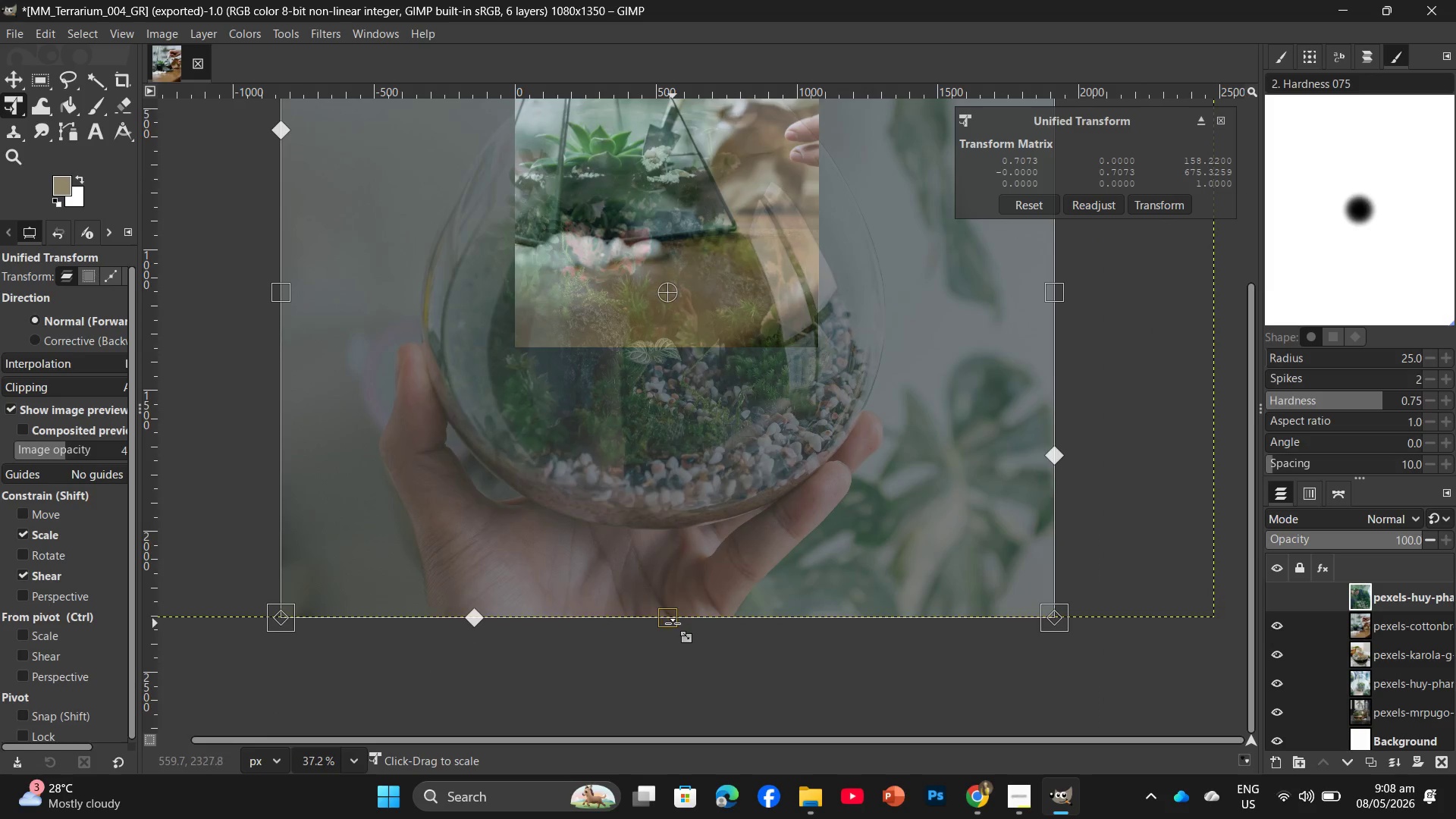 
left_click_drag(start_coordinate=[672, 625], to_coordinate=[721, 372])
 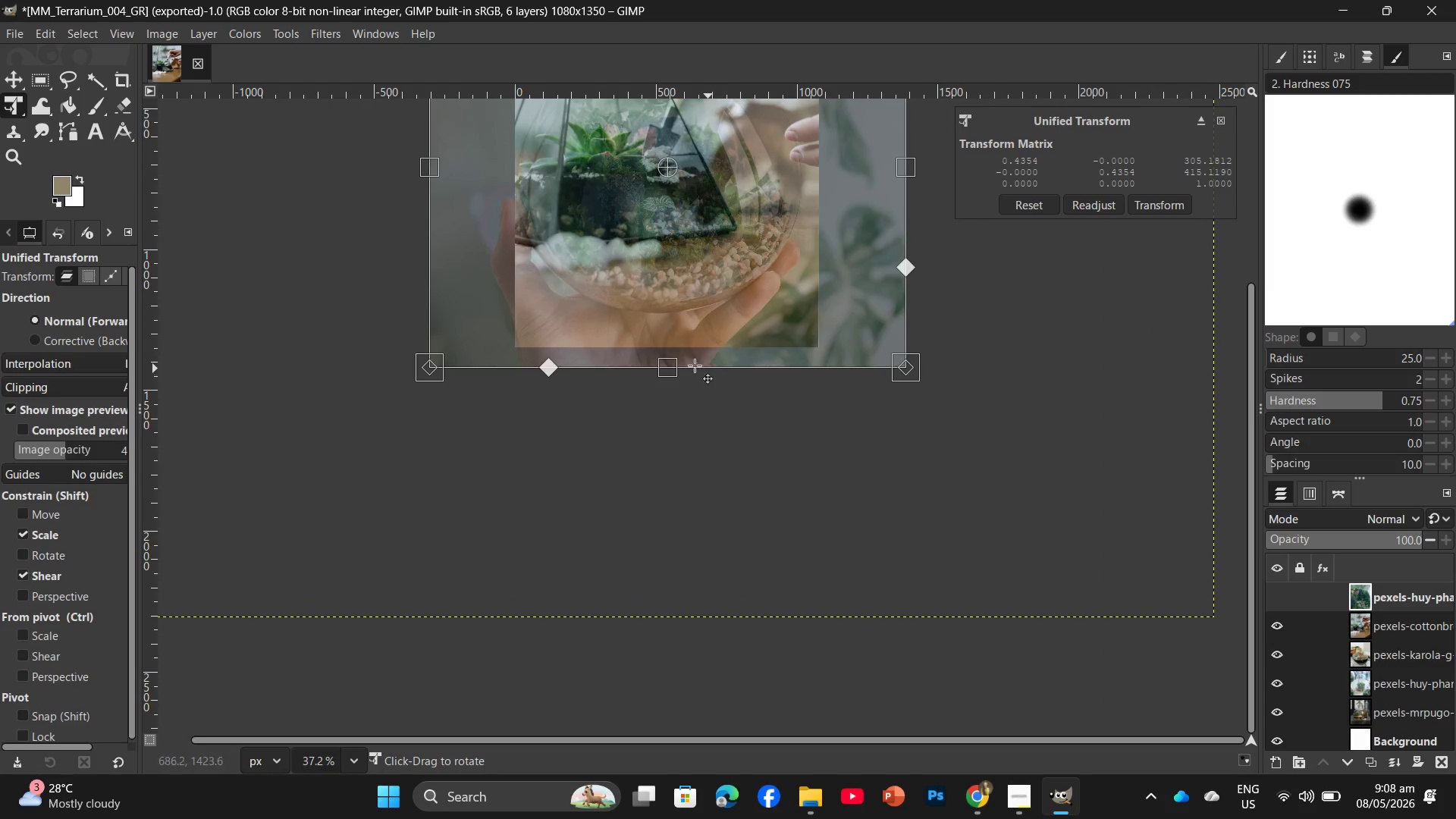 
hold_key(key=ControlLeft, duration=1.55)
scroll: coordinate [607, 325], scroll_direction: up, amount: 14.0
 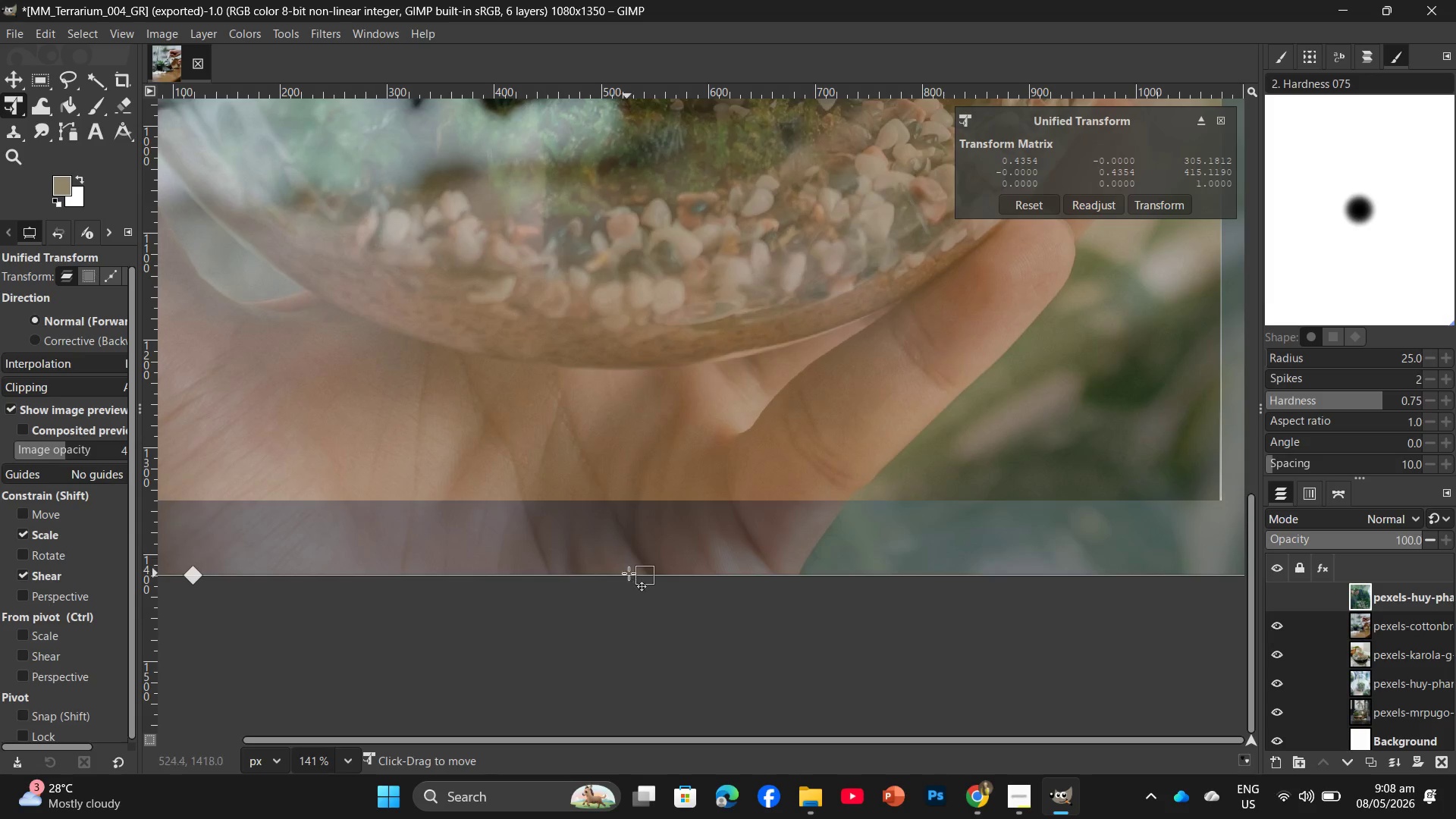 
left_click_drag(start_coordinate=[639, 574], to_coordinate=[669, 499])
 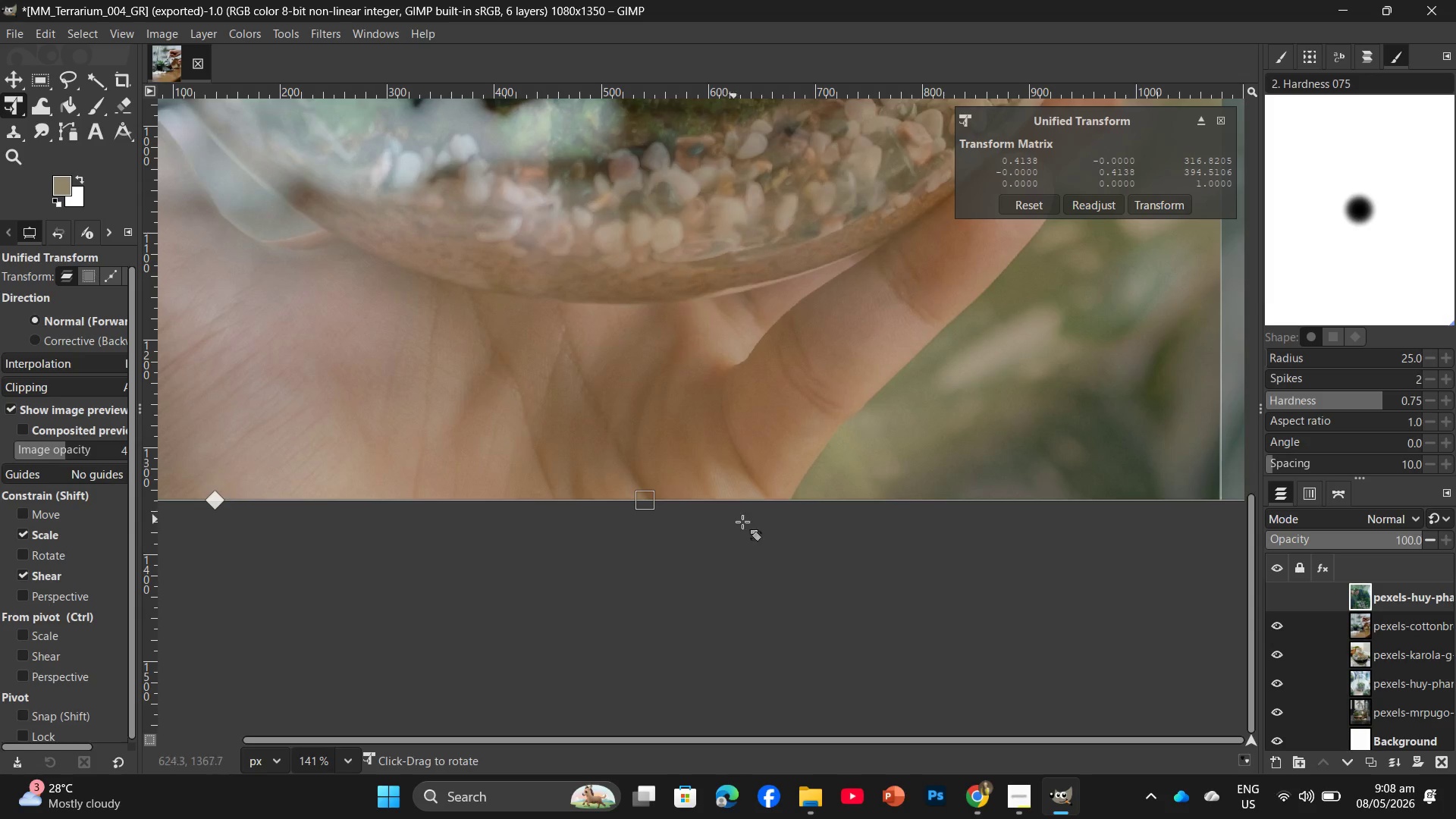 
hold_key(key=ControlLeft, duration=2.53)
scroll: coordinate [797, 495], scroll_direction: down, amount: 10.0
 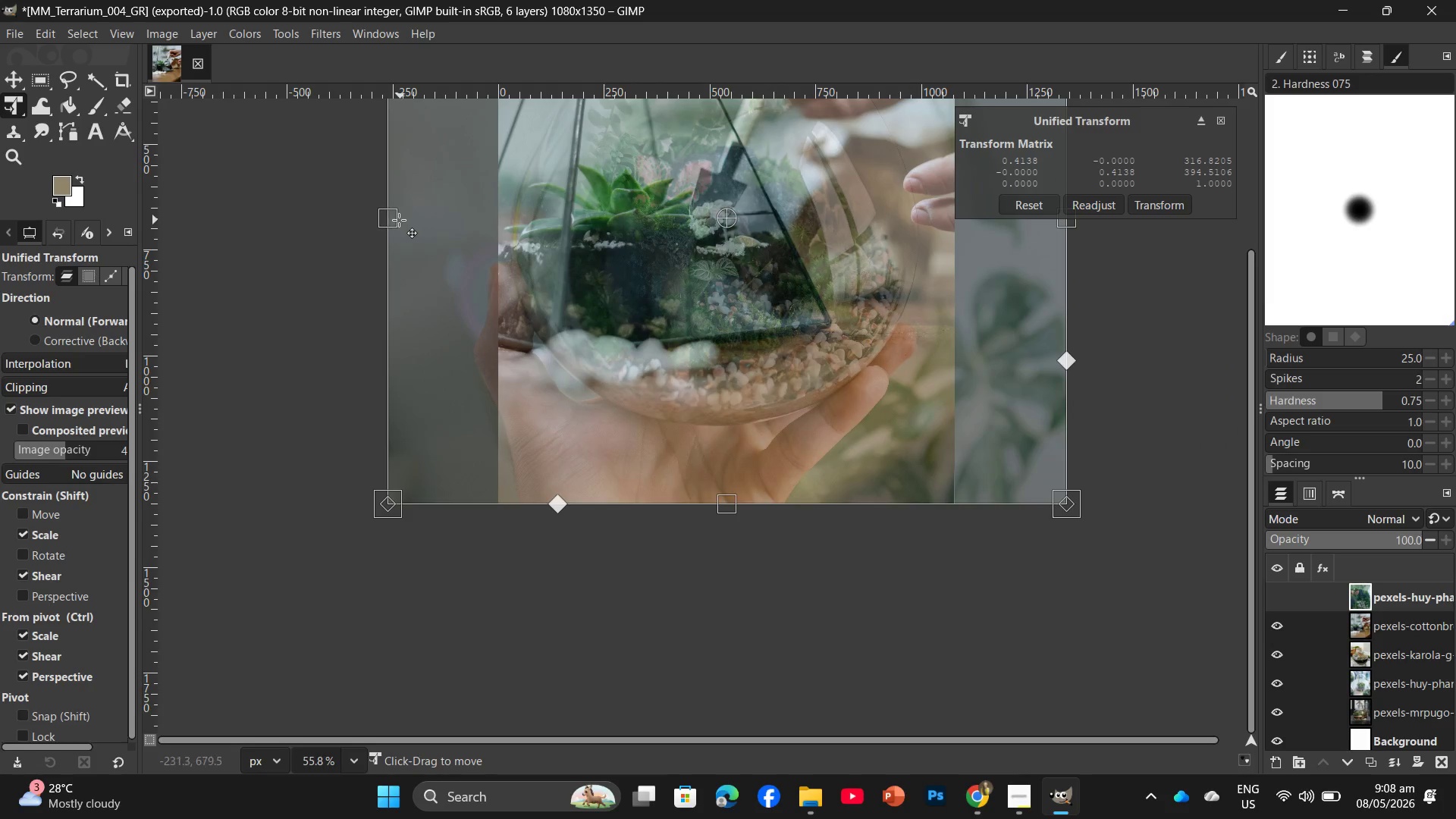 
left_click_drag(start_coordinate=[388, 215], to_coordinate=[391, 221])
 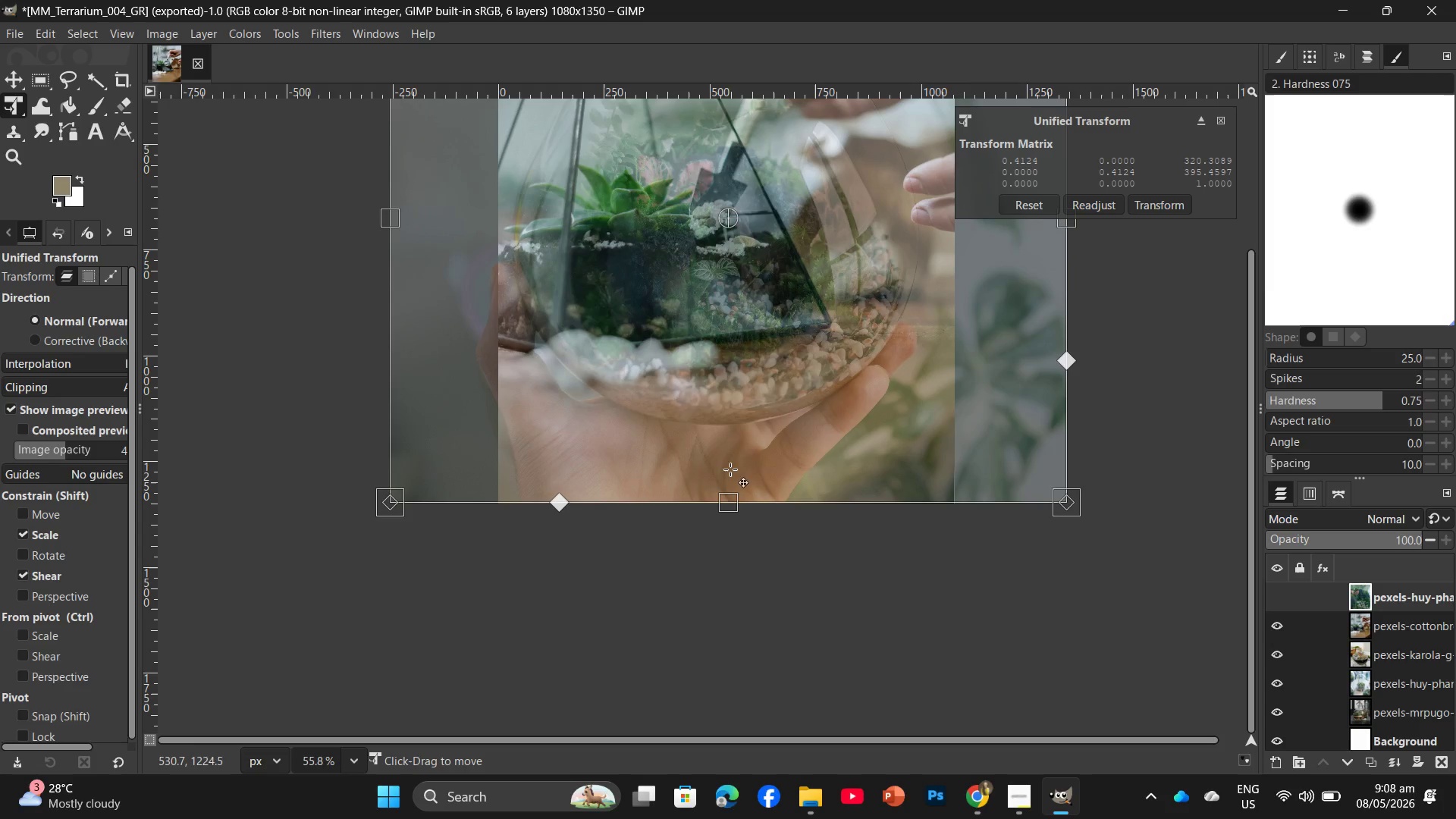 
hold_key(key=ControlLeft, duration=3.67)
scroll: coordinate [624, 511], scroll_direction: up, amount: 35.0
 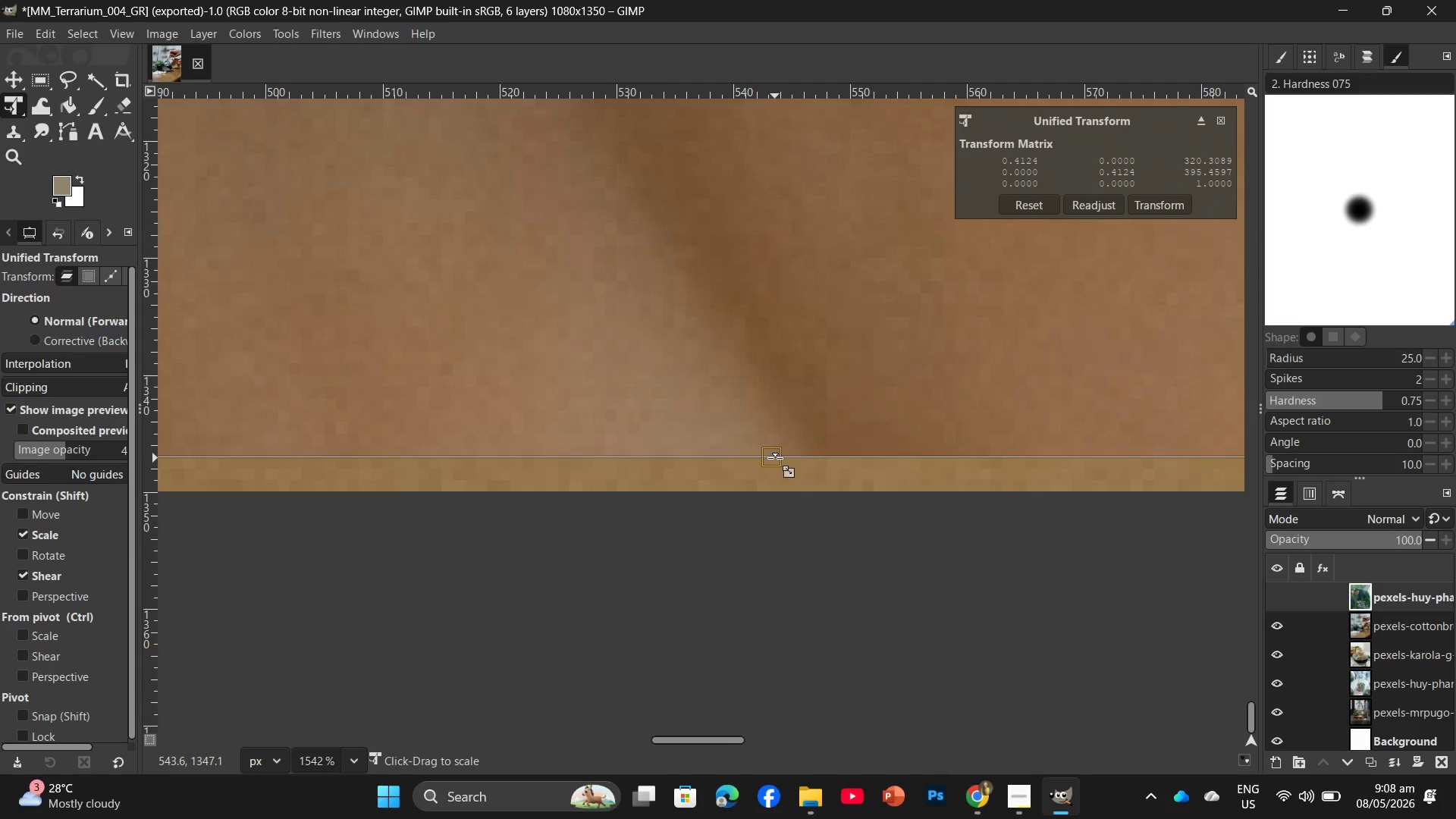 
left_click_drag(start_coordinate=[775, 458], to_coordinate=[777, 491])
 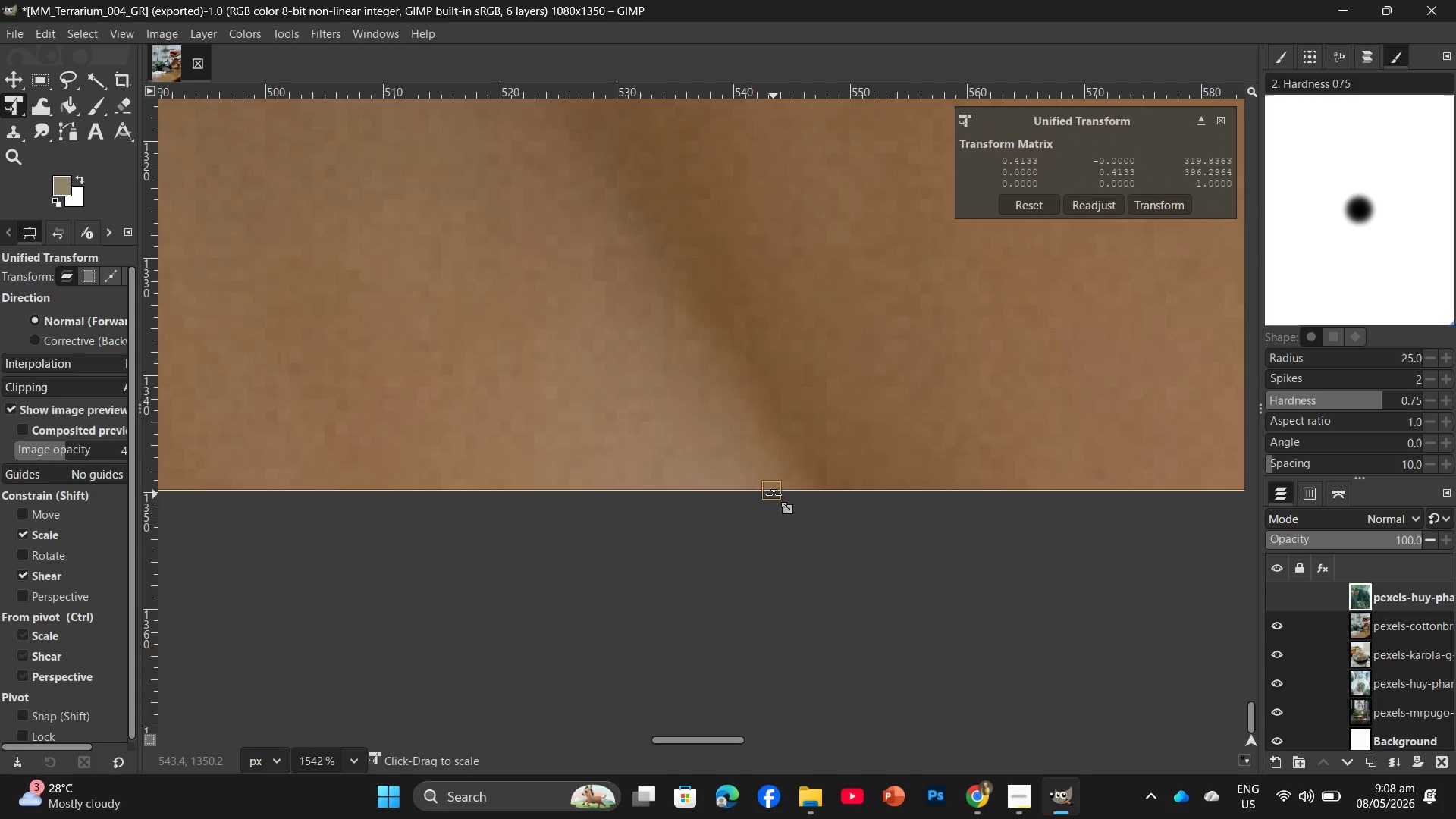 
hold_key(key=ControlLeft, duration=3.73)
scroll: coordinate [808, 500], scroll_direction: down, amount: 40.0
 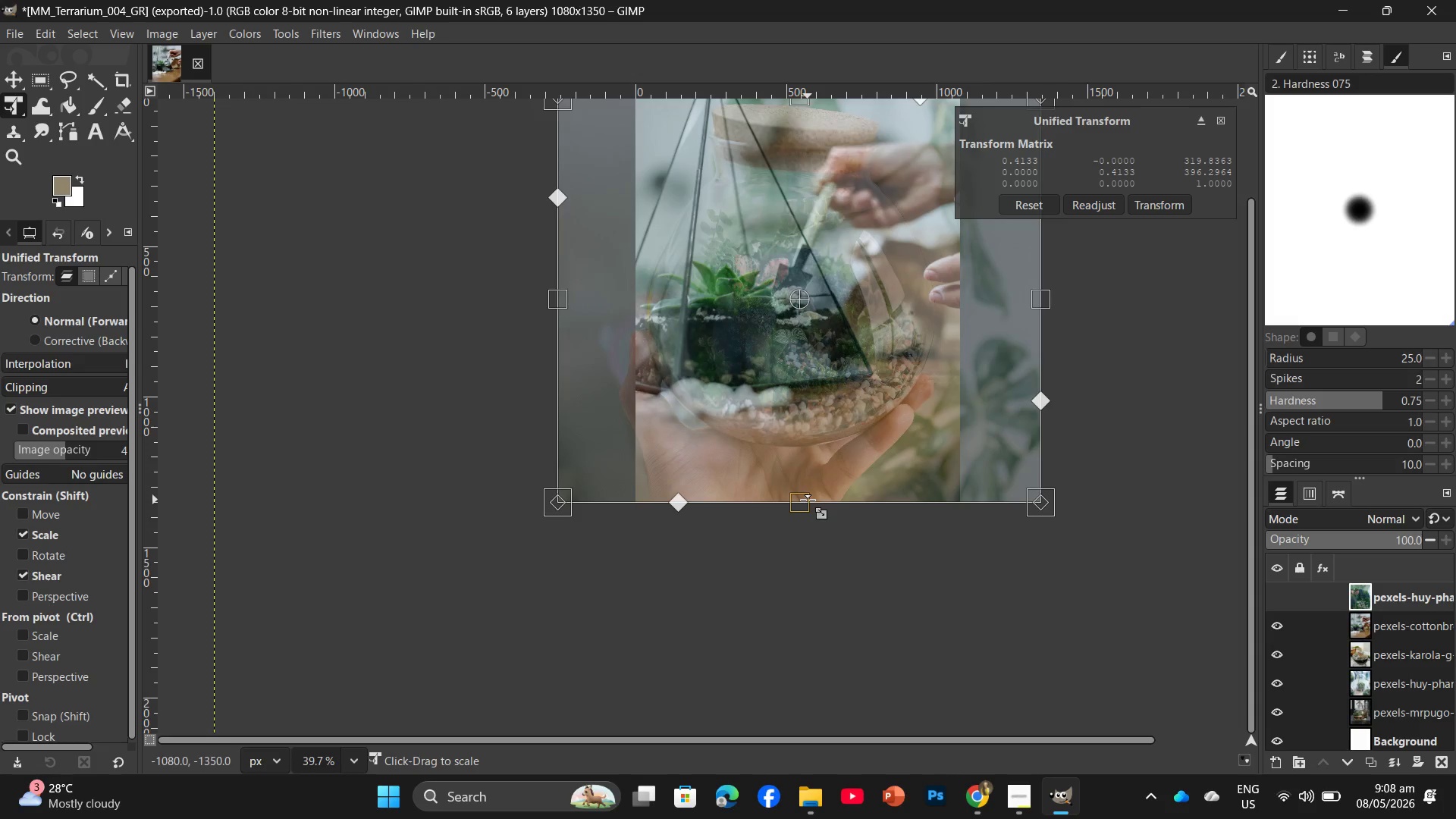 
key(Enter)
 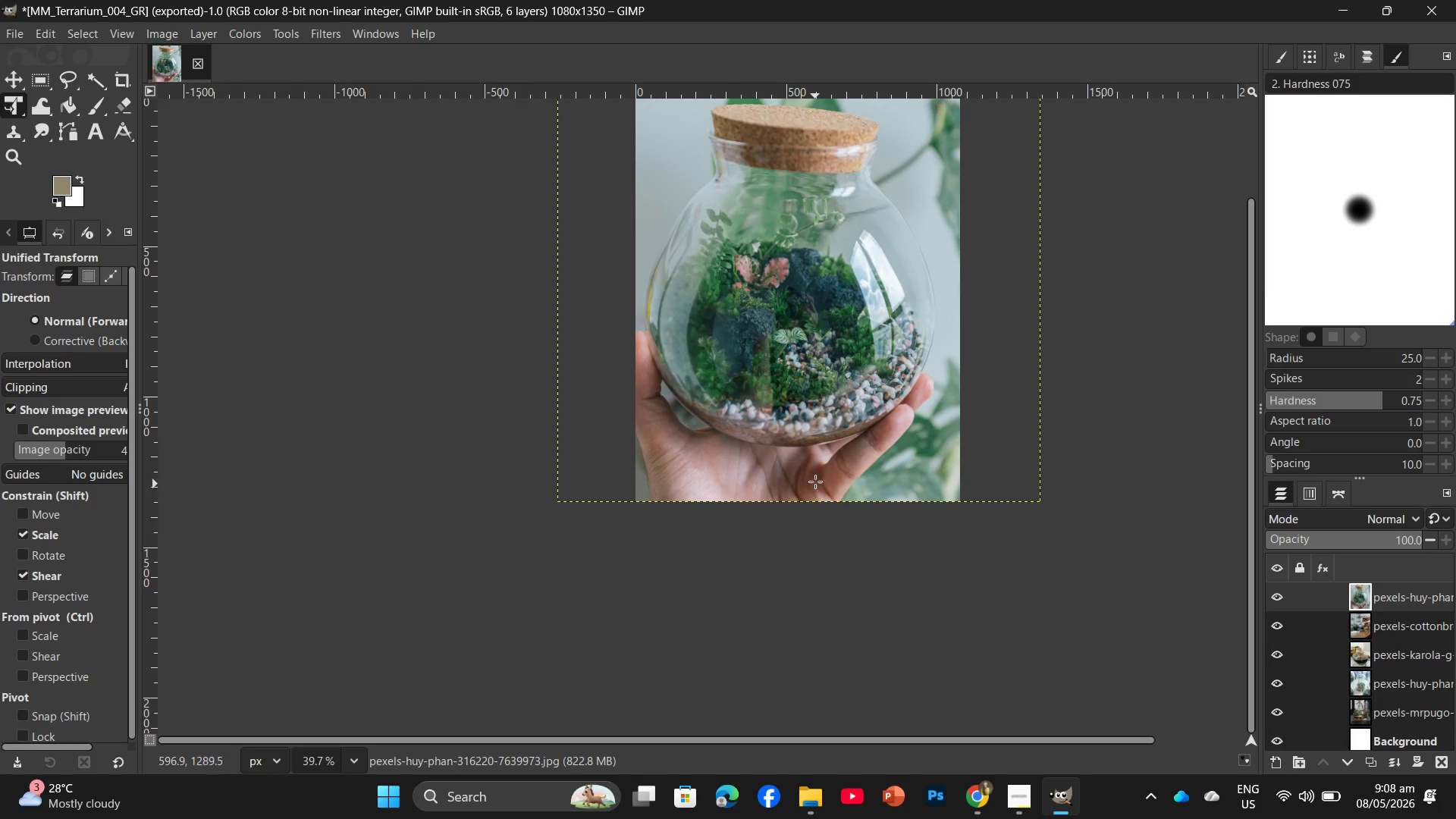 
scroll: coordinate [823, 463], scroll_direction: up, amount: 2.0
 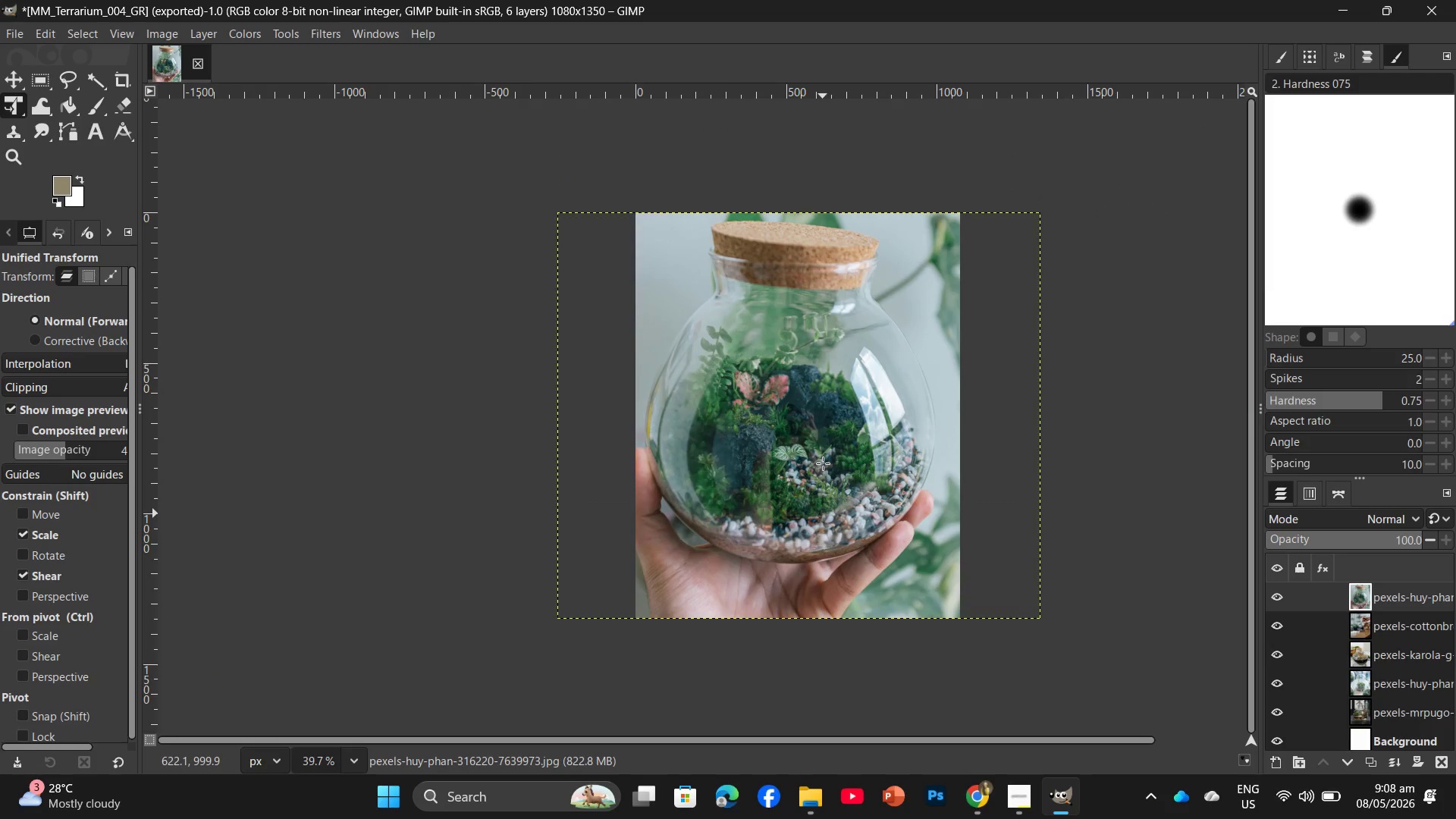 
left_click([823, 463])
 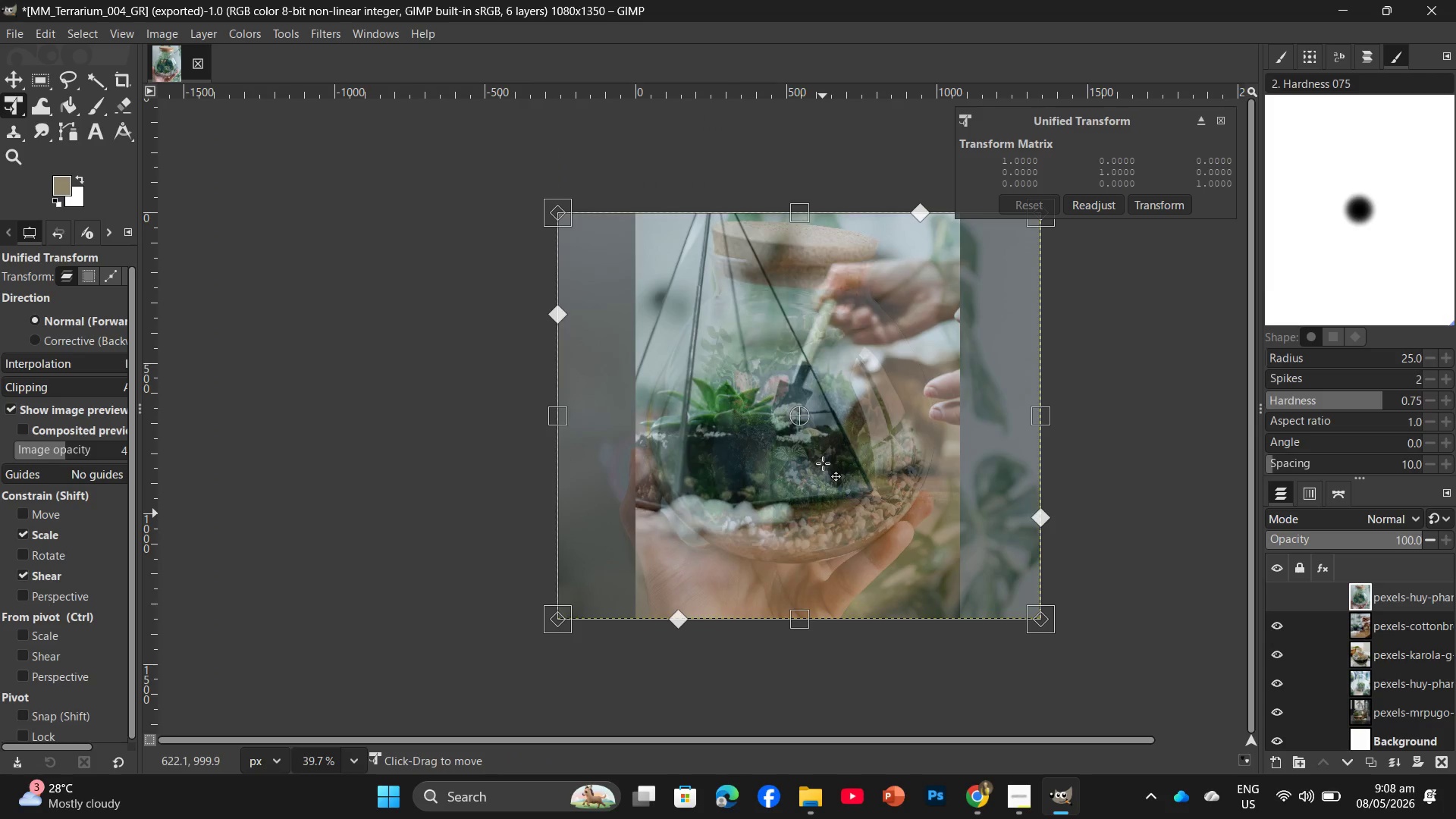 
key(ArrowRight)
 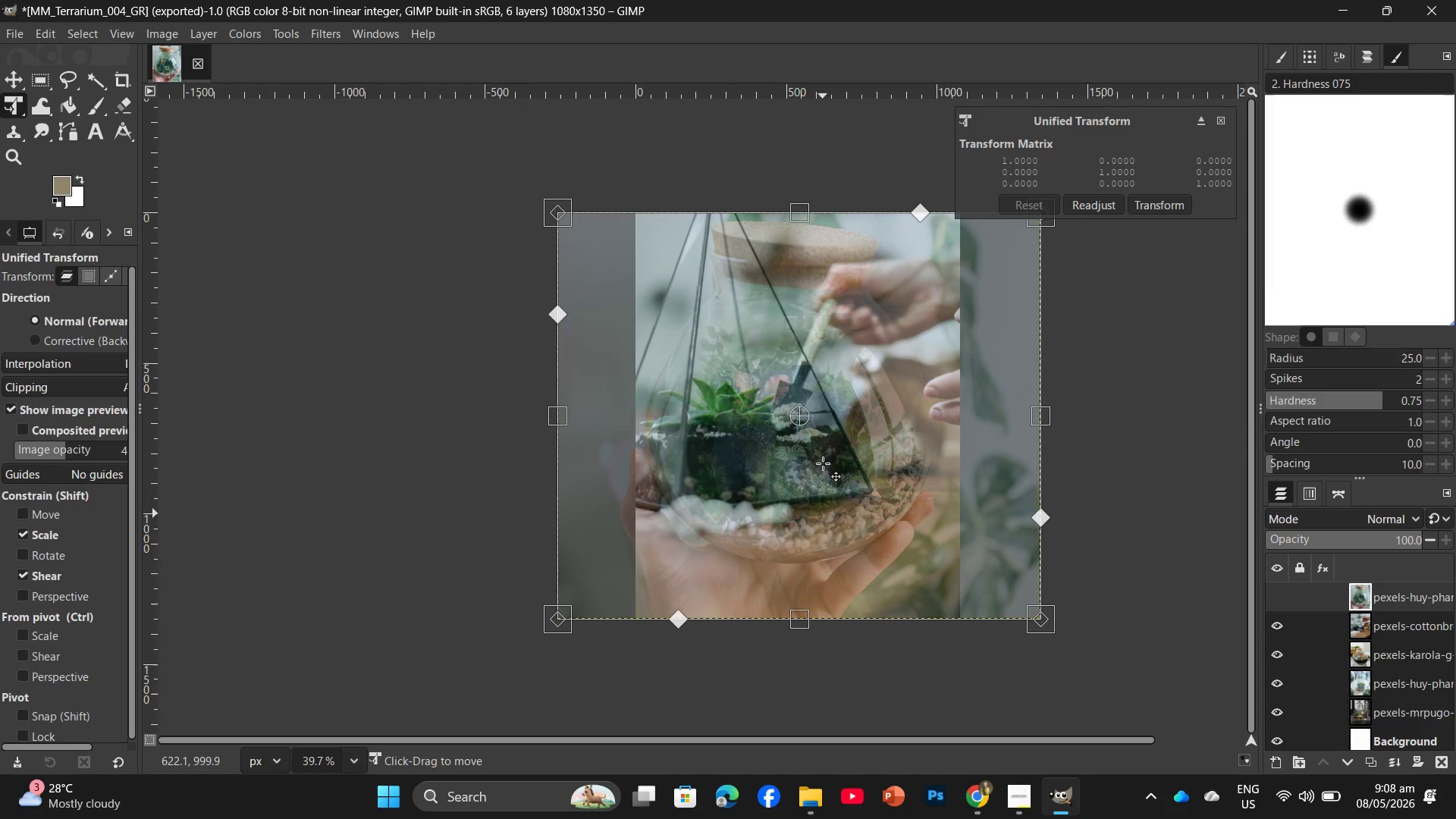 
key(ArrowRight)
 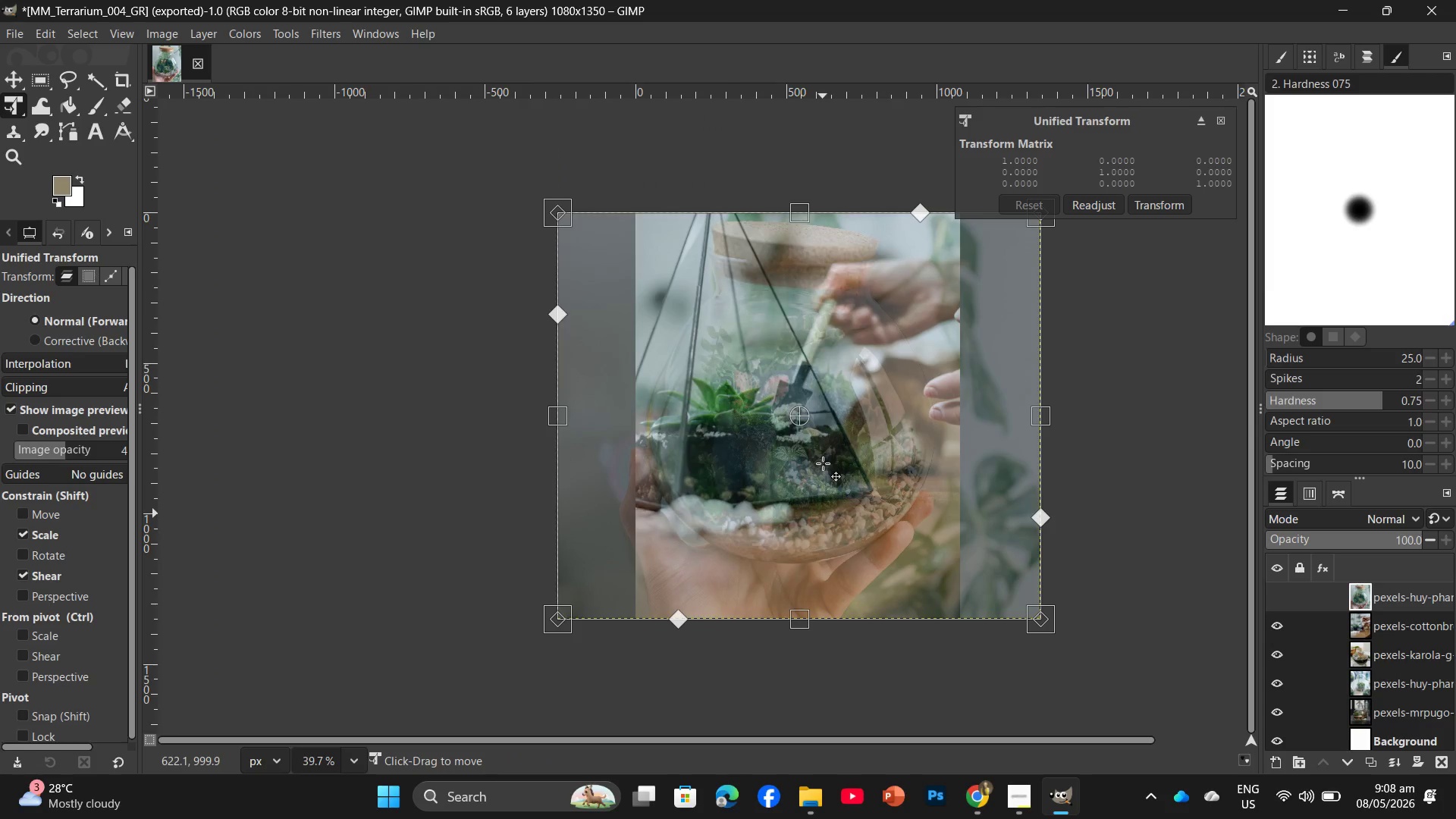 
key(ArrowRight)
 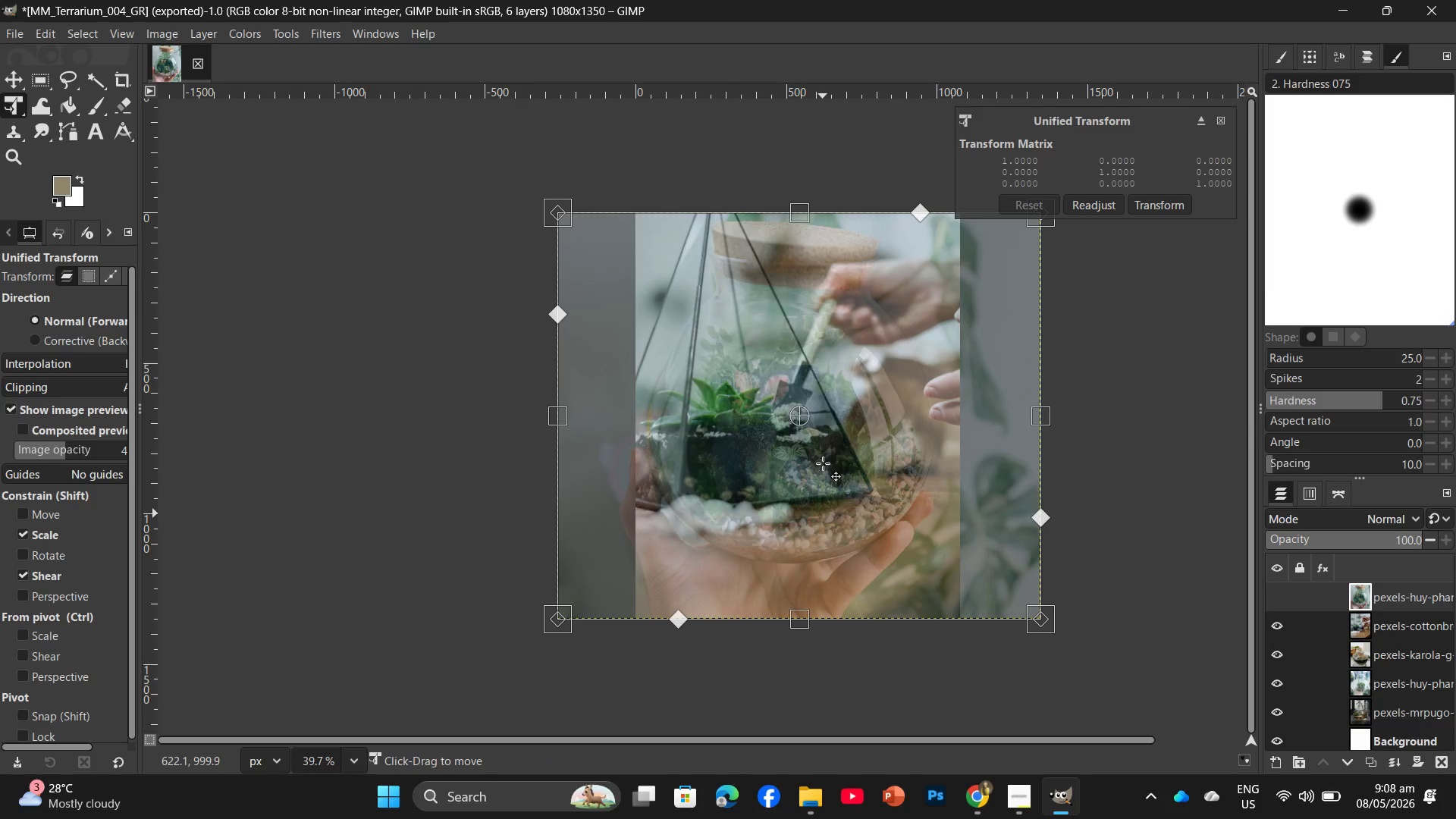 
key(ArrowRight)
 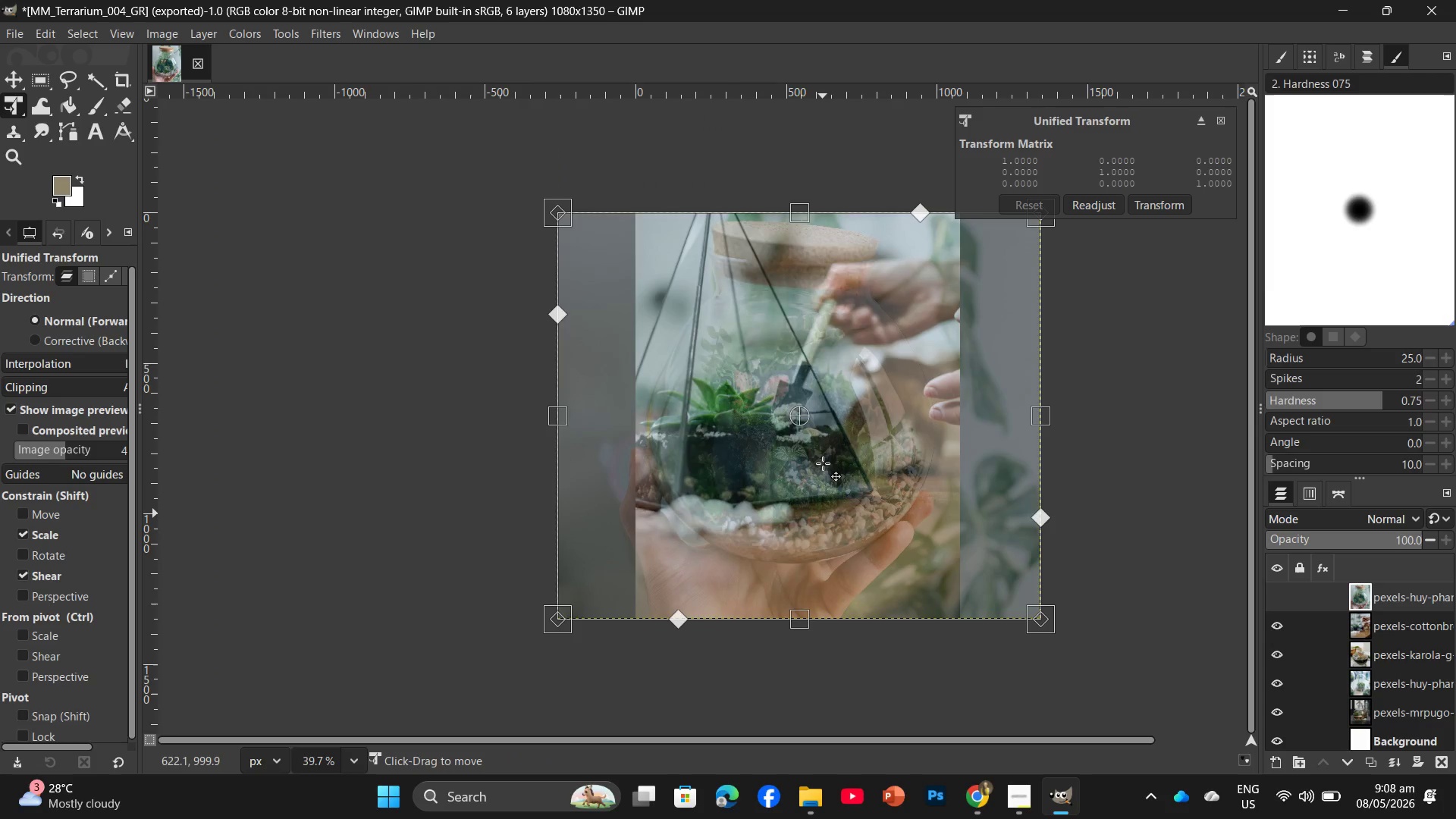 
key(ArrowRight)
 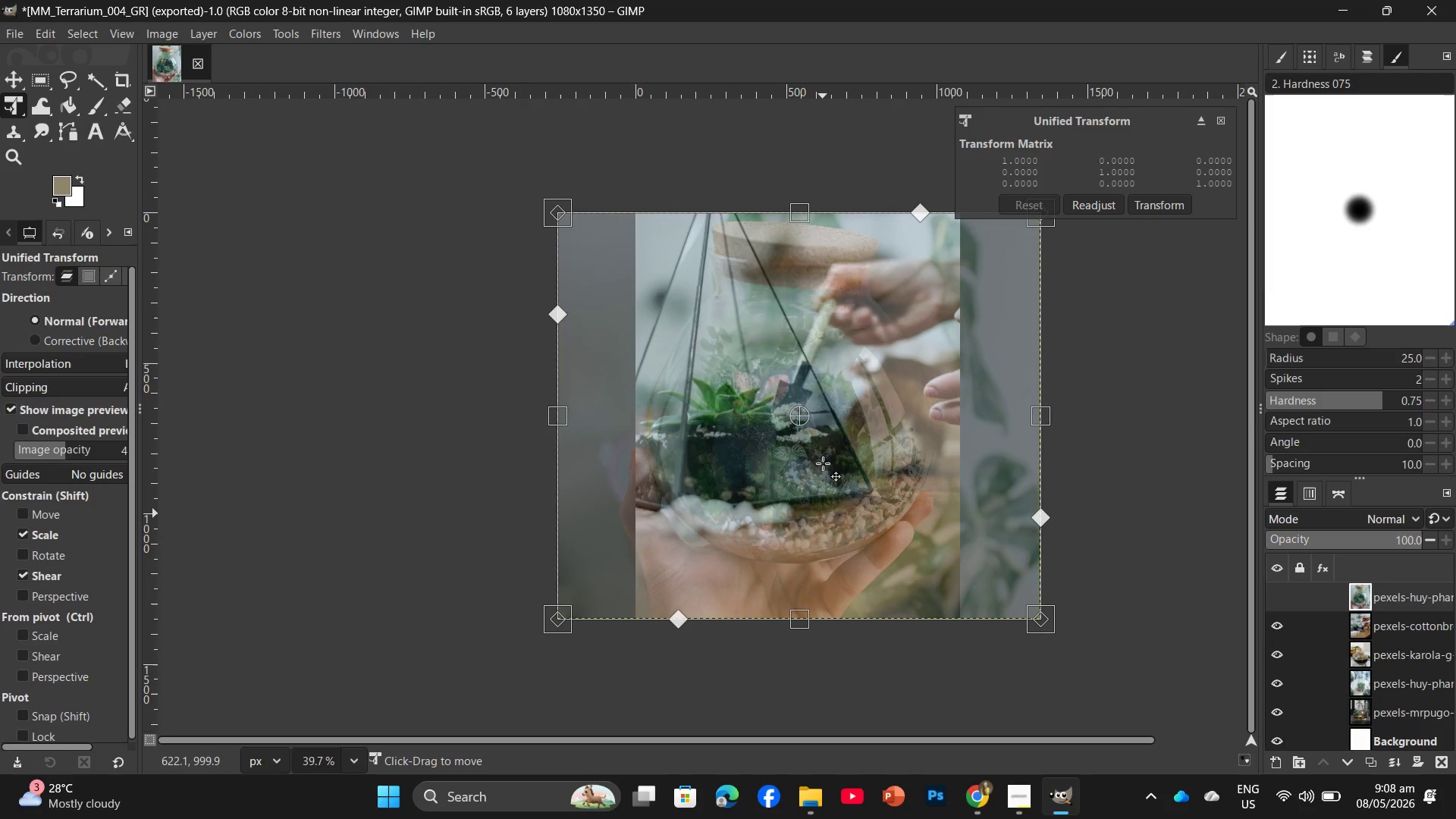 
key(ArrowRight)
 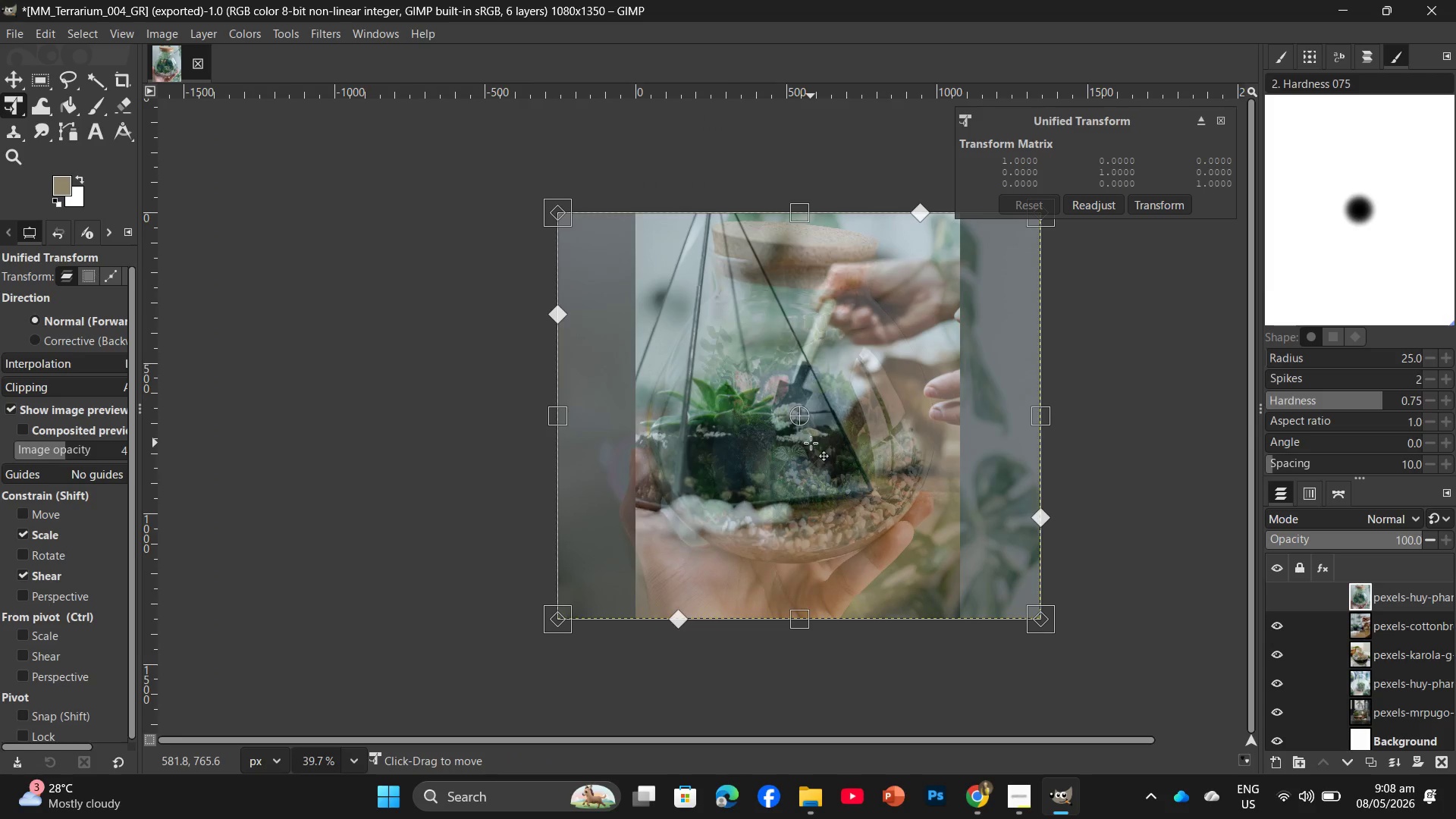 
left_click_drag(start_coordinate=[811, 443], to_coordinate=[825, 443])
 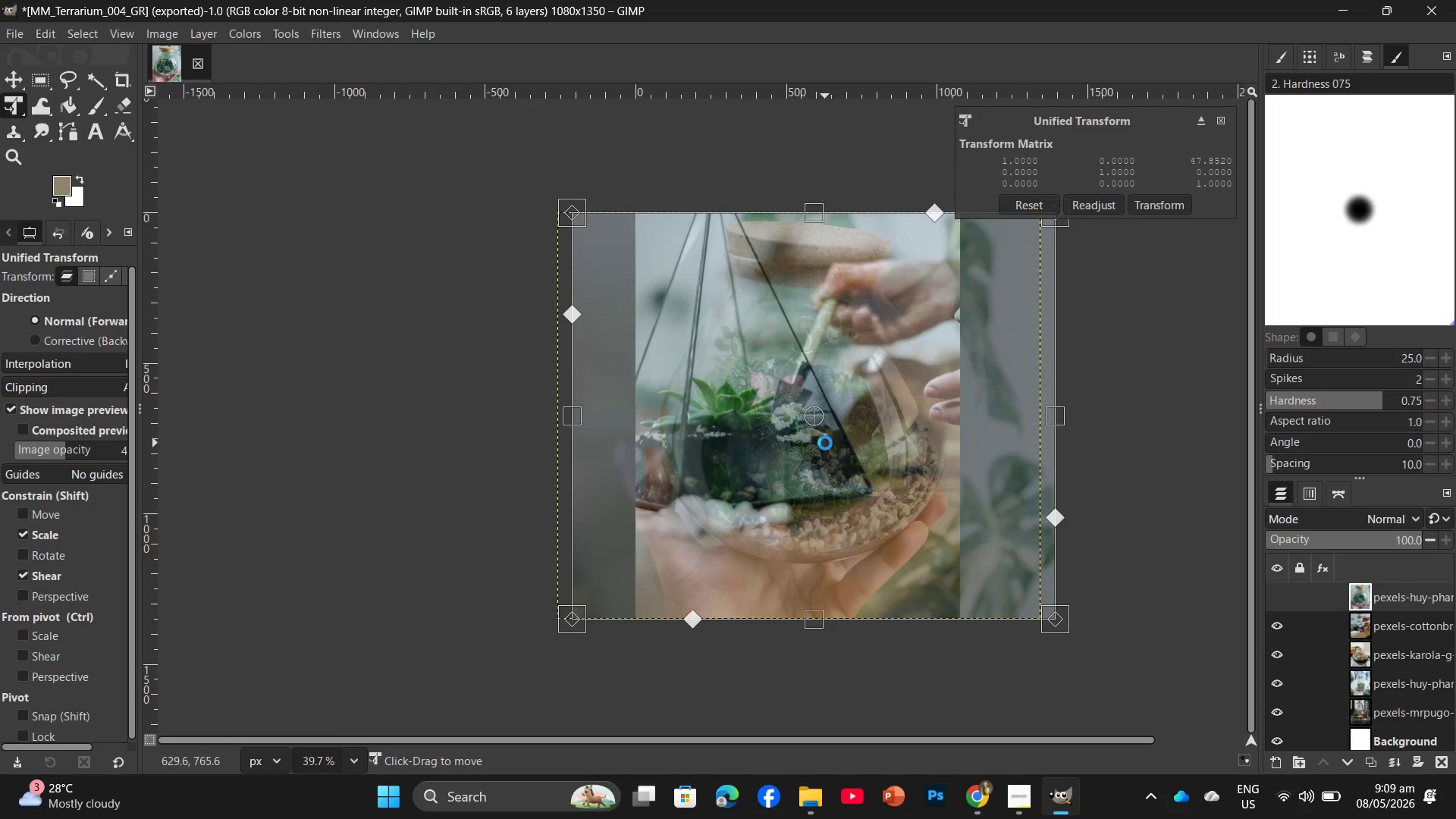 
key(Enter)
 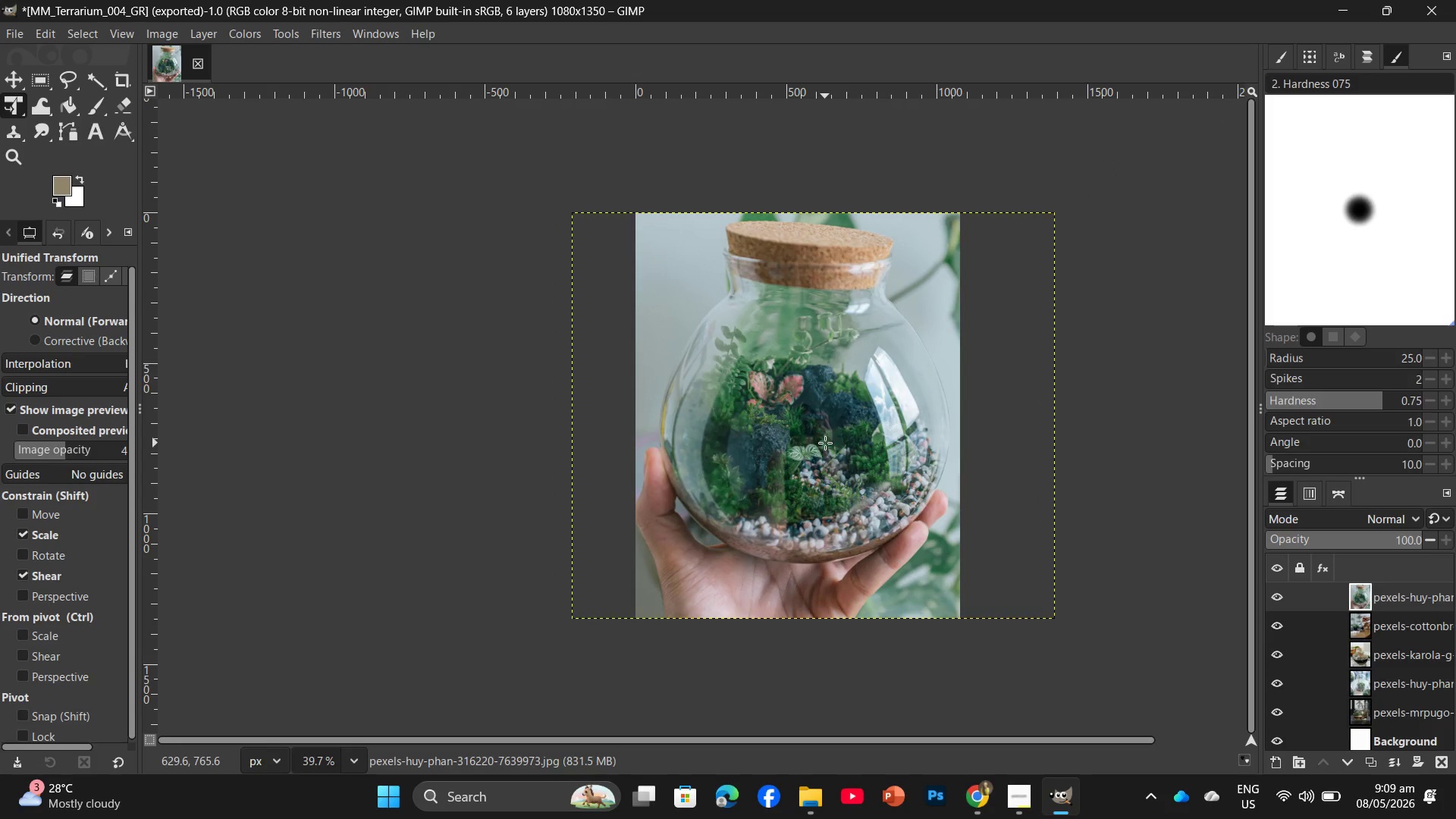 
hold_key(key=ControlLeft, duration=0.58)
 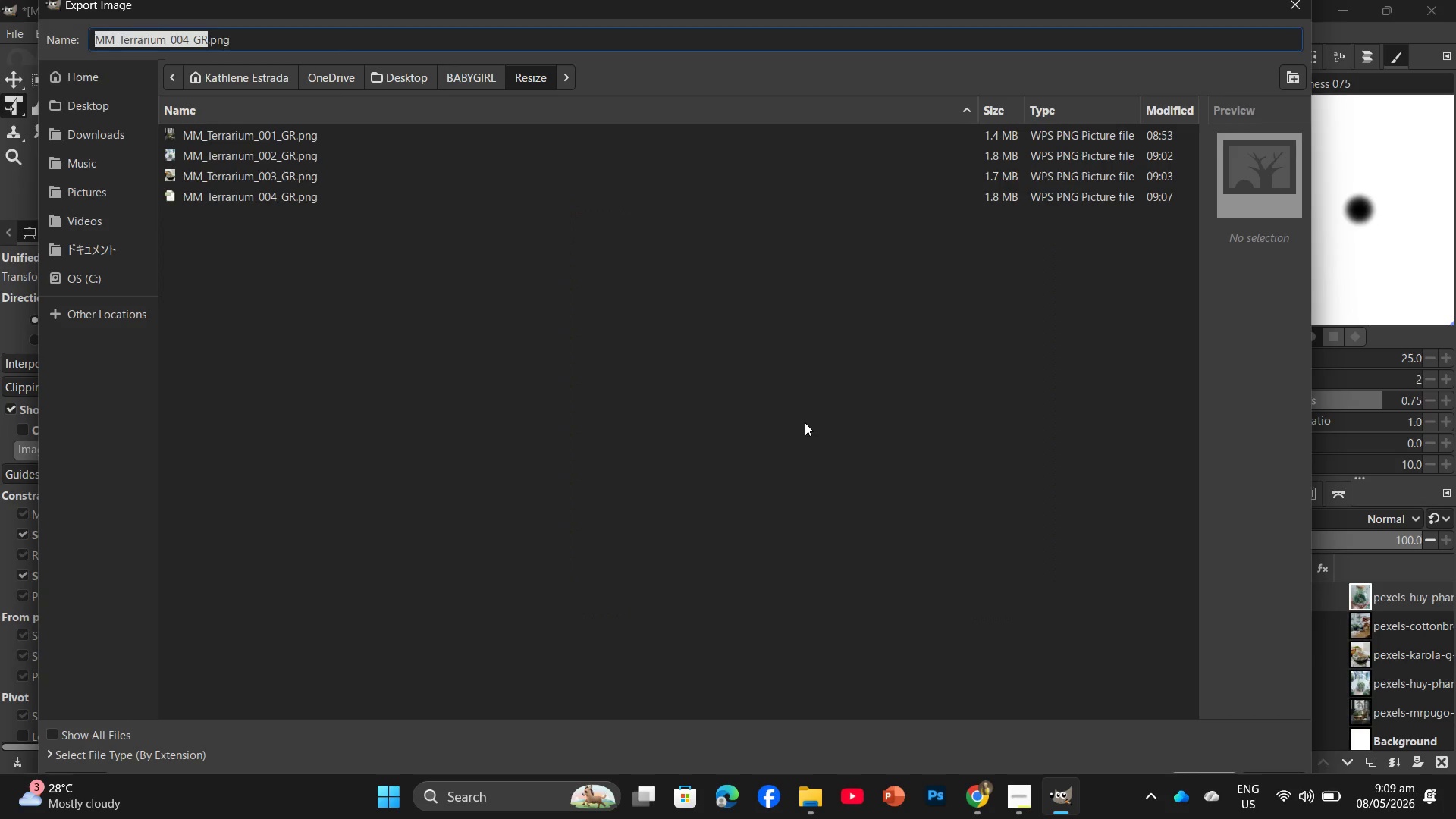 
hold_key(key=ShiftLeft, duration=0.58)
 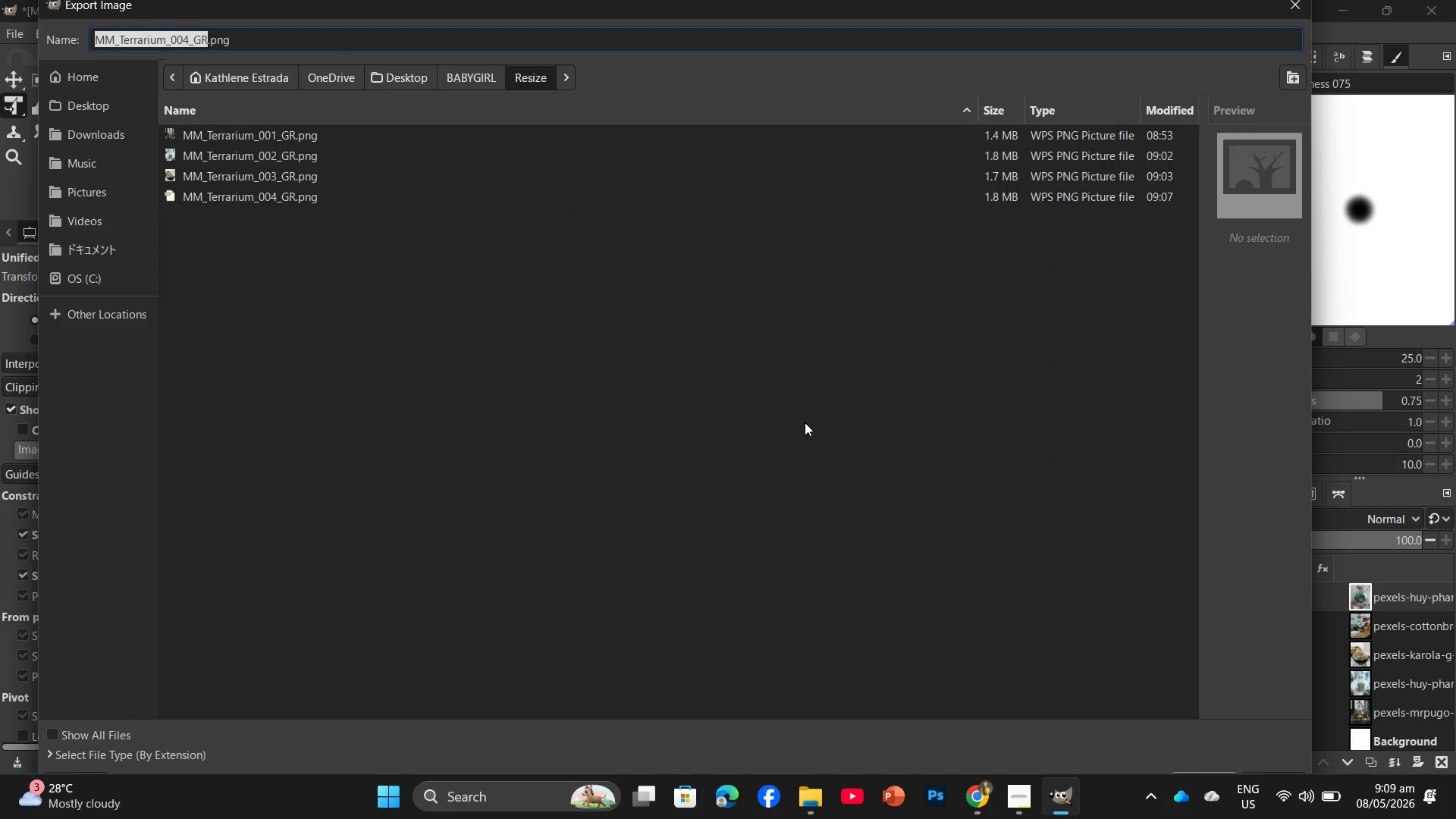 
left_click([281, 196])
 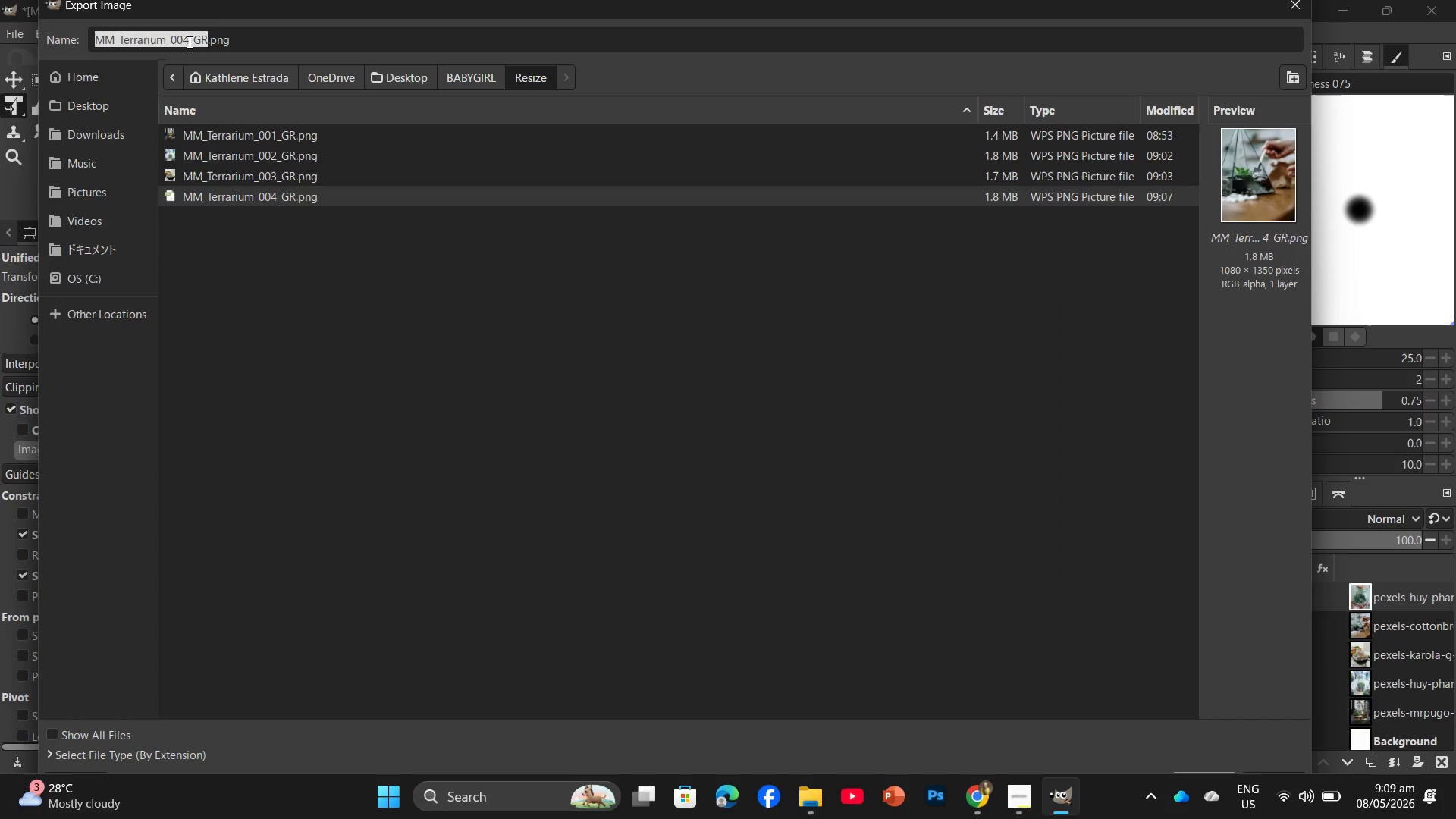 
left_click([187, 39])
 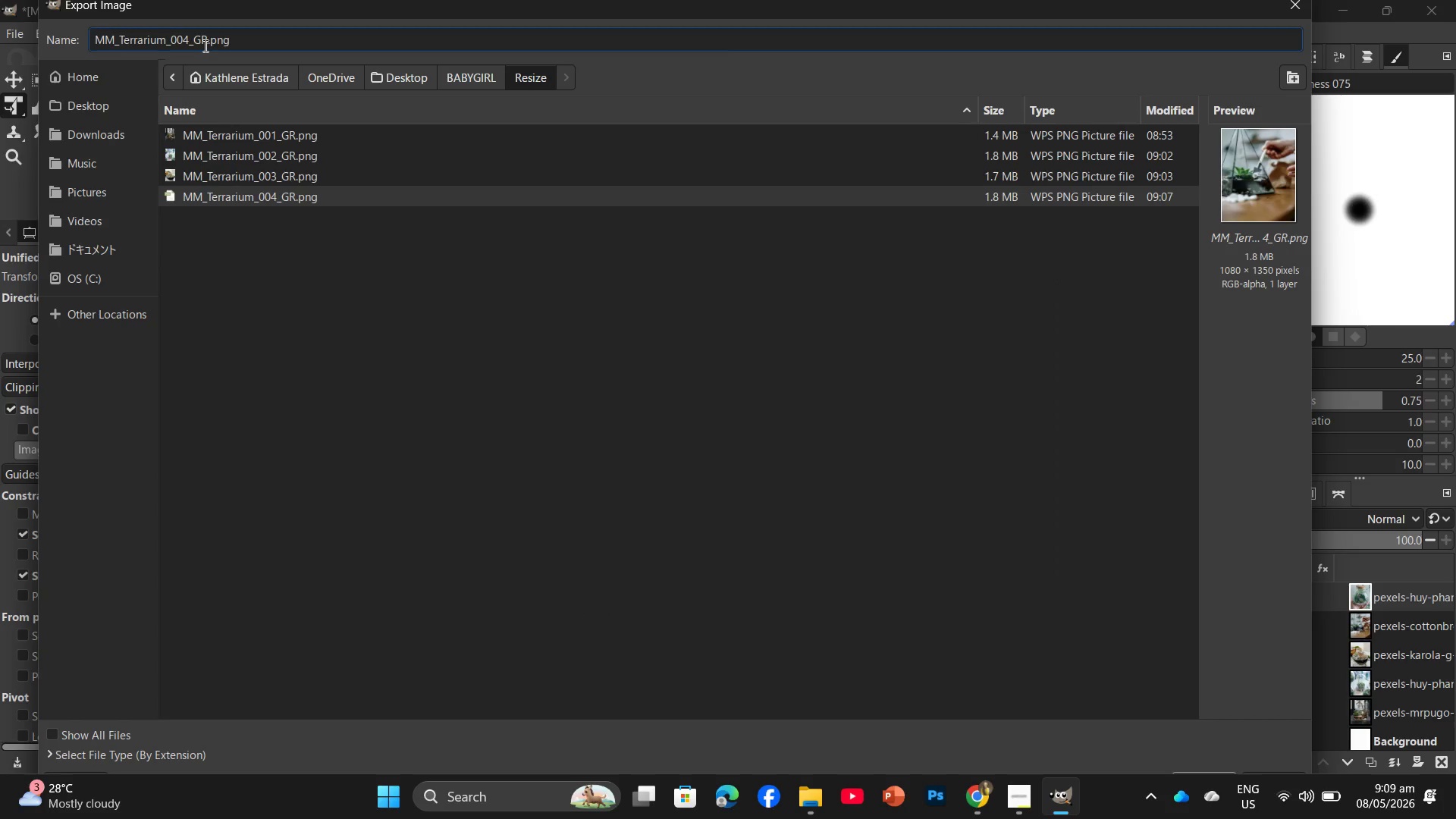 
key(Backspace)
 